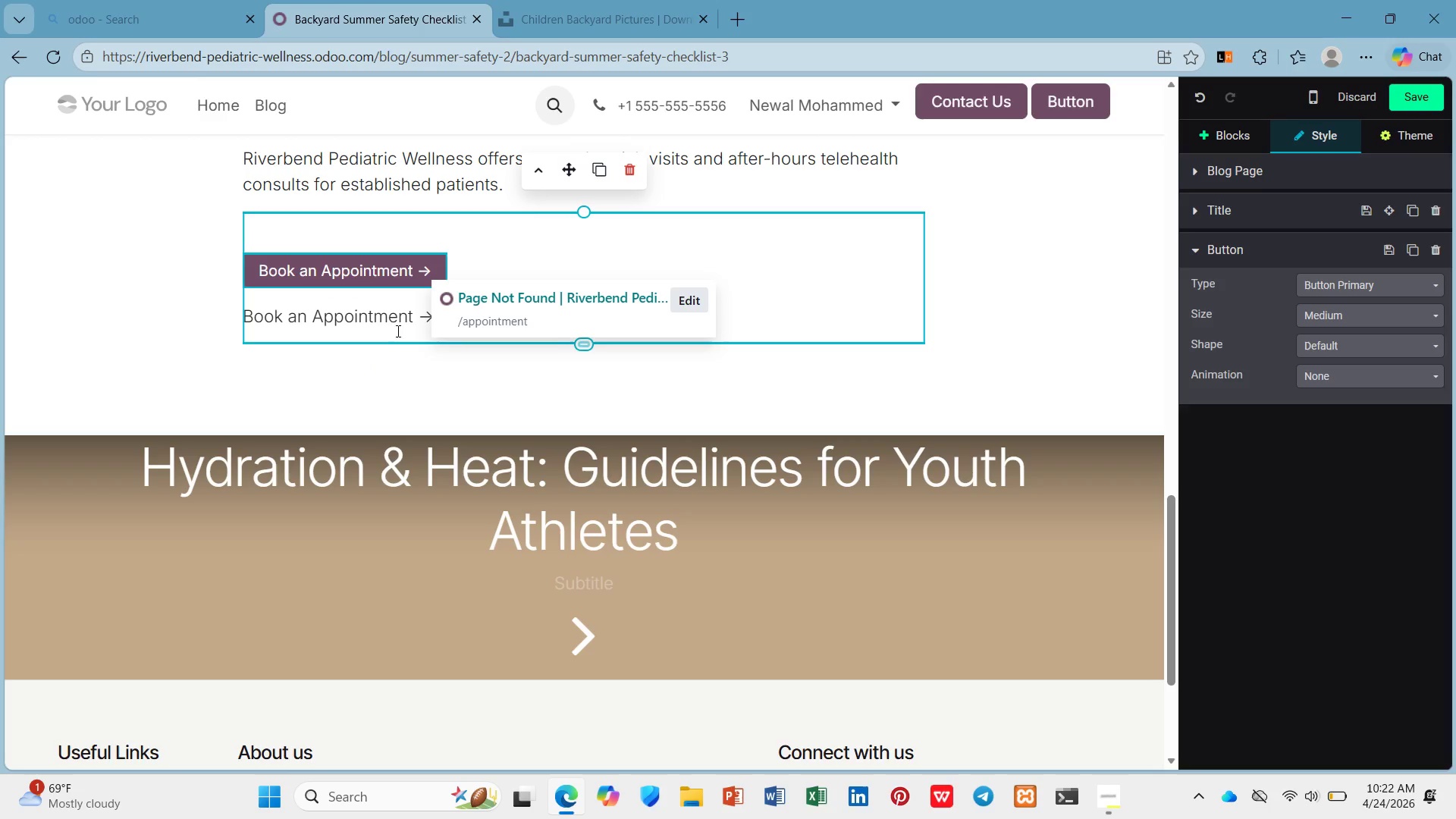 
left_click([392, 322])
 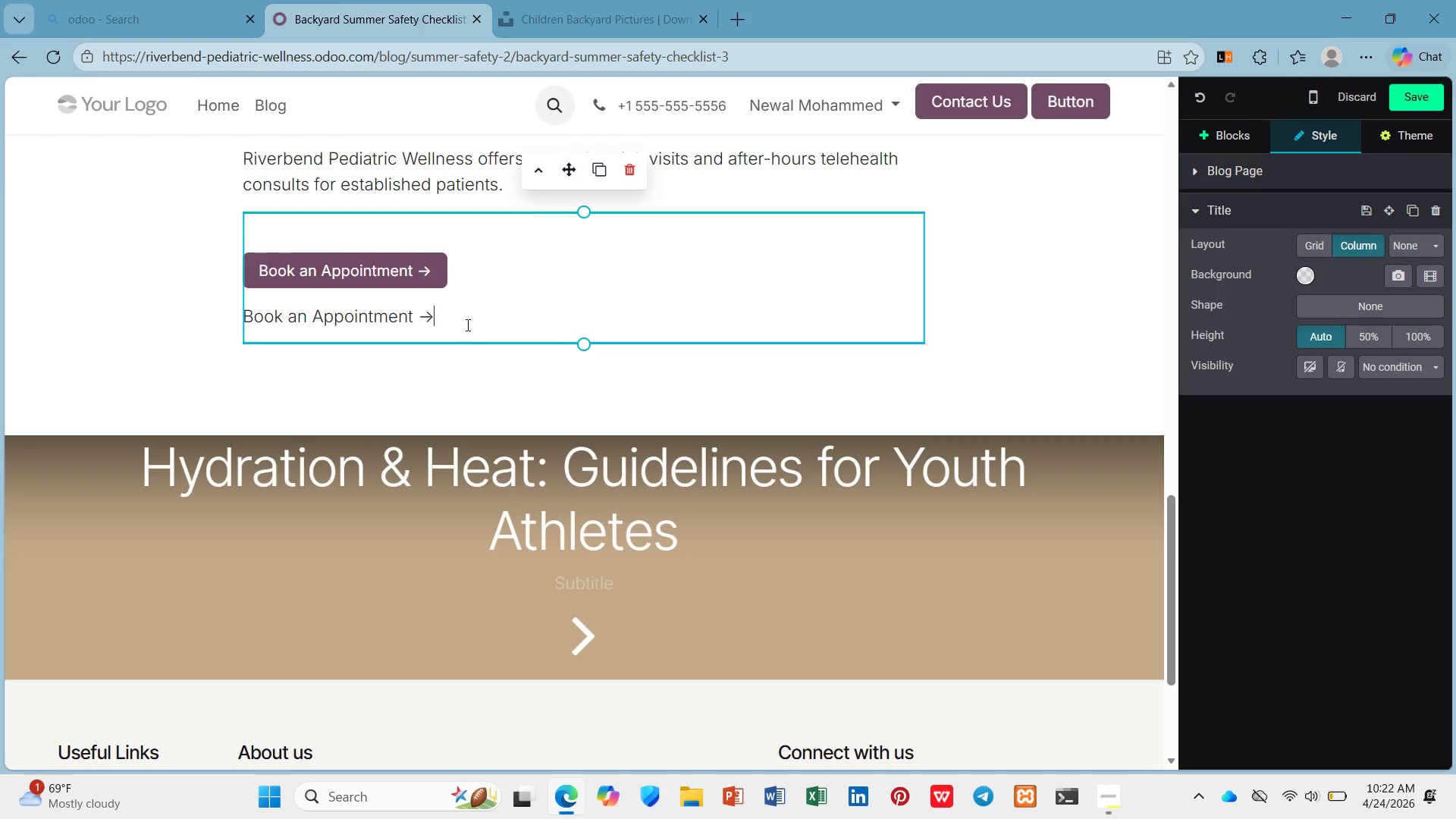 
left_click_drag(start_coordinate=[469, 326], to_coordinate=[221, 328])
 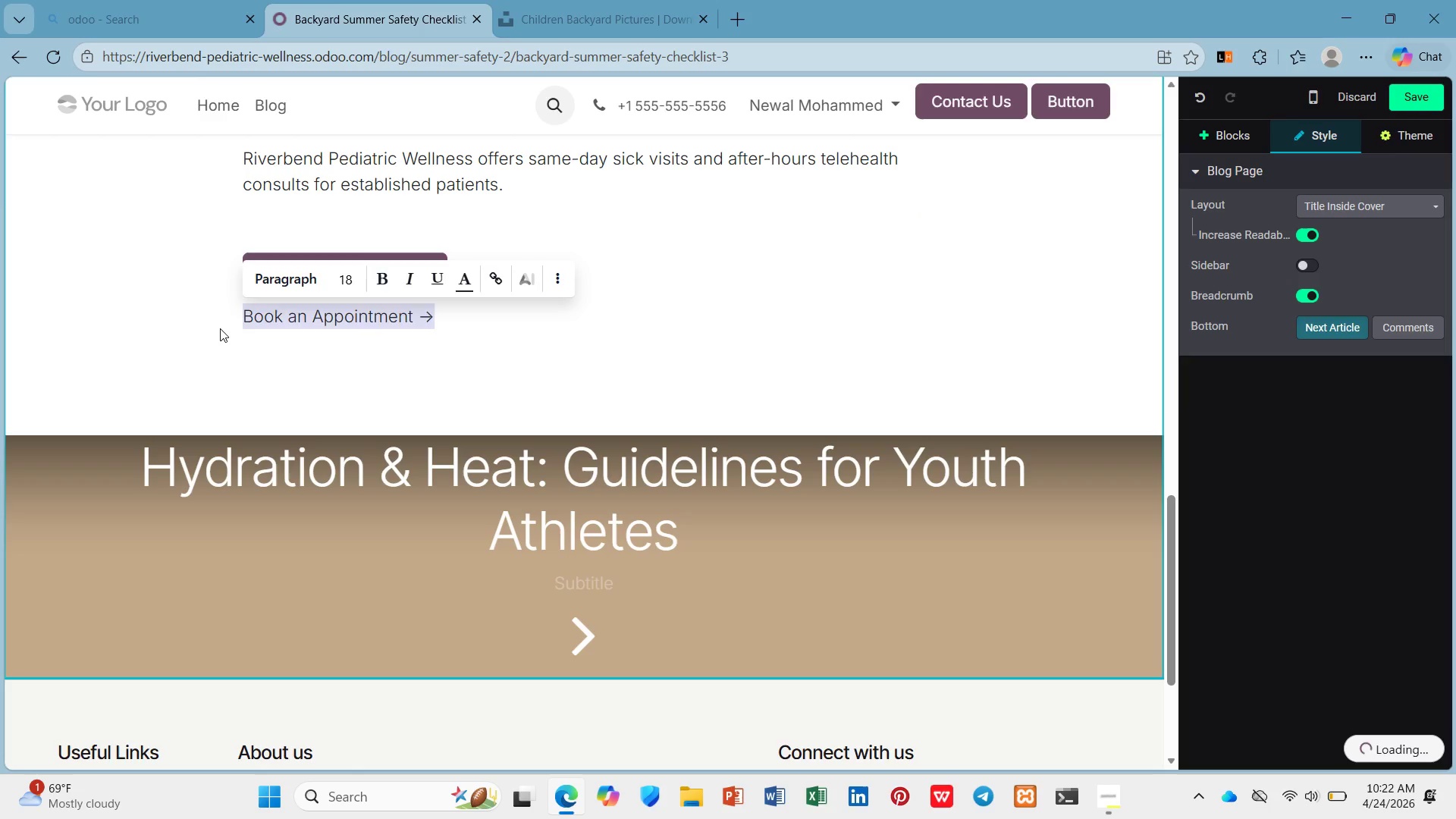 
key(Backspace)
 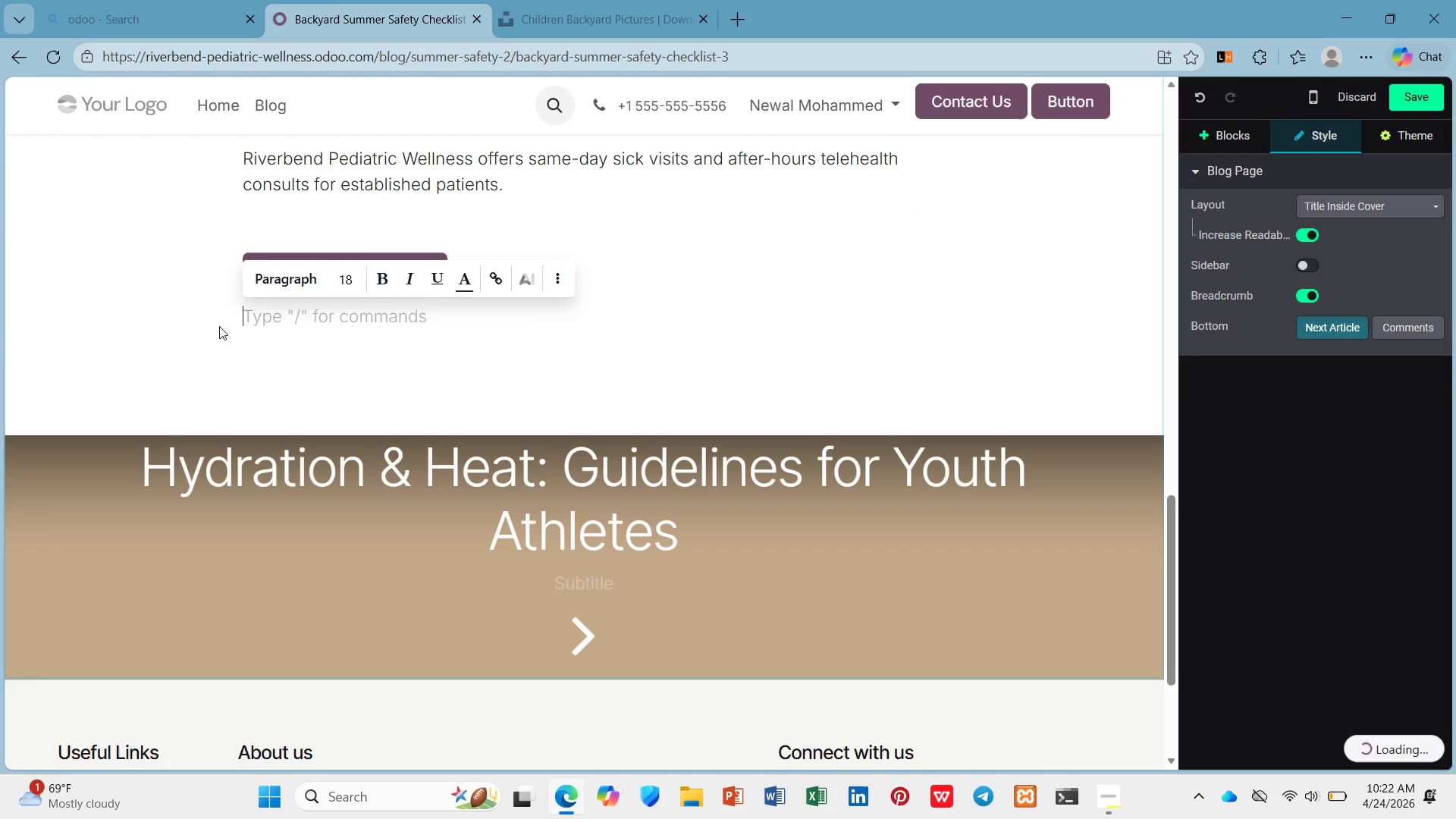 
key(Backspace)
 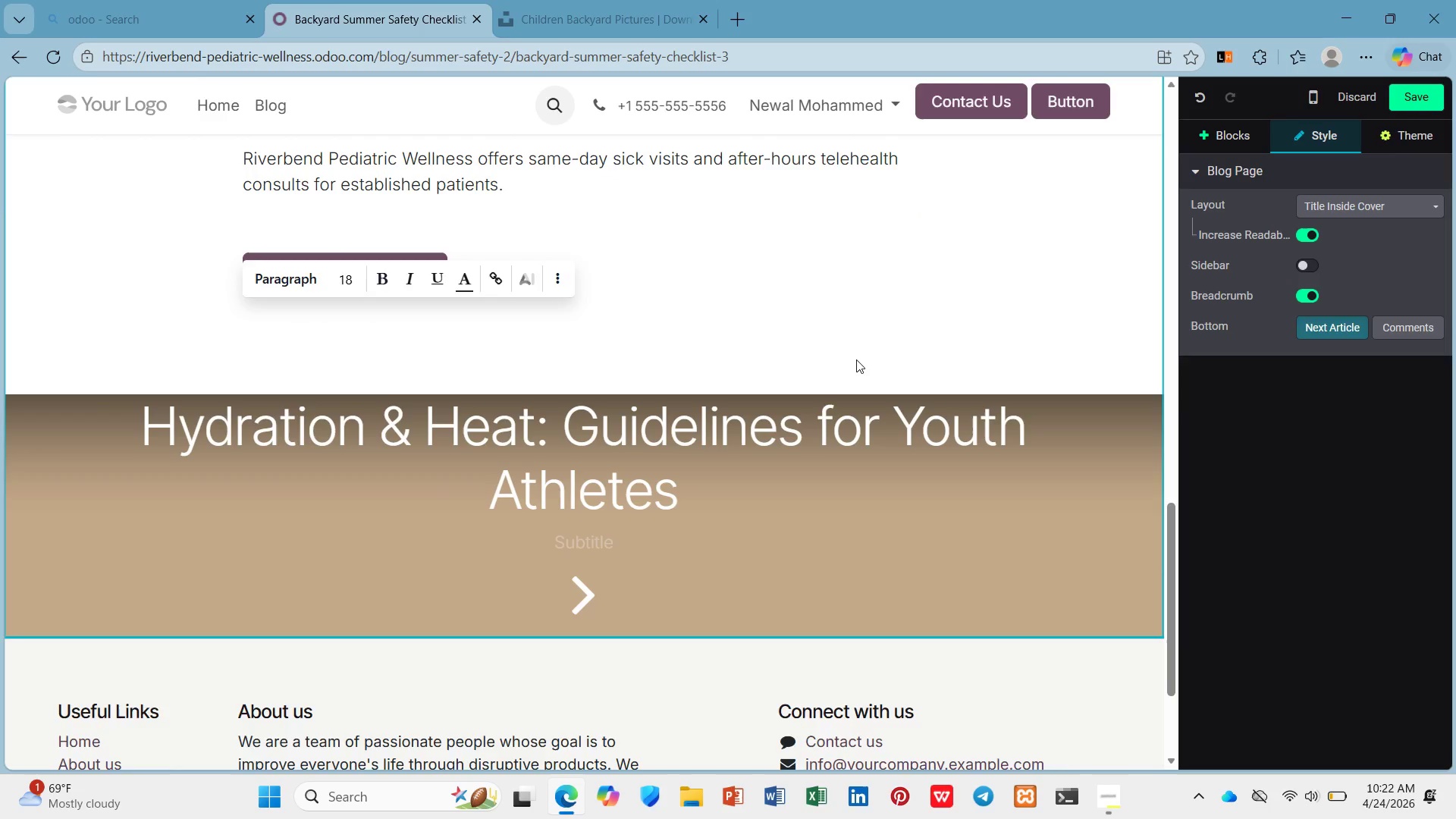 
scroll: coordinate [856, 359], scroll_direction: up, amount: 4.0
 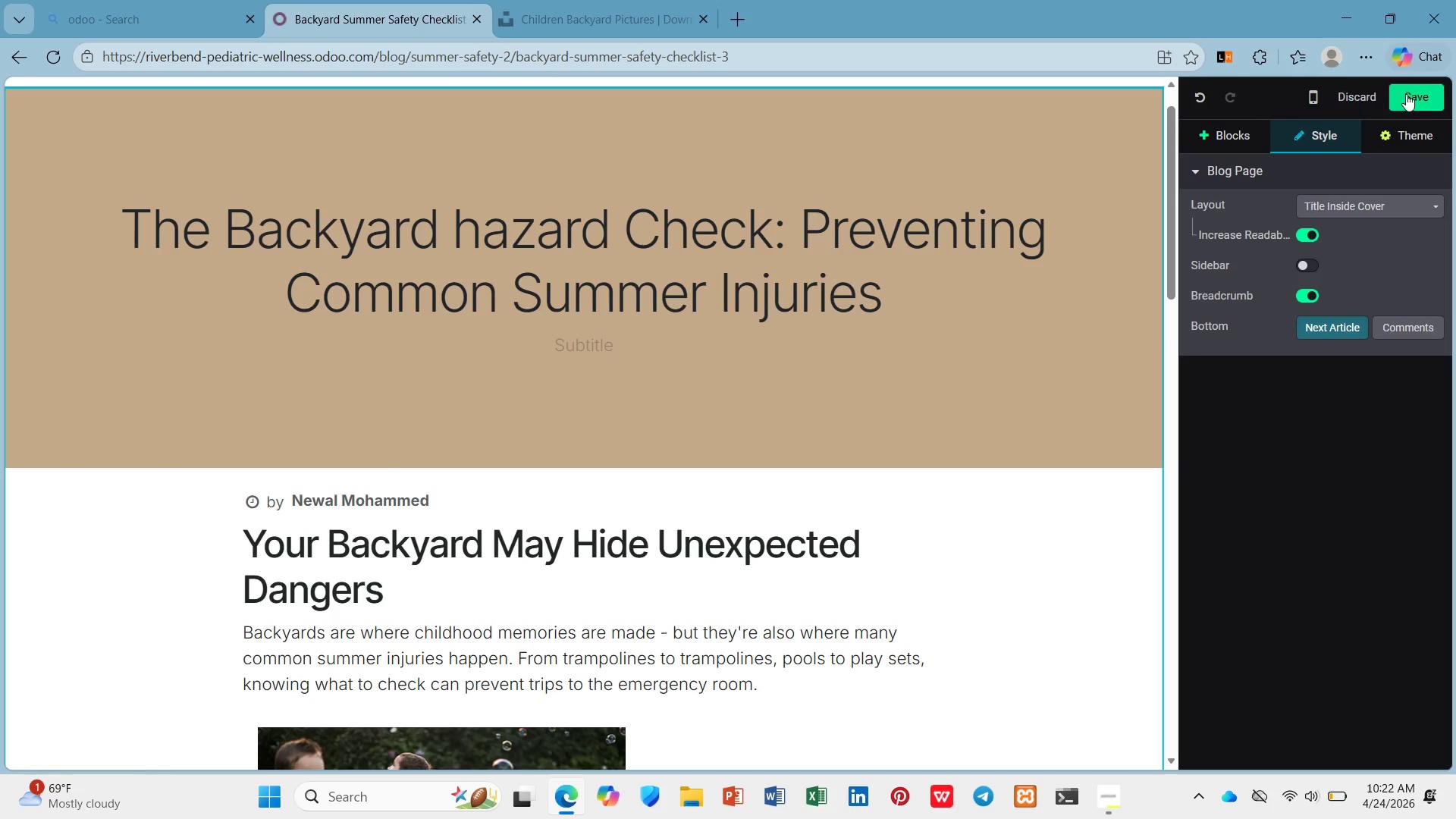 
left_click([561, 391])
 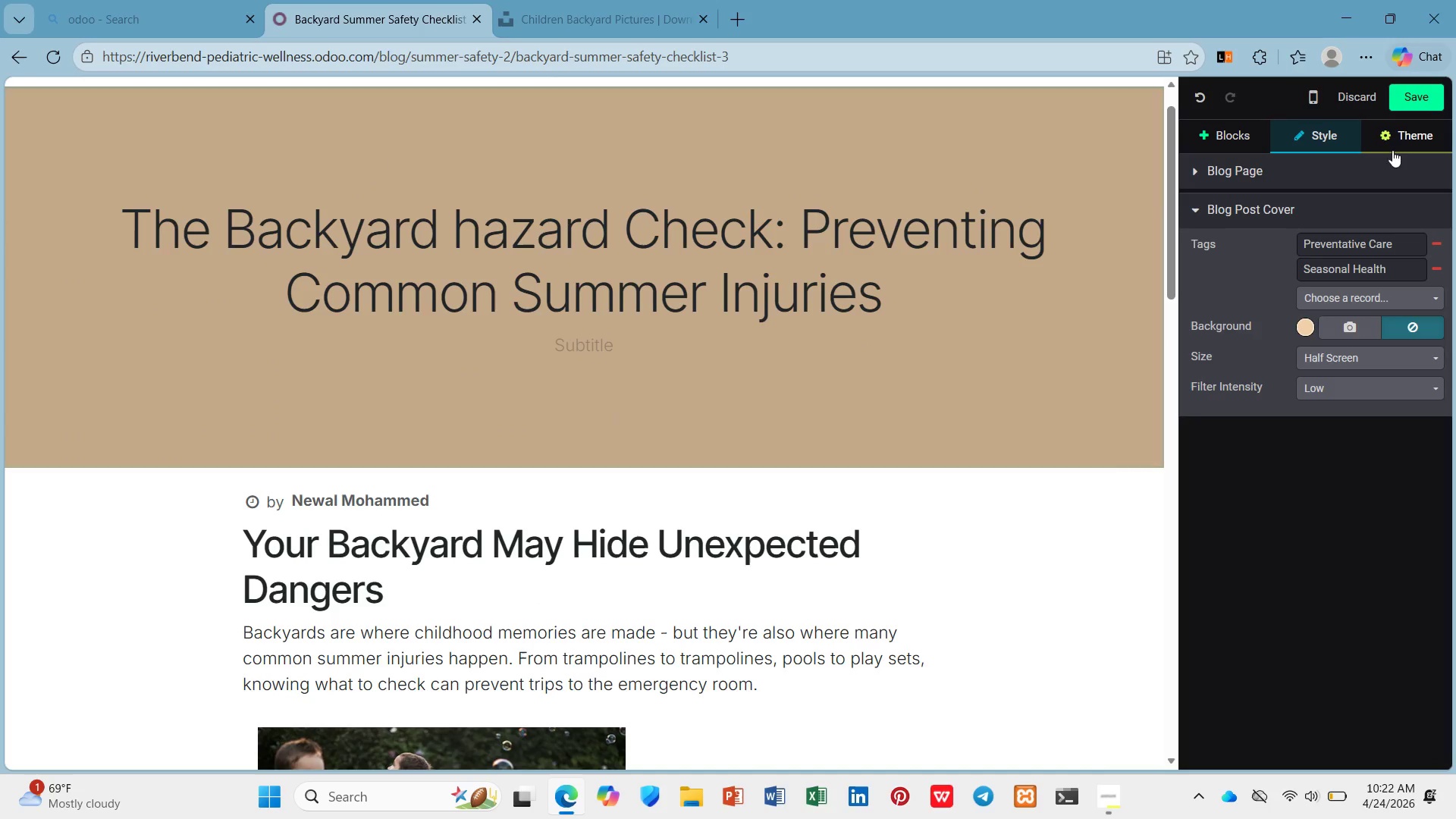 
left_click([1404, 106])
 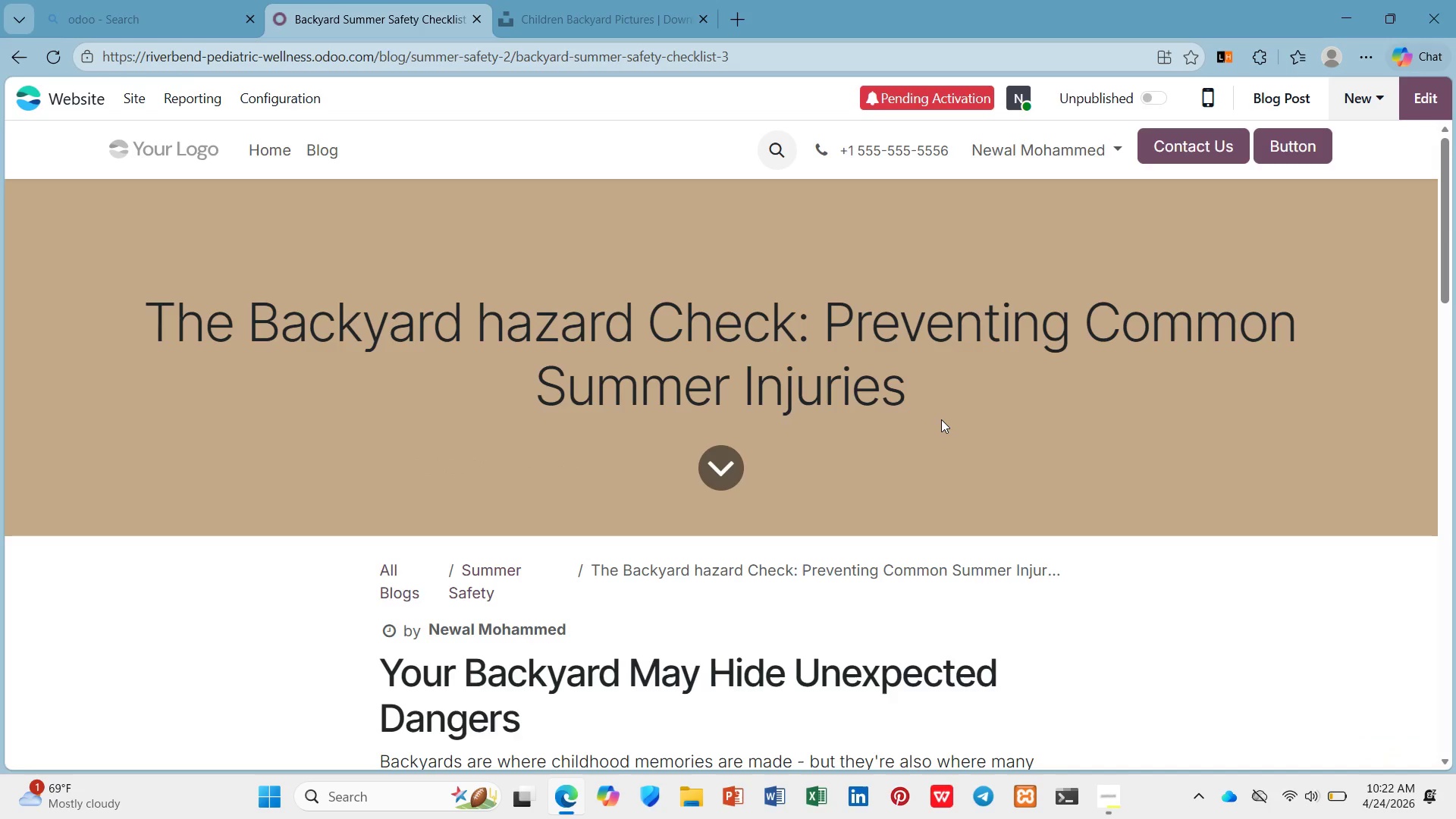 
scroll: coordinate [939, 421], scroll_direction: down, amount: 14.0
 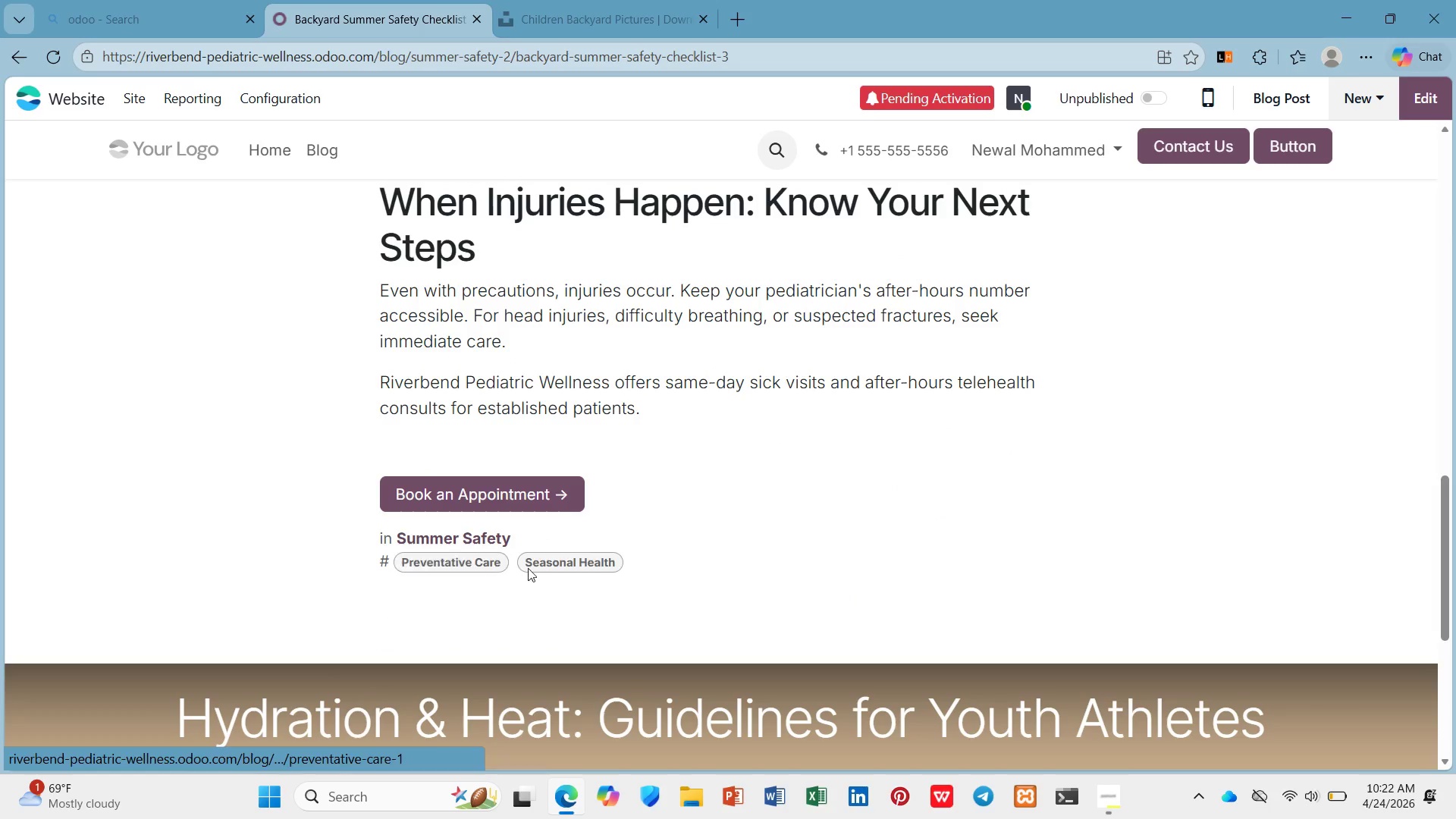 
scroll: coordinate [627, 469], scroll_direction: up, amount: 18.0
 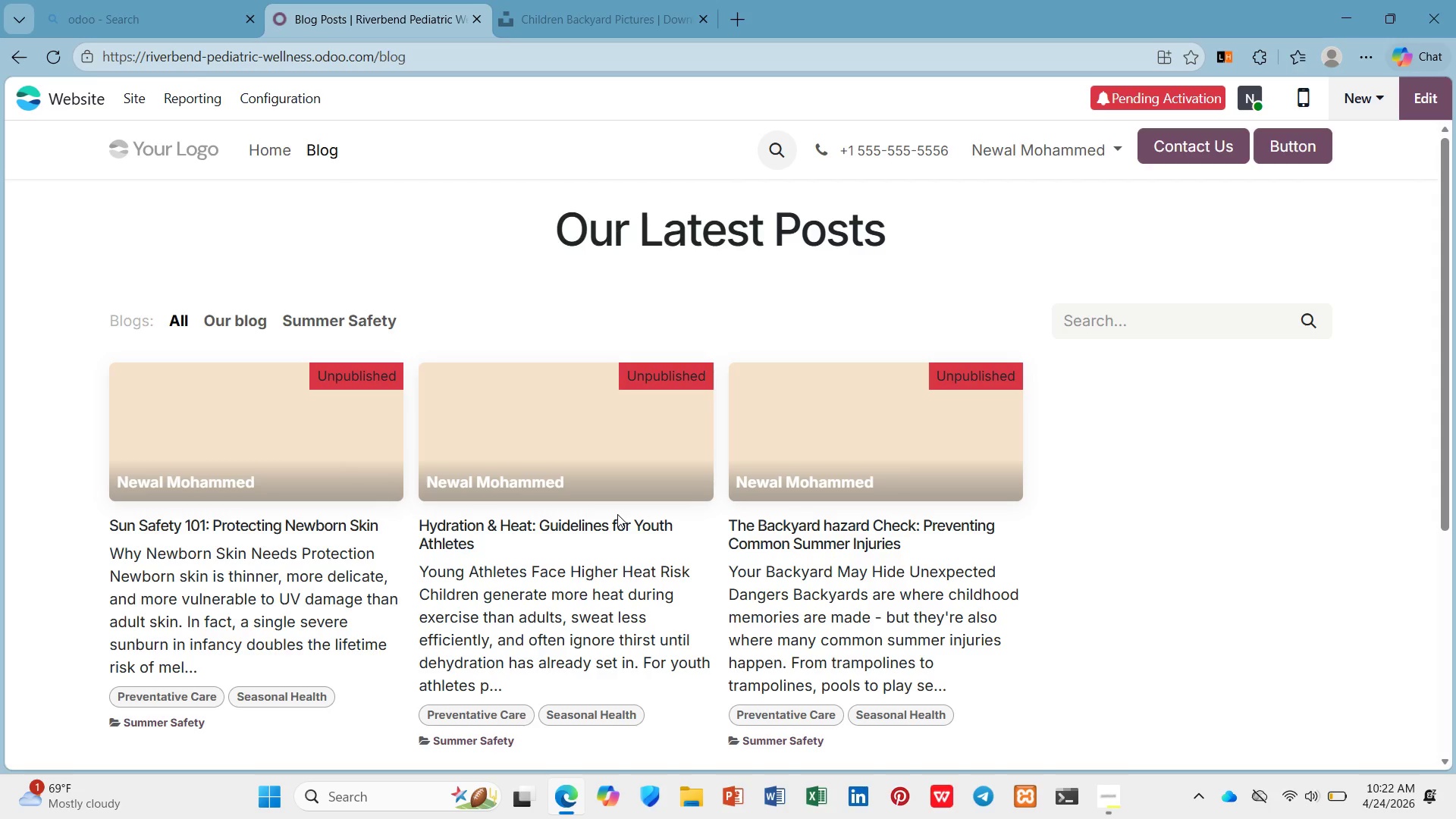 
wait(11.97)
 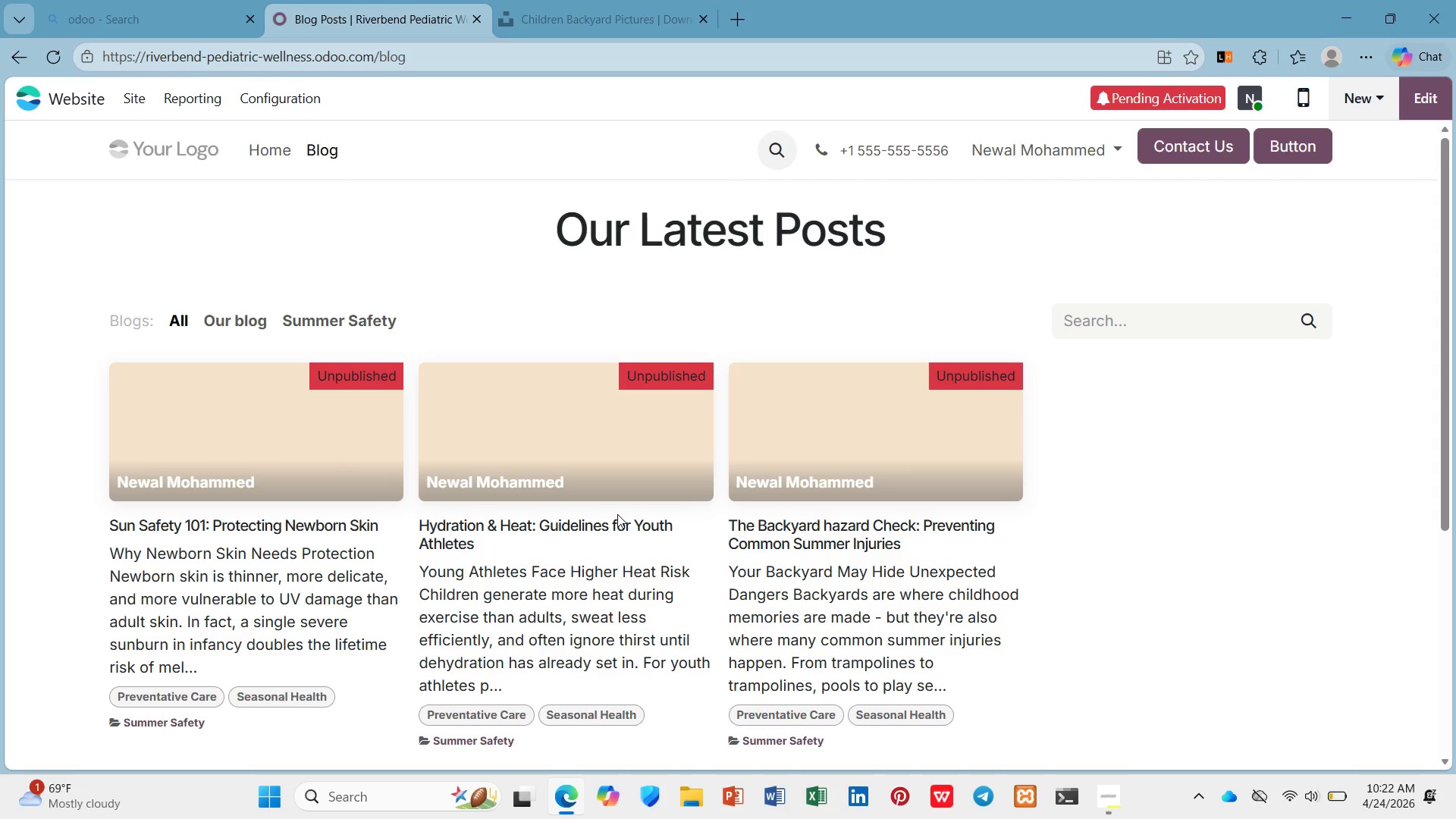 
left_click([650, 458])
 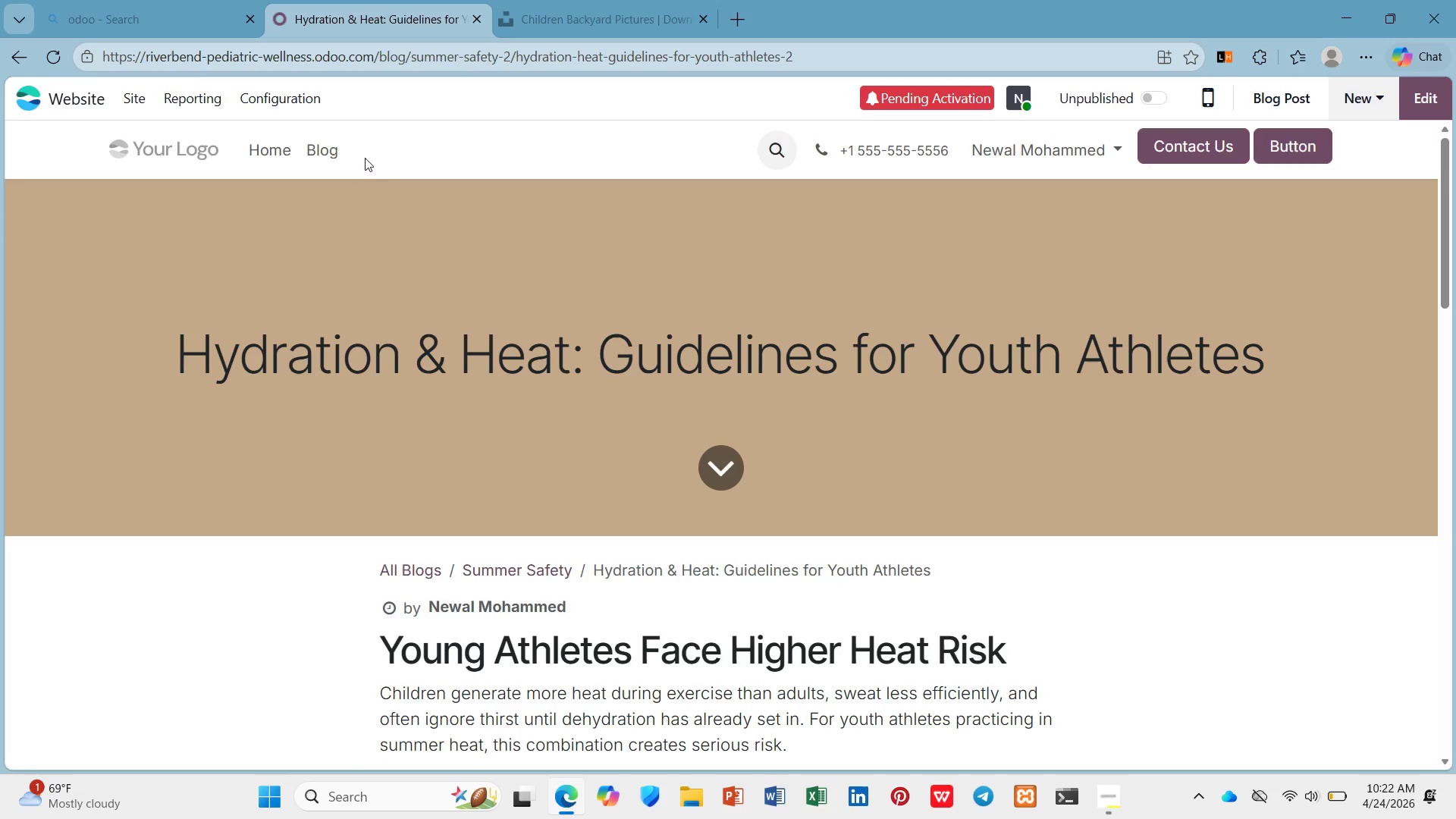 
left_click([147, 99])
 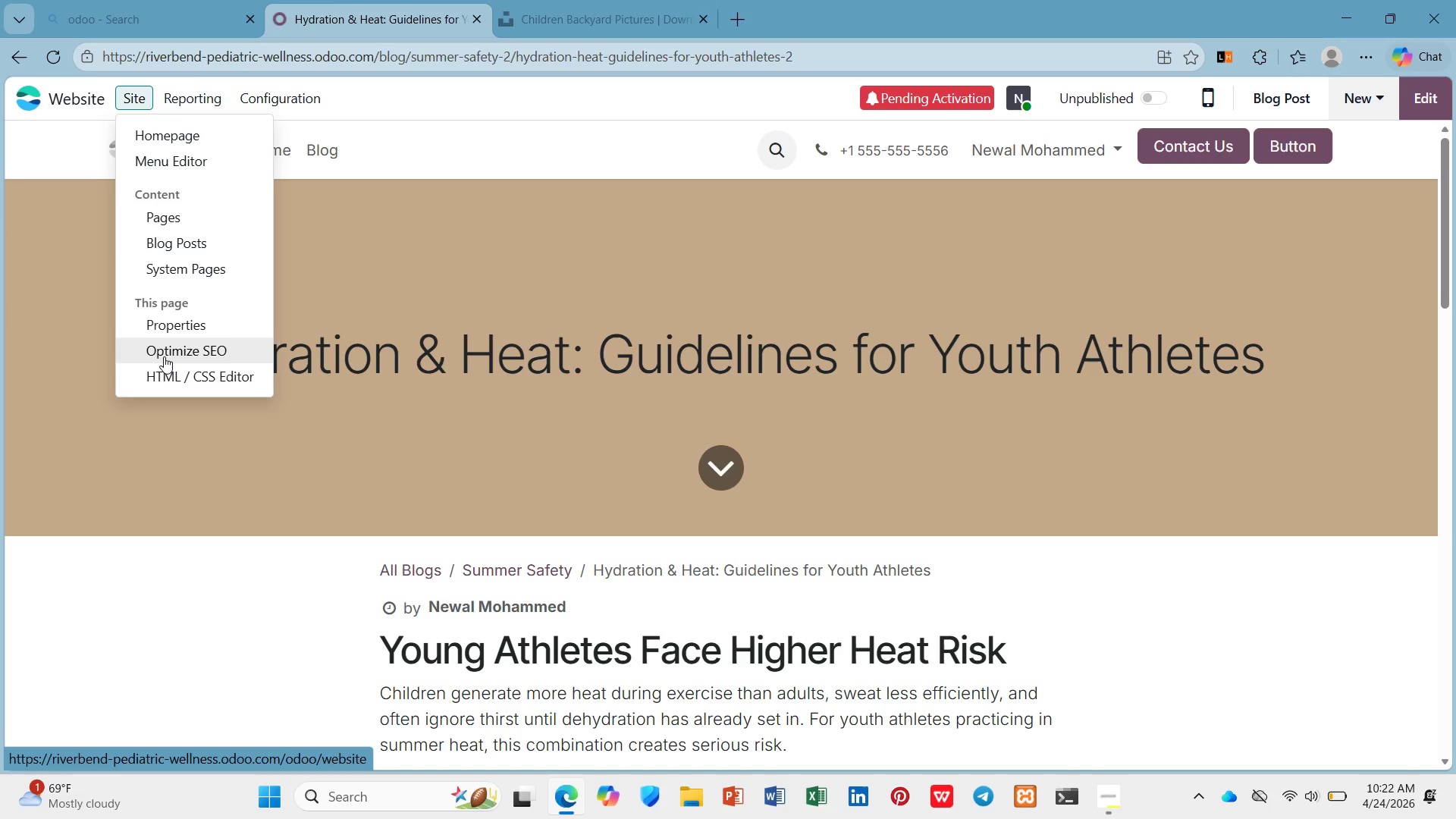 
left_click([164, 356])
 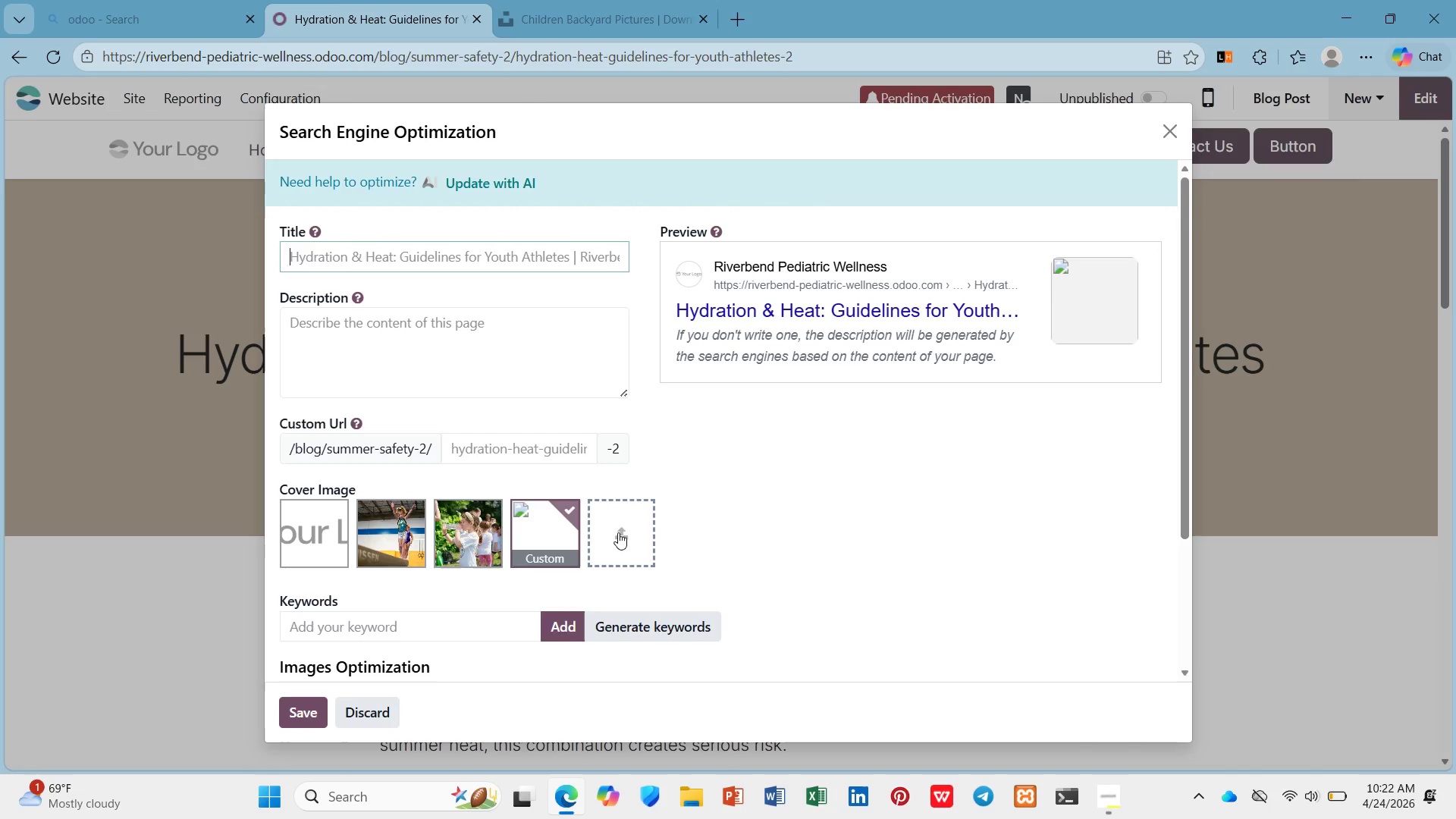 
wait(5.53)
 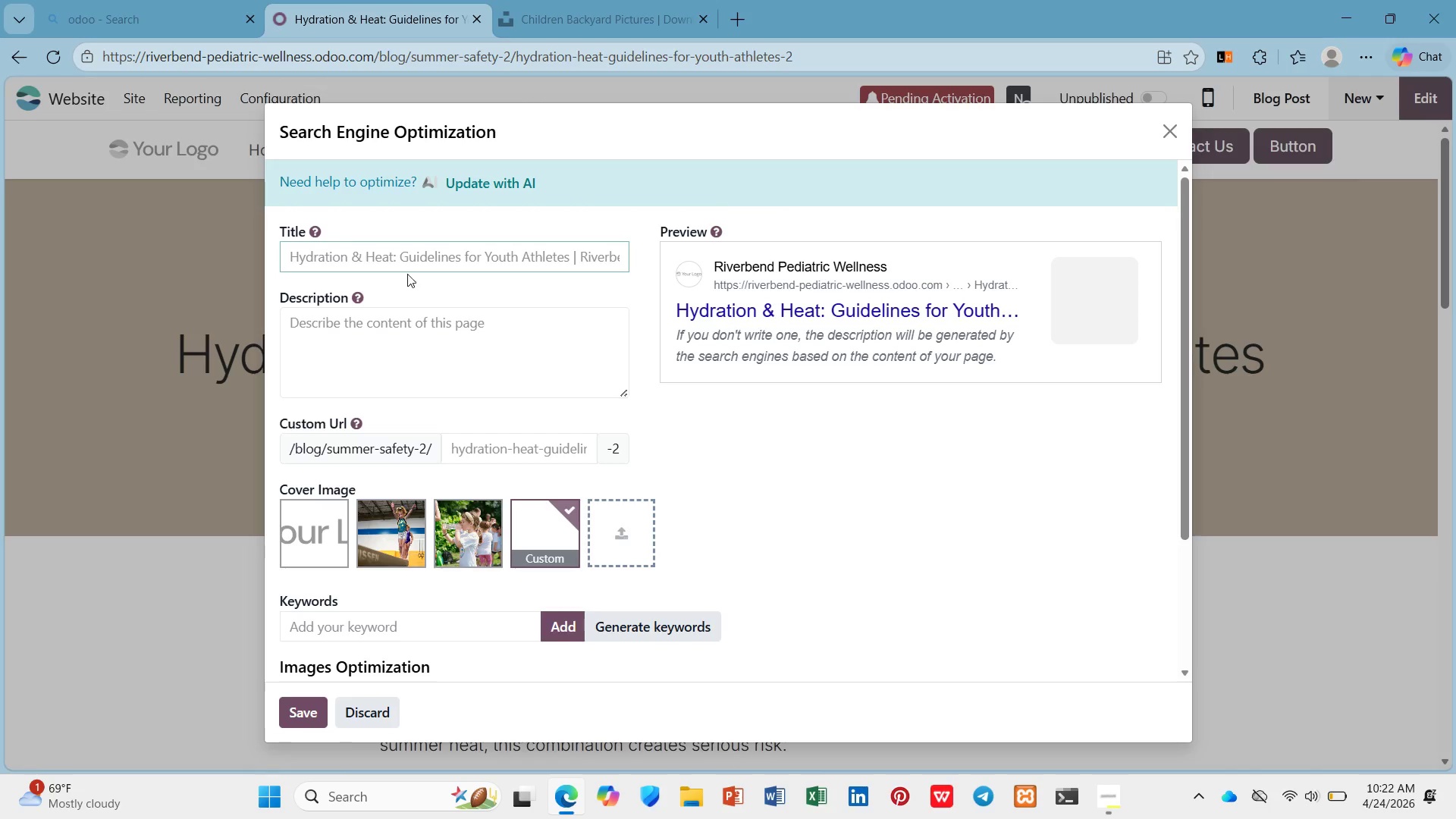 
left_click([598, 529])
 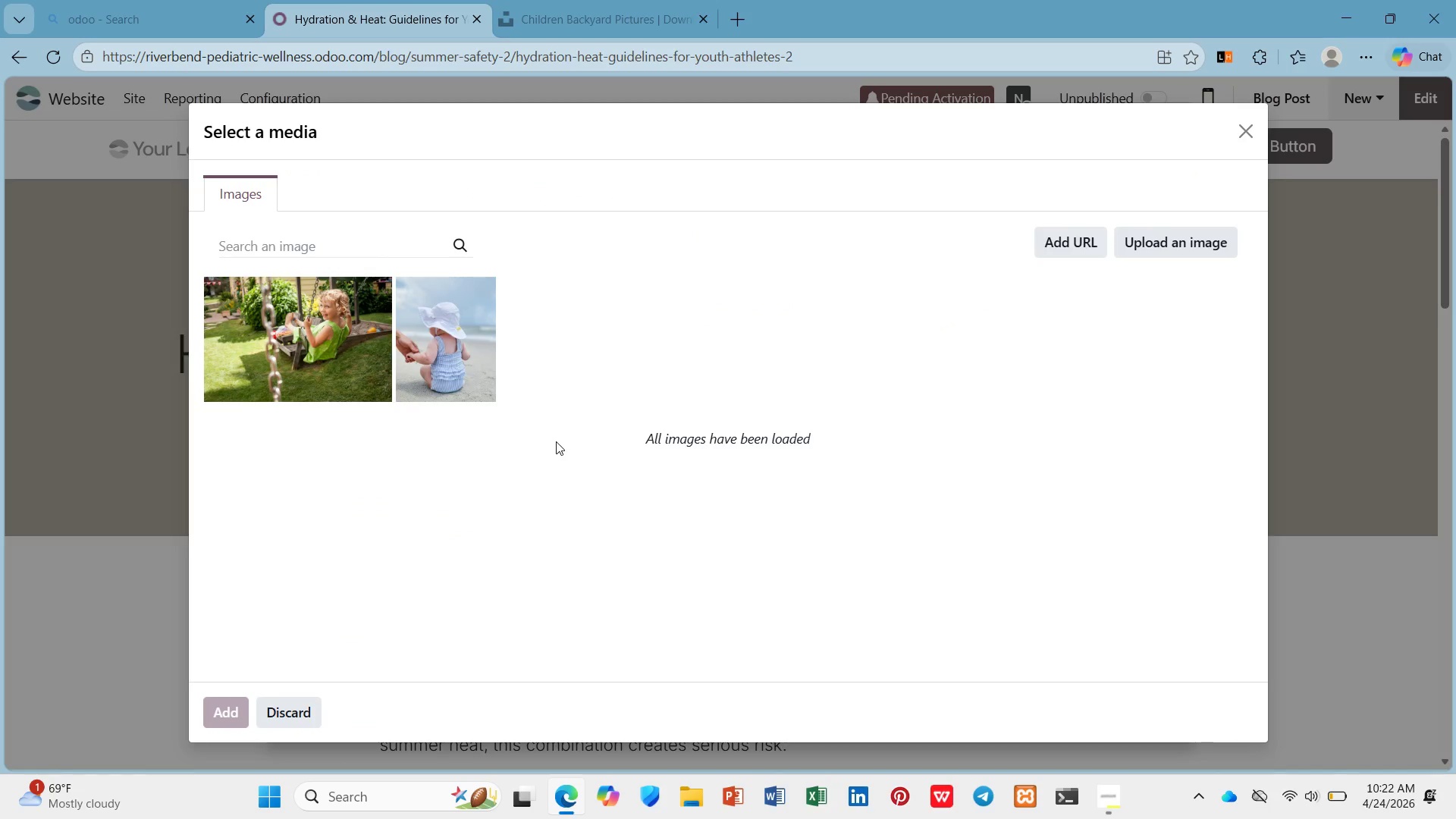 
wait(5.53)
 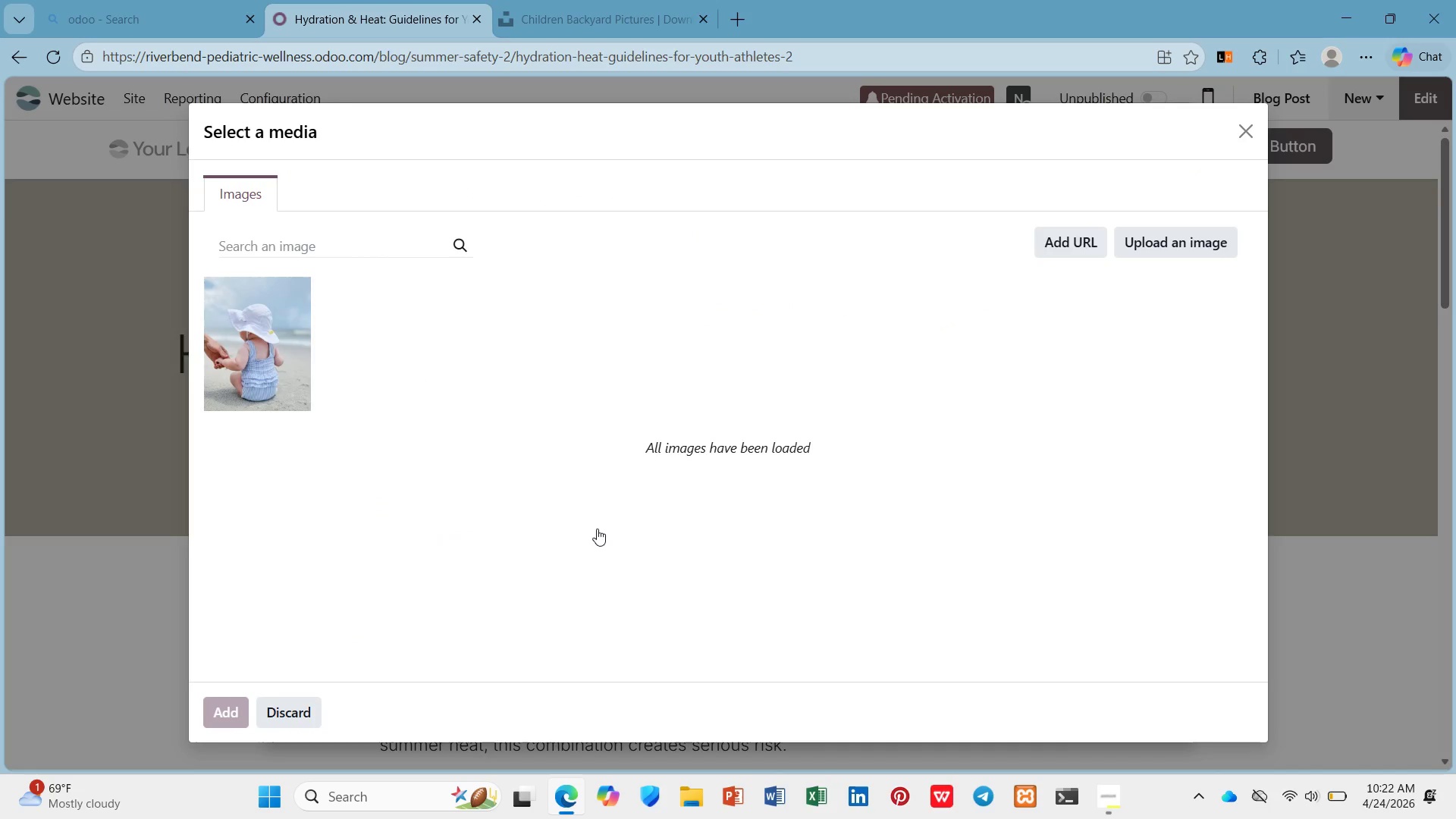 
left_click([306, 241])
 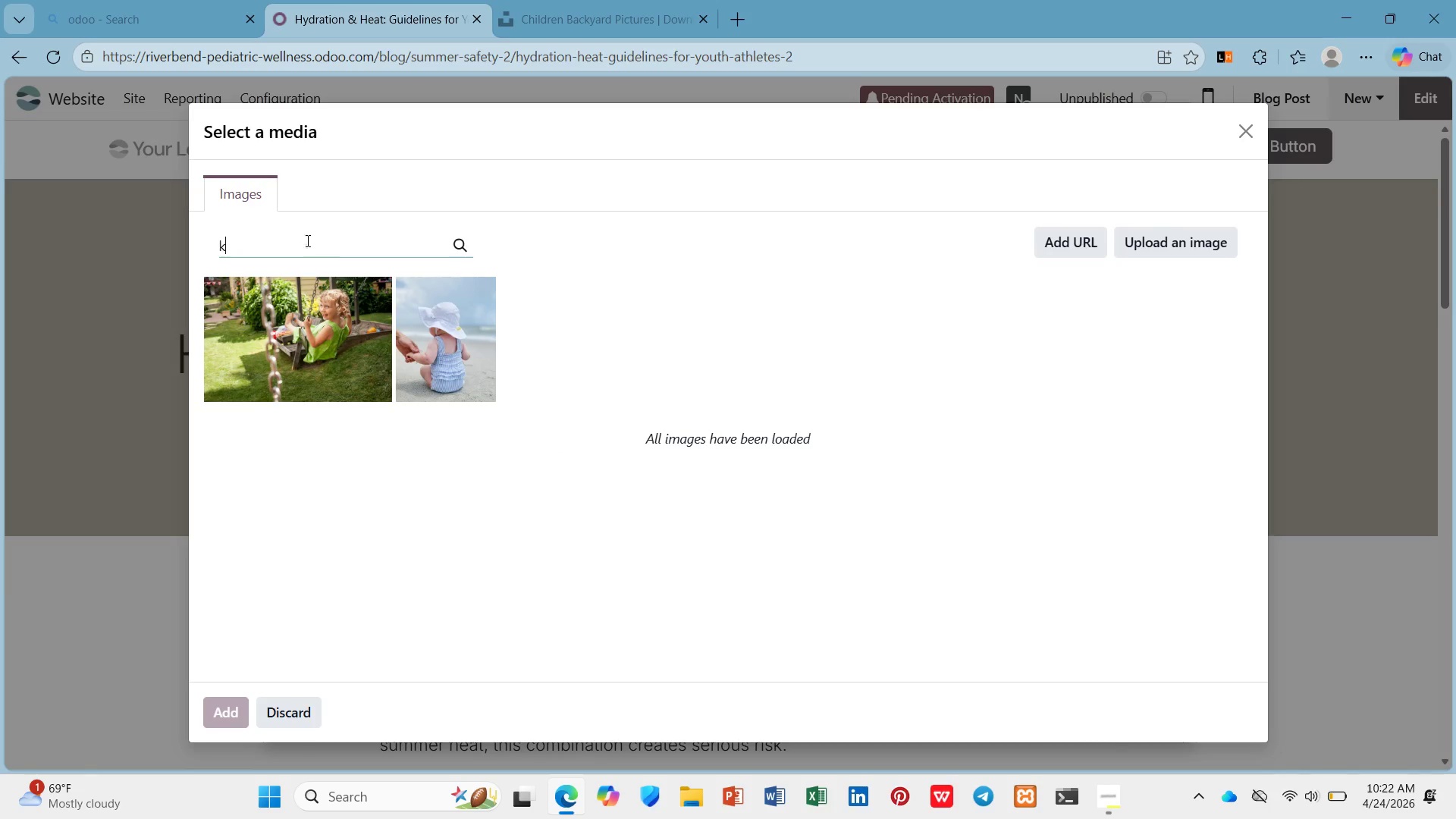 
type(kid drinking watr sprt)
 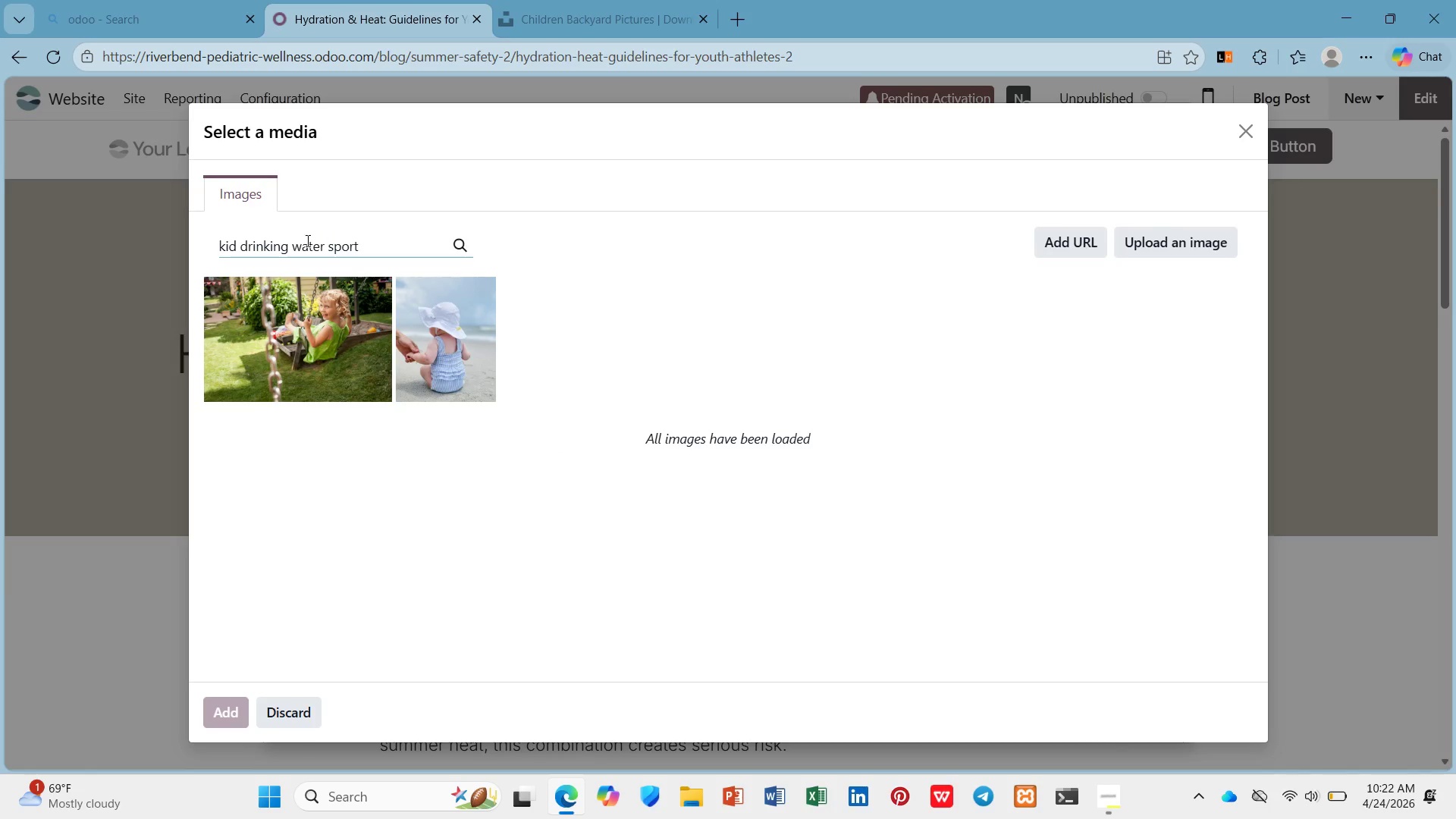 
hold_key(key=E, duration=0.31)
 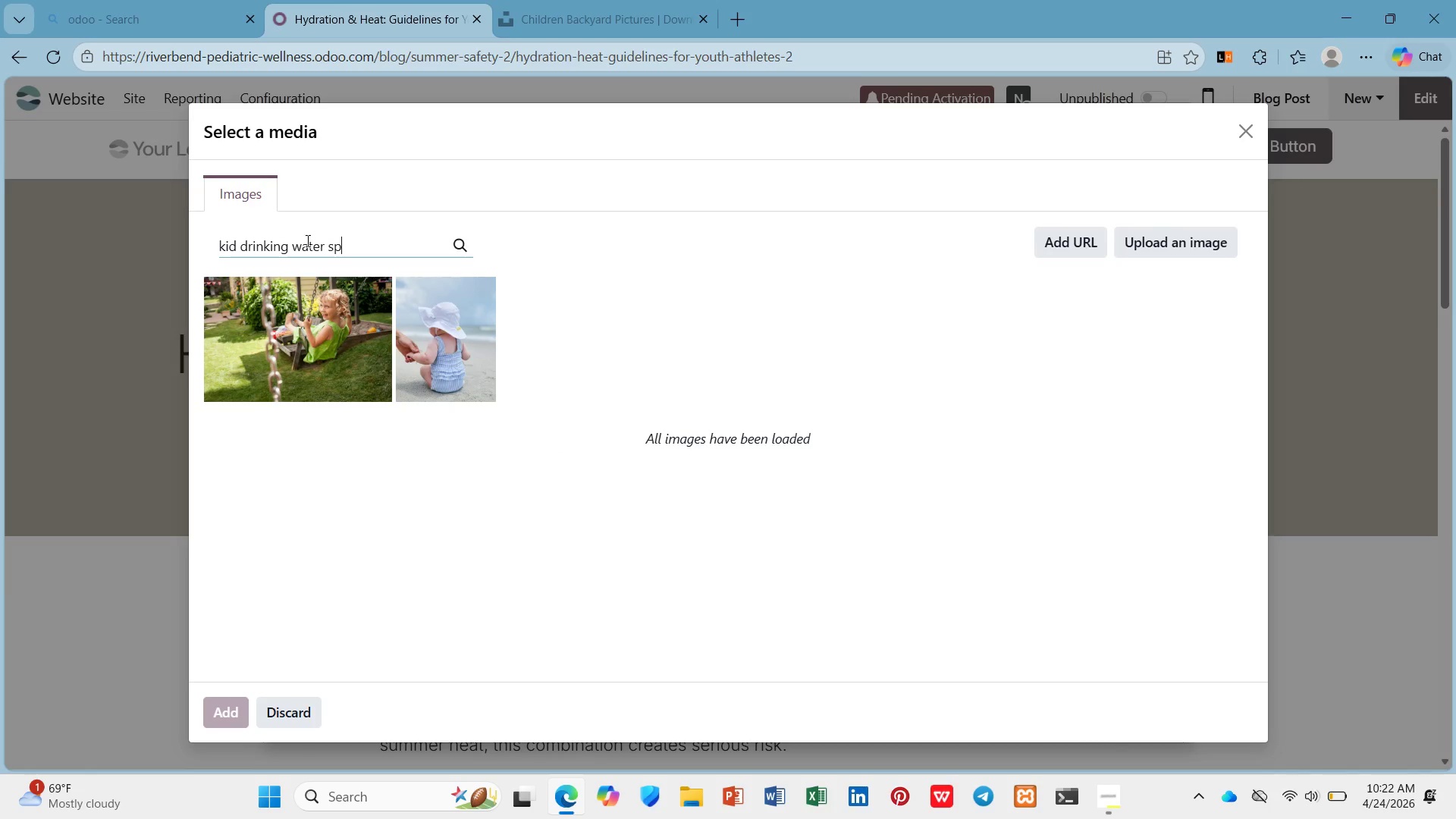 
hold_key(key=O, duration=0.34)
 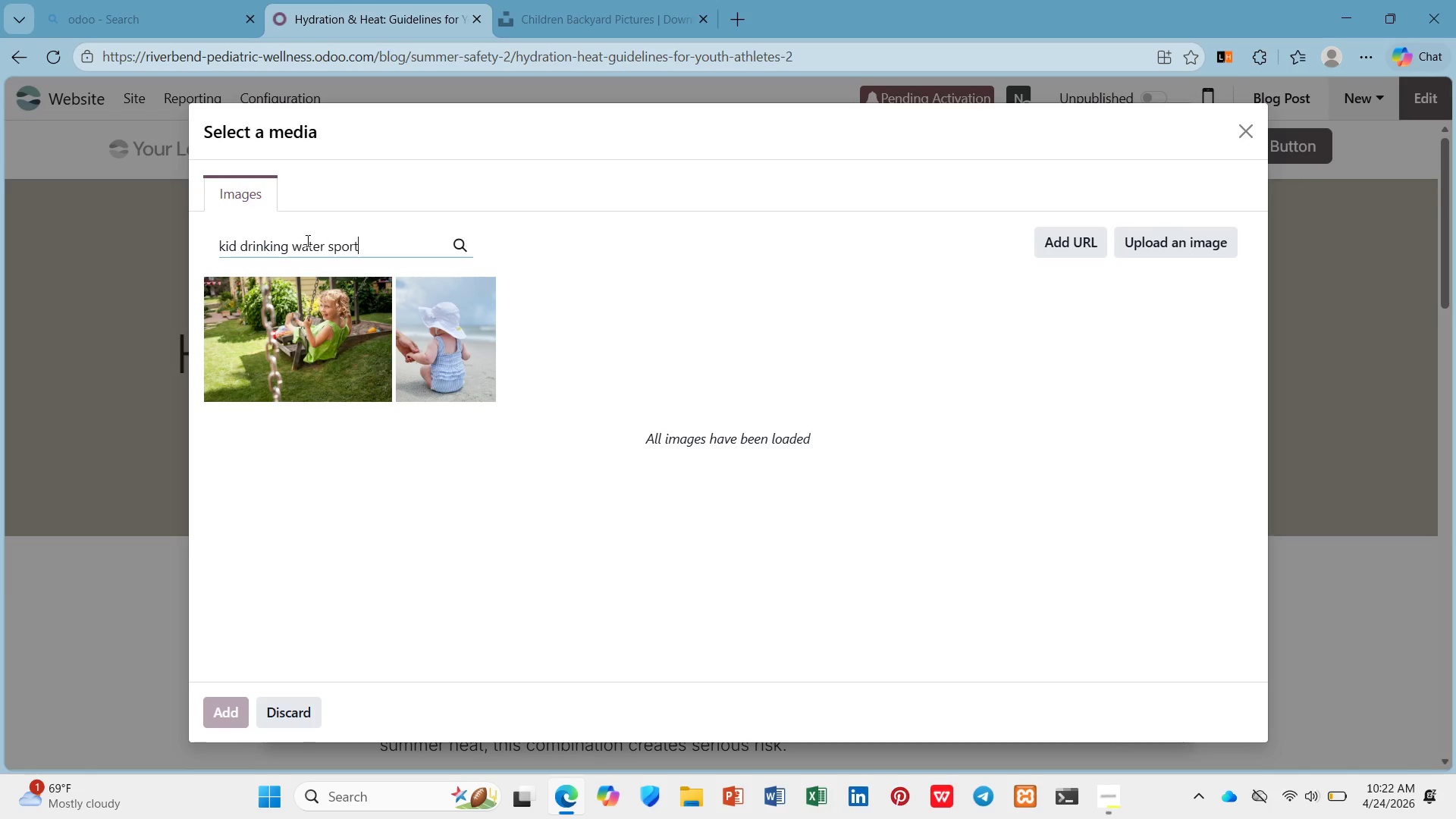 
key(Enter)
 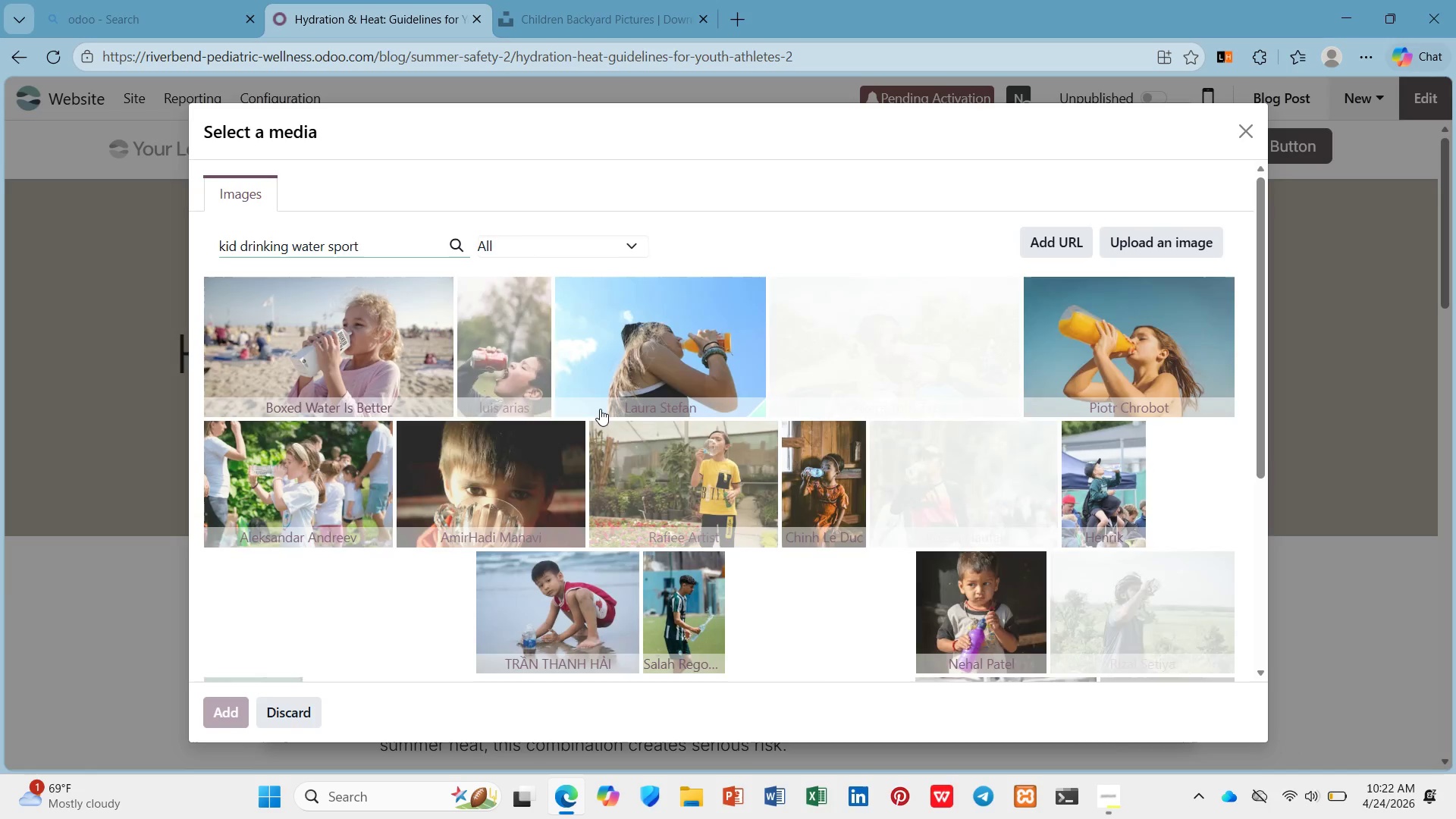 
wait(9.77)
 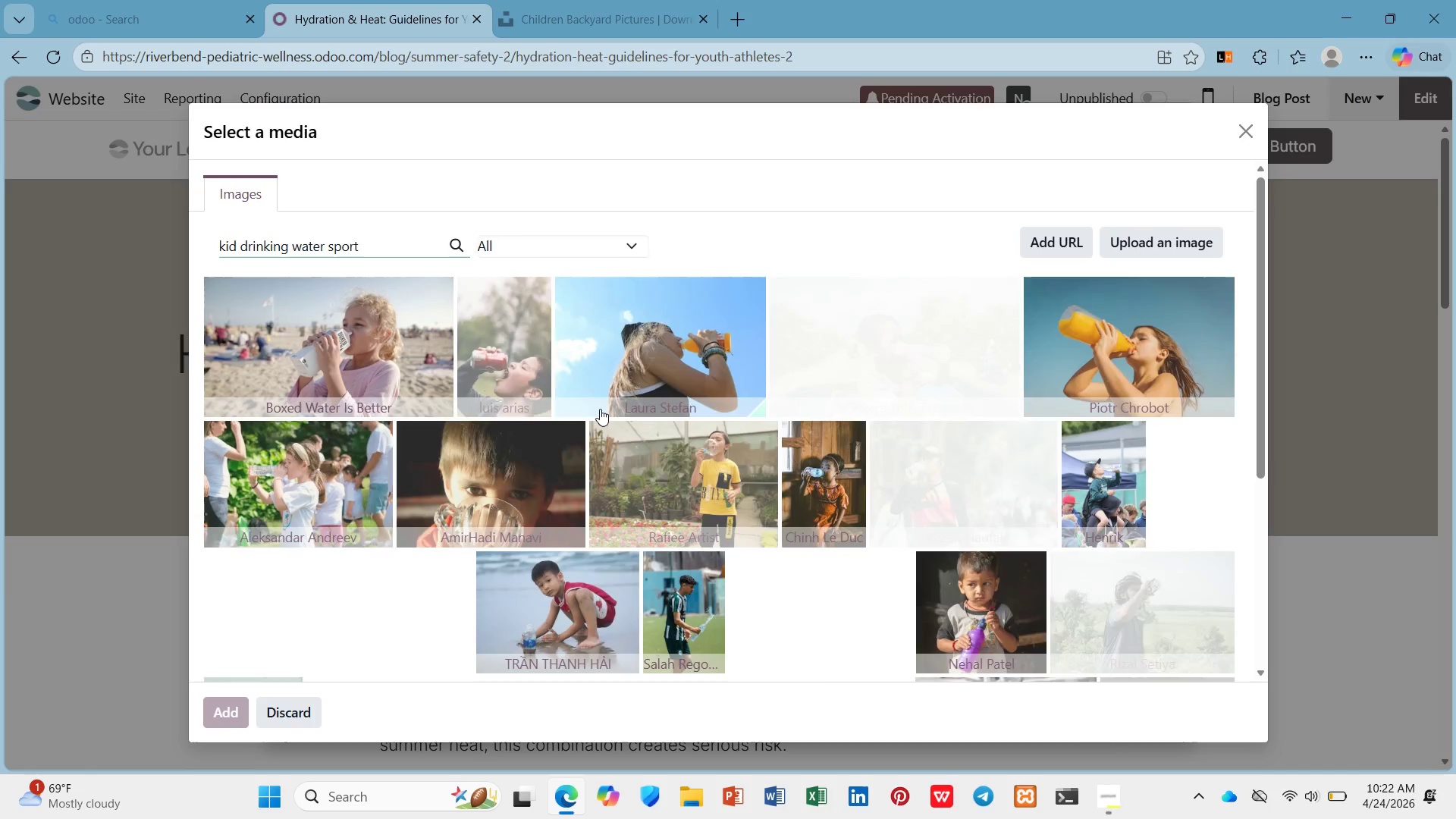 
scroll: coordinate [397, 456], scroll_direction: down, amount: 3.0
 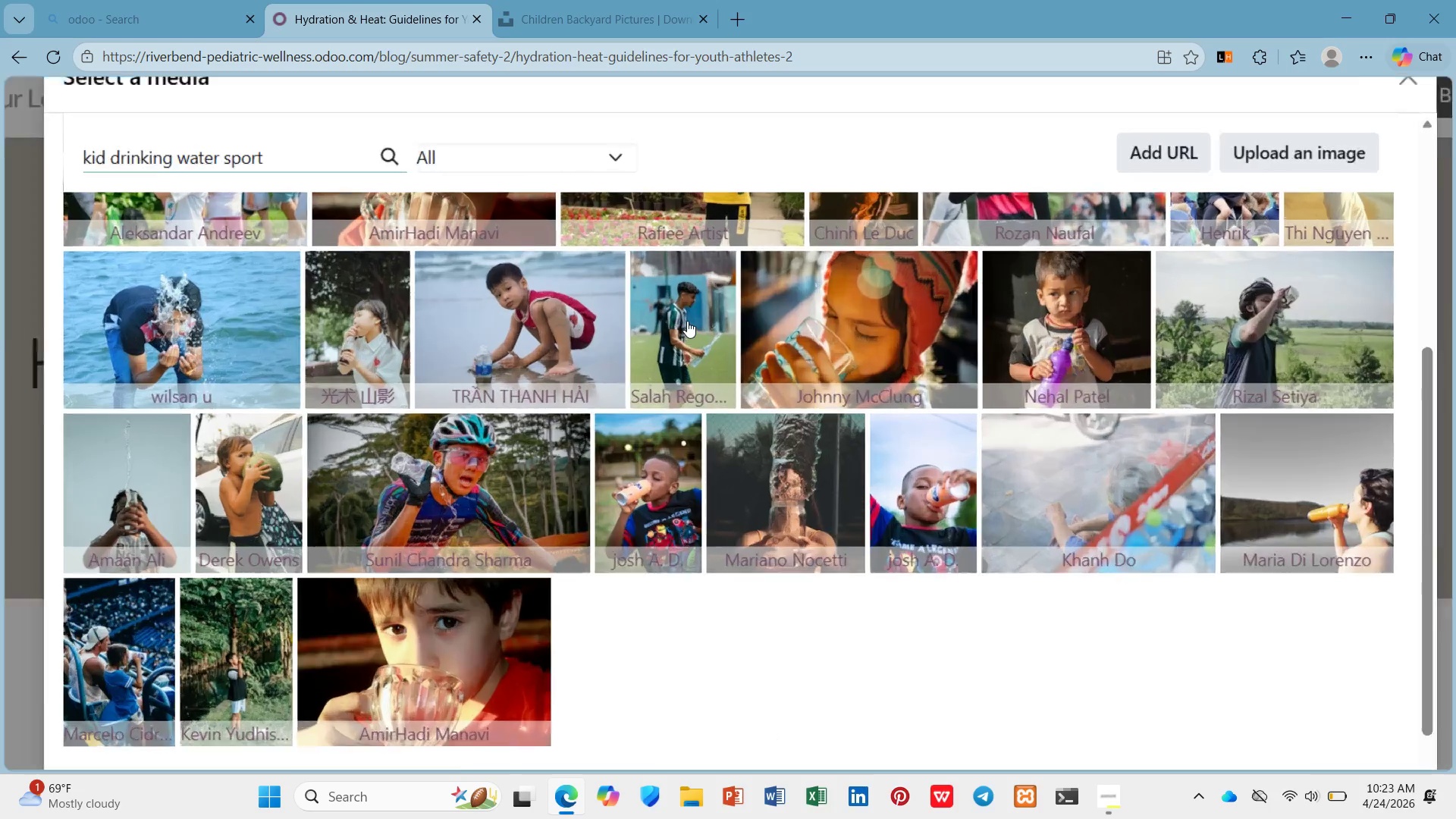 
wait(7.43)
 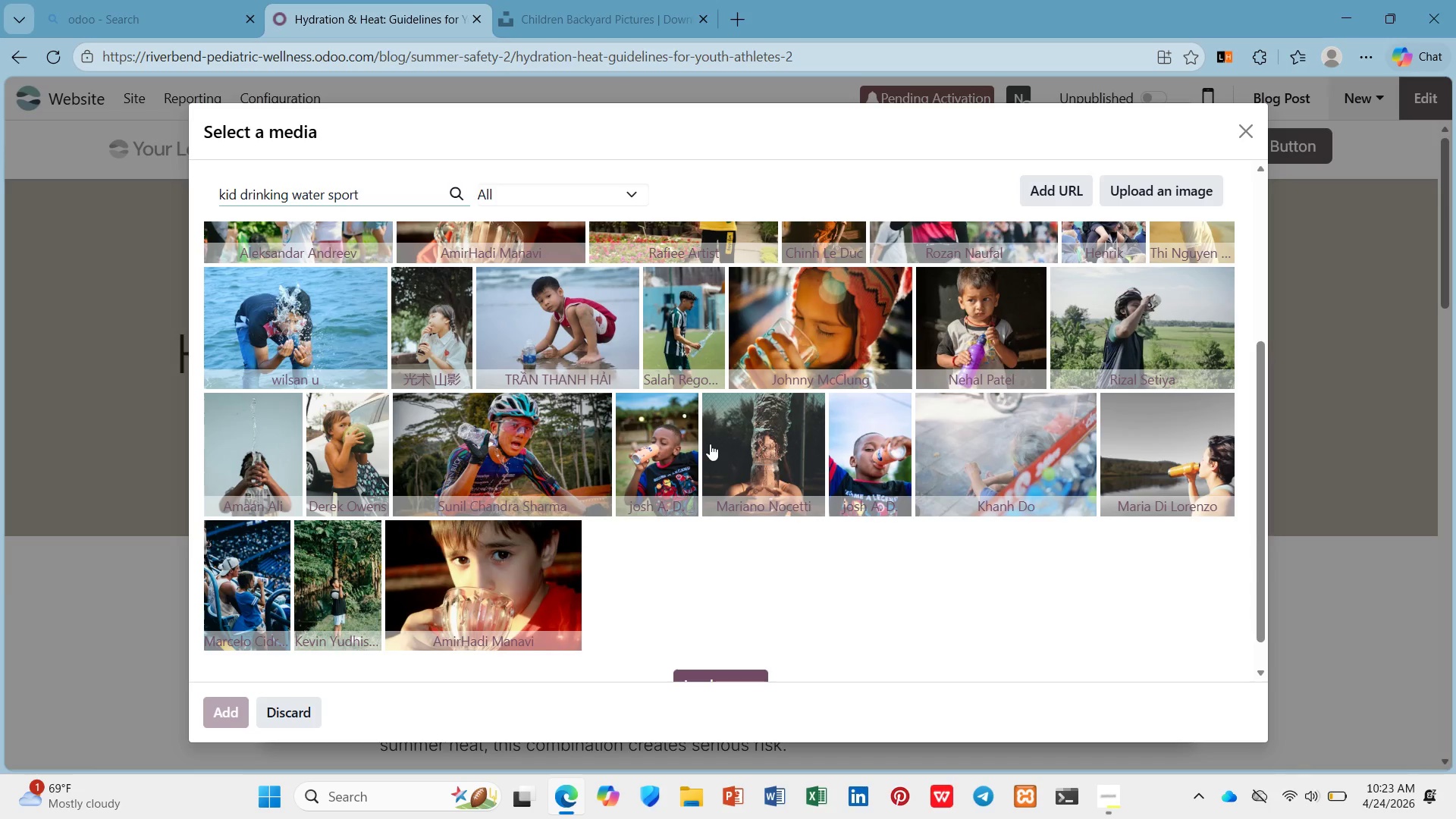 
left_click([687, 321])
 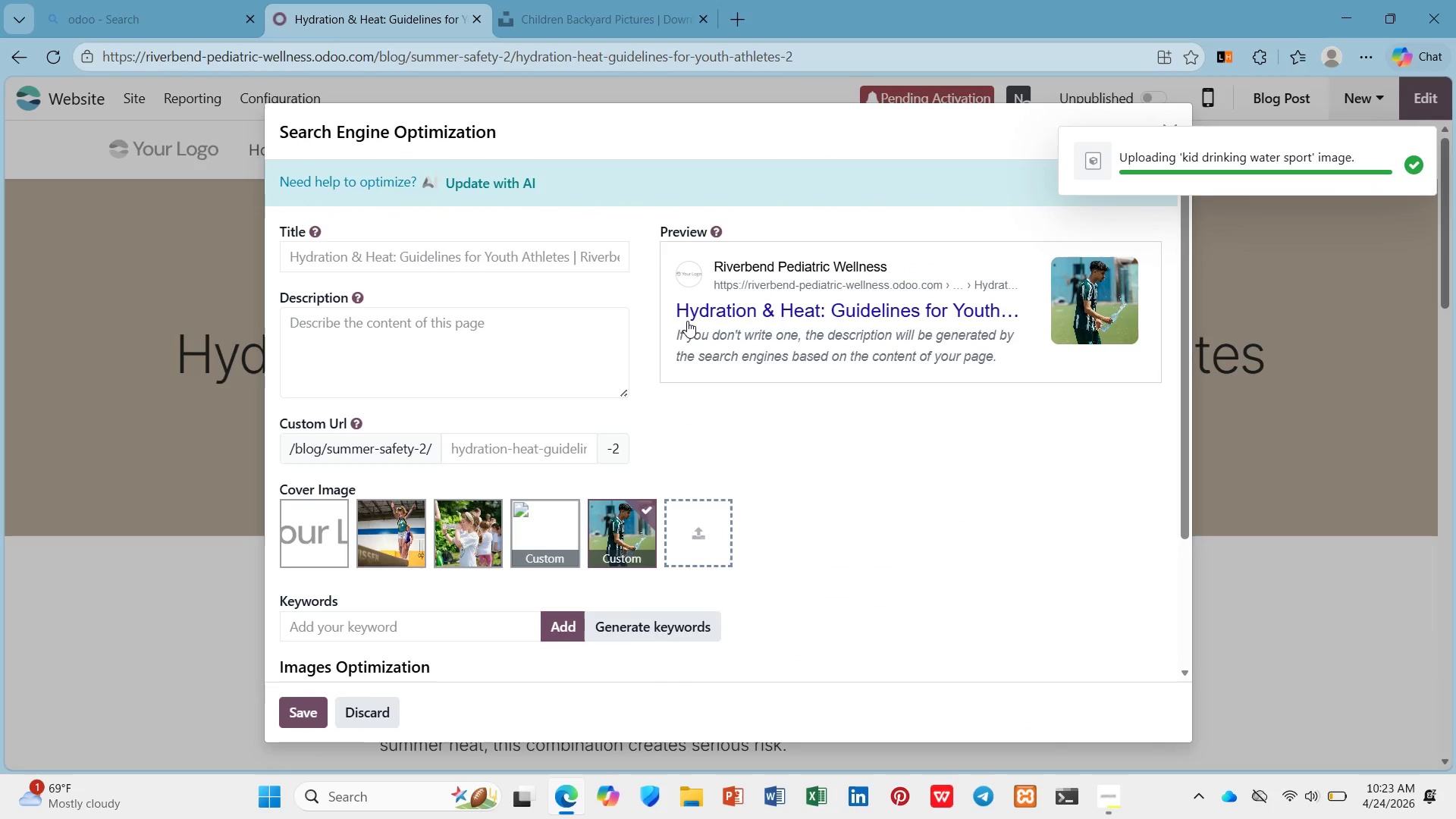 
wait(5.2)
 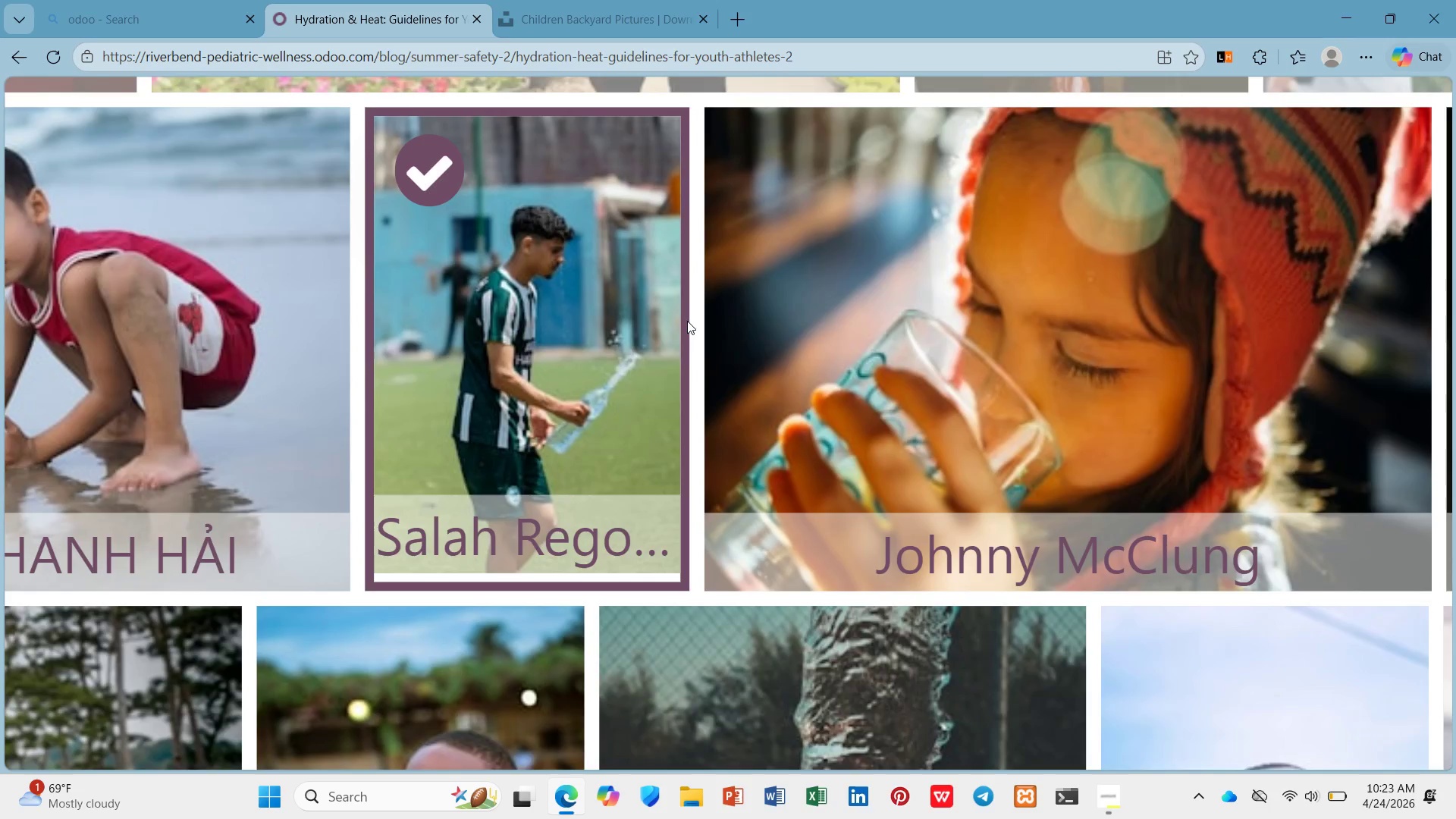 
left_click([438, 256])
 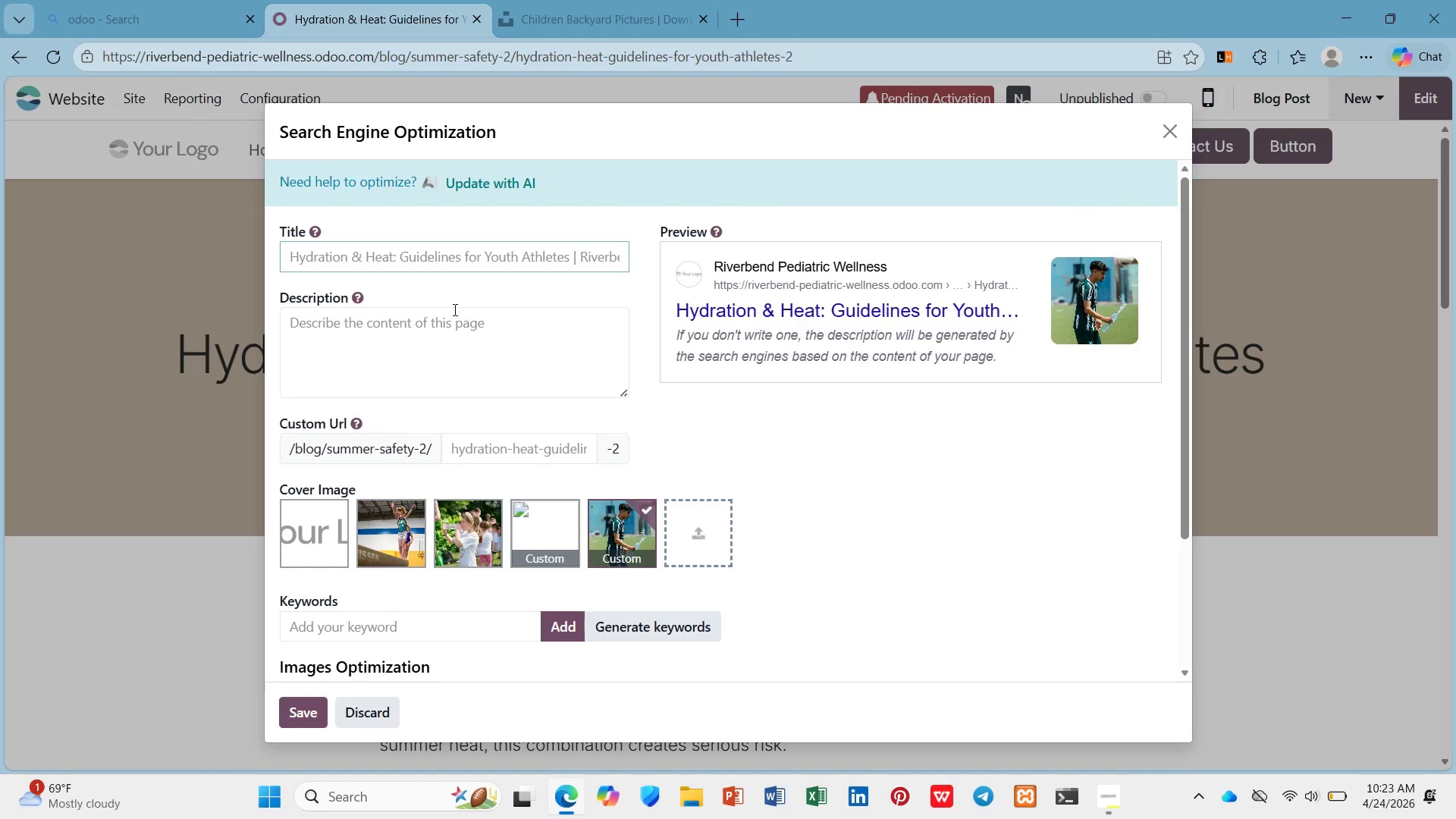 
scroll: coordinate [456, 326], scroll_direction: down, amount: 4.0
 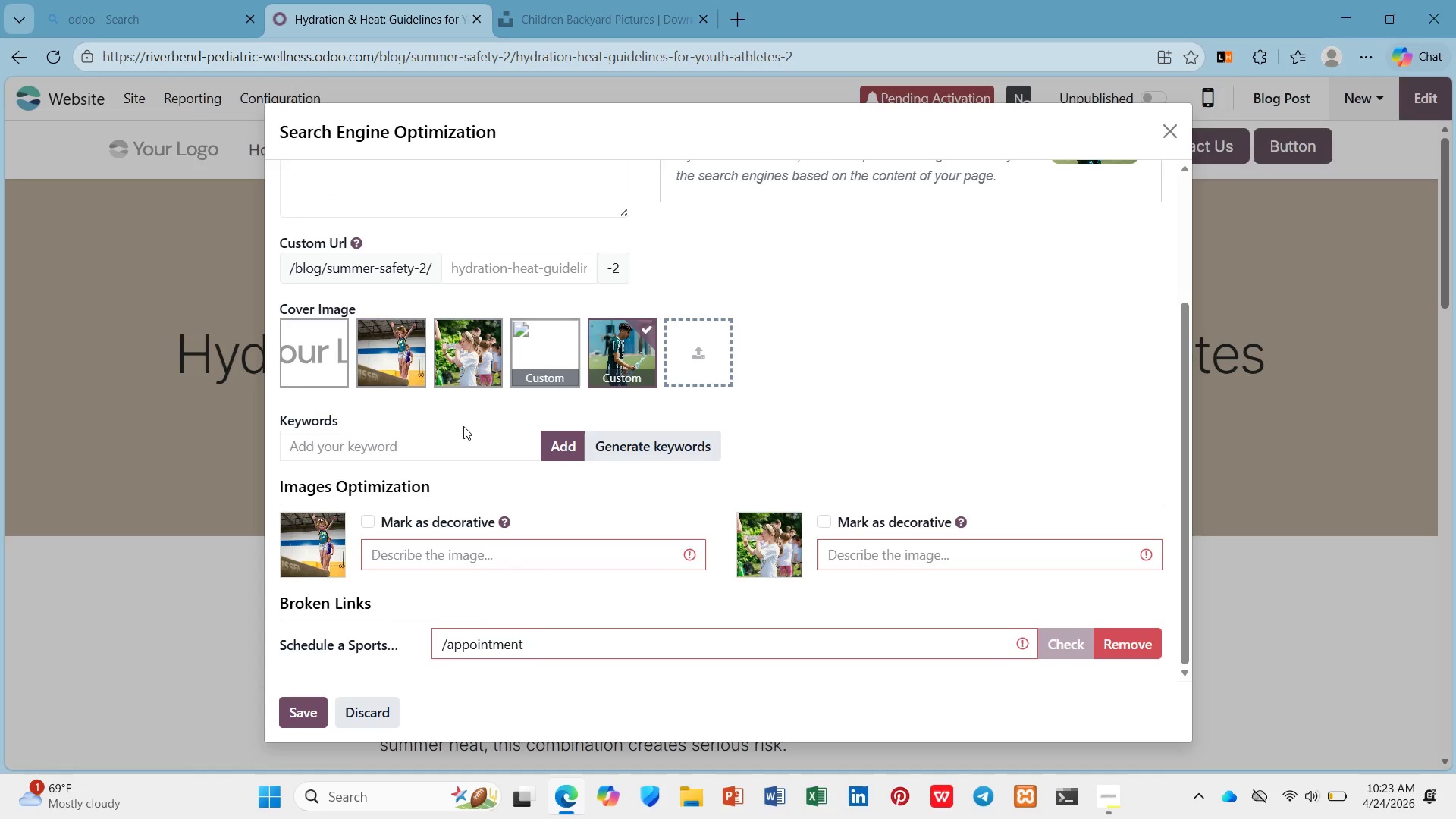 
scroll: coordinate [463, 426], scroll_direction: up, amount: 4.0
 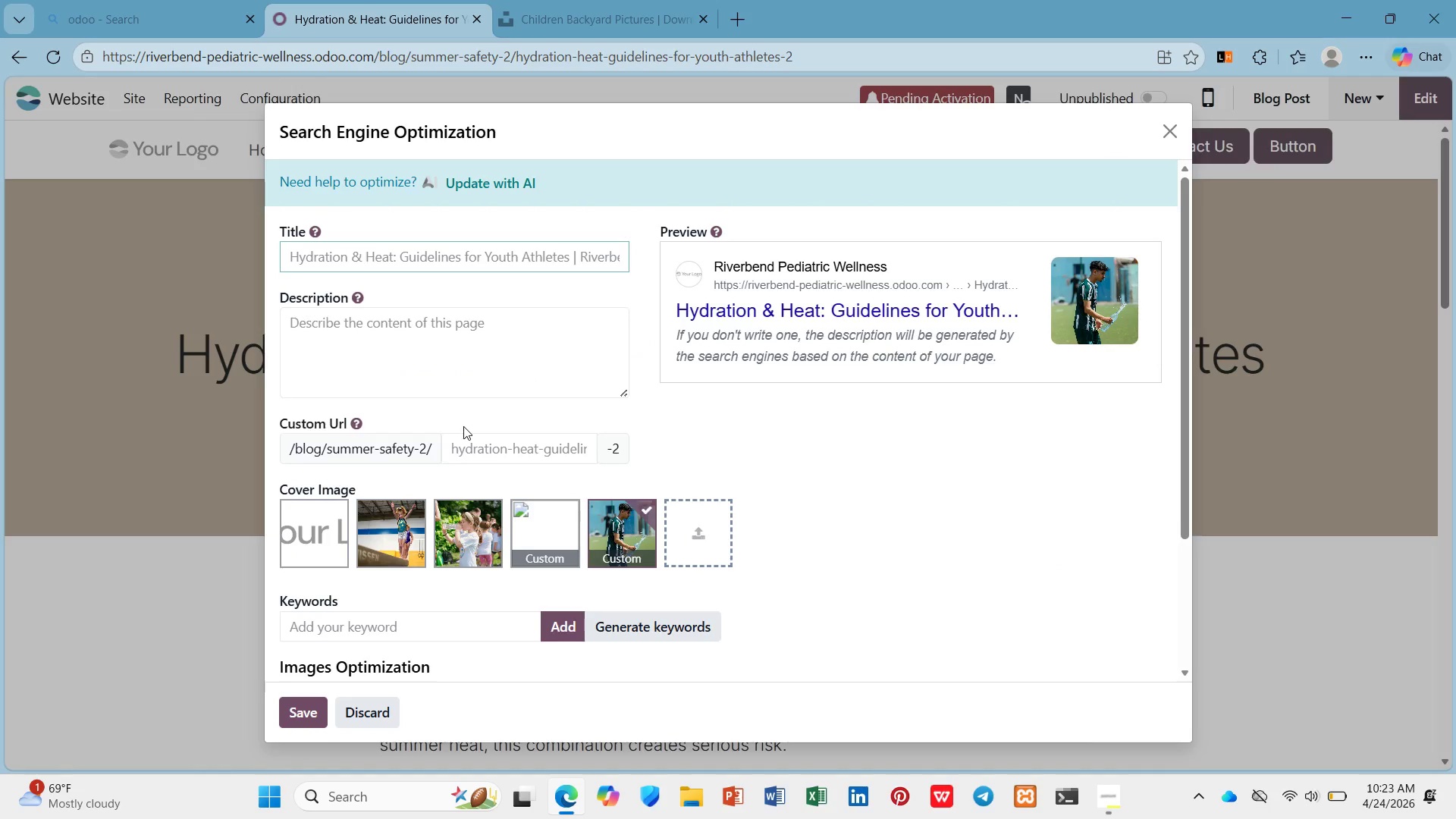 
scroll: coordinate [463, 426], scroll_direction: down, amount: 4.0
 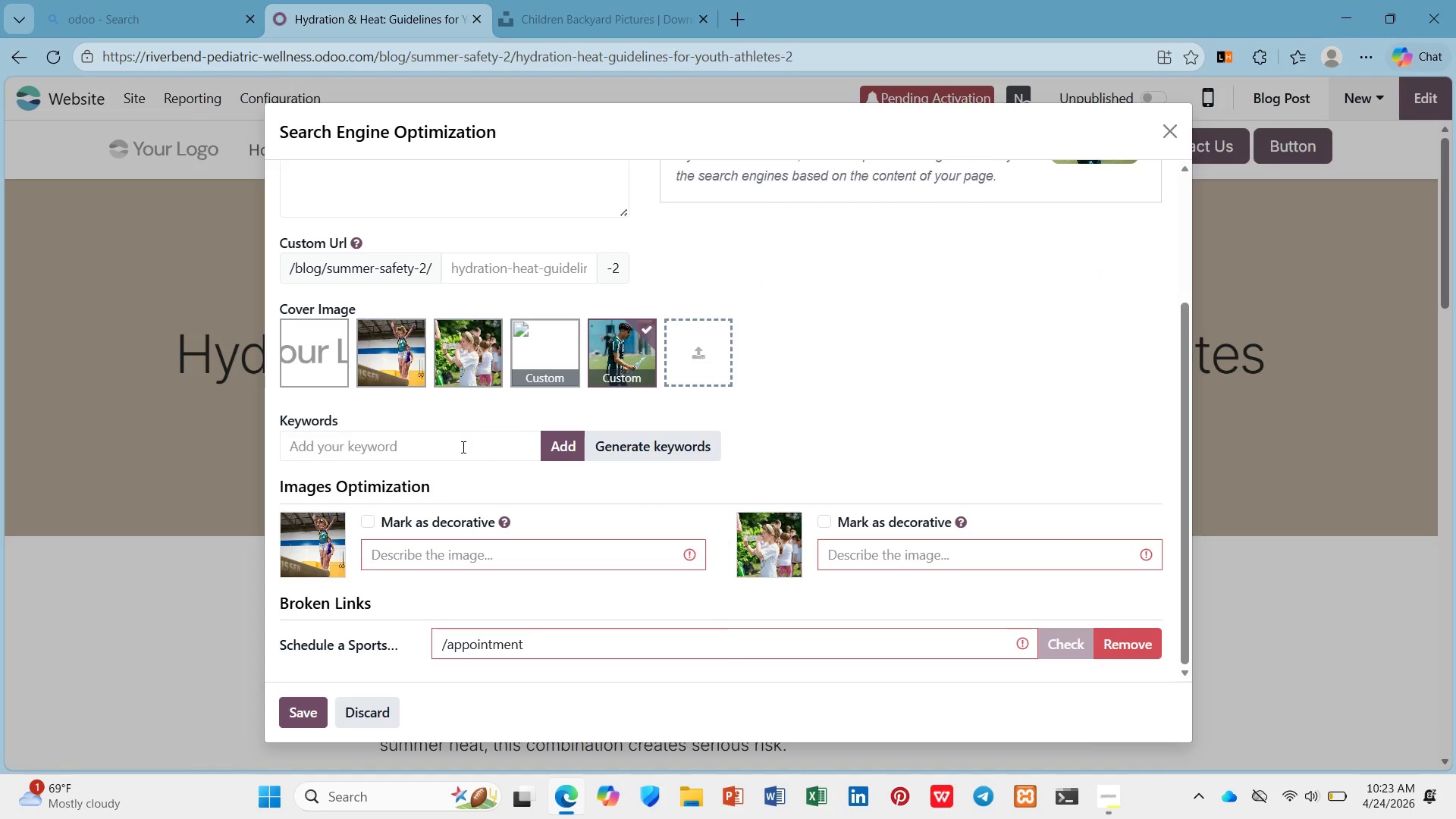 
left_click([462, 447])
 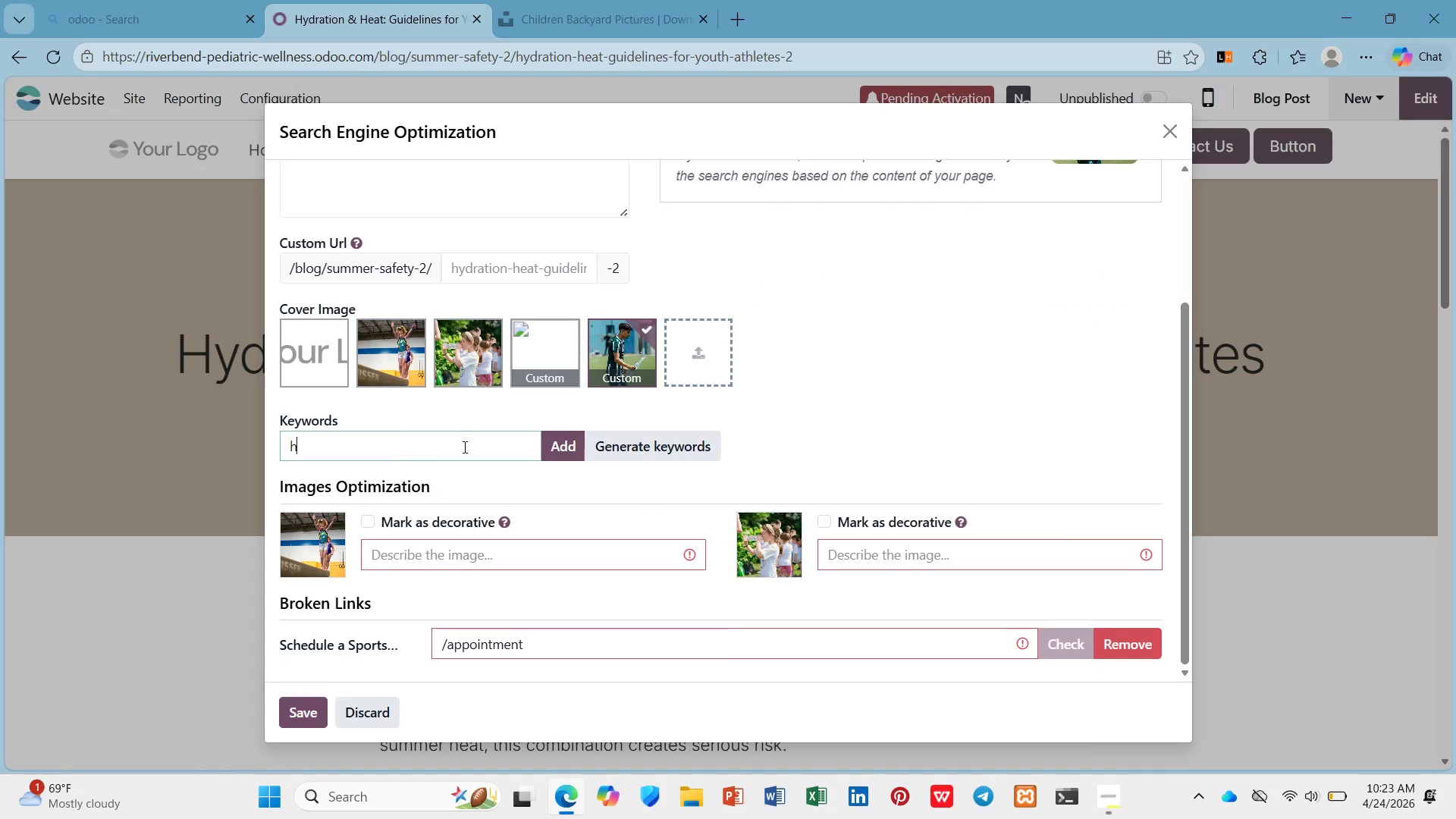 
type(hydrar)
key(Backspace)
type(tion)
 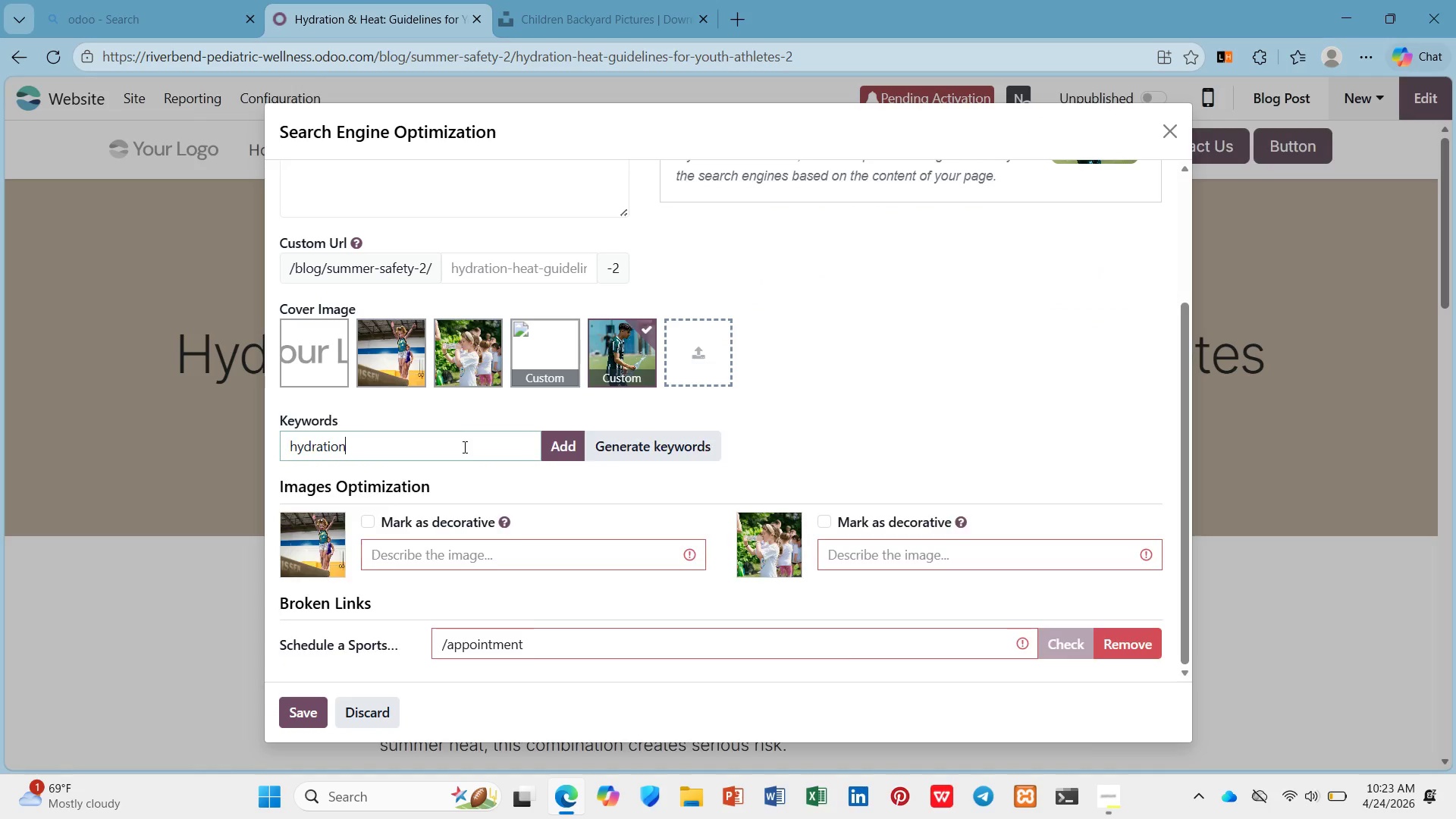 
key(Enter)
 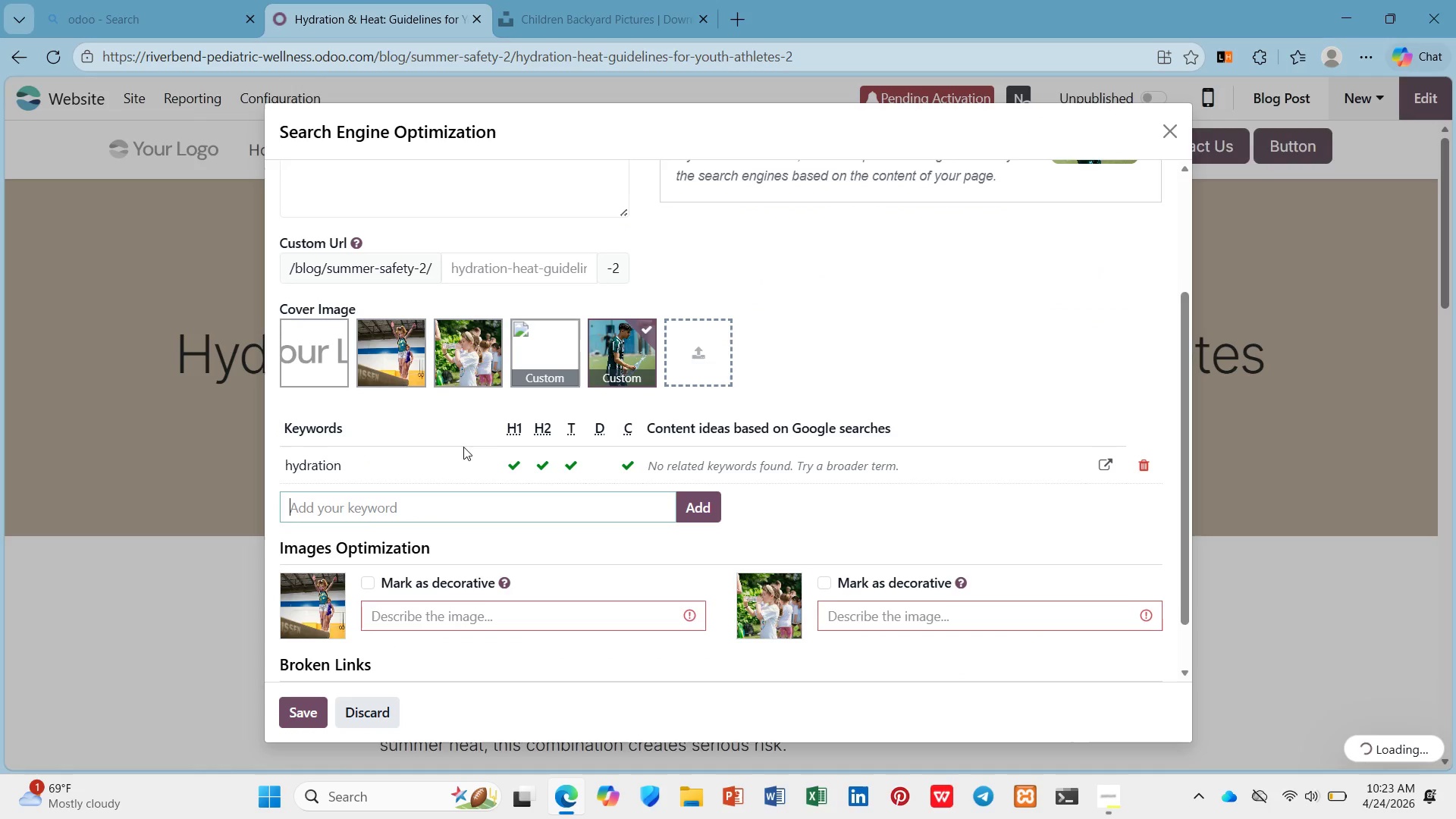 
scroll: coordinate [460, 453], scroll_direction: down, amount: 5.0
 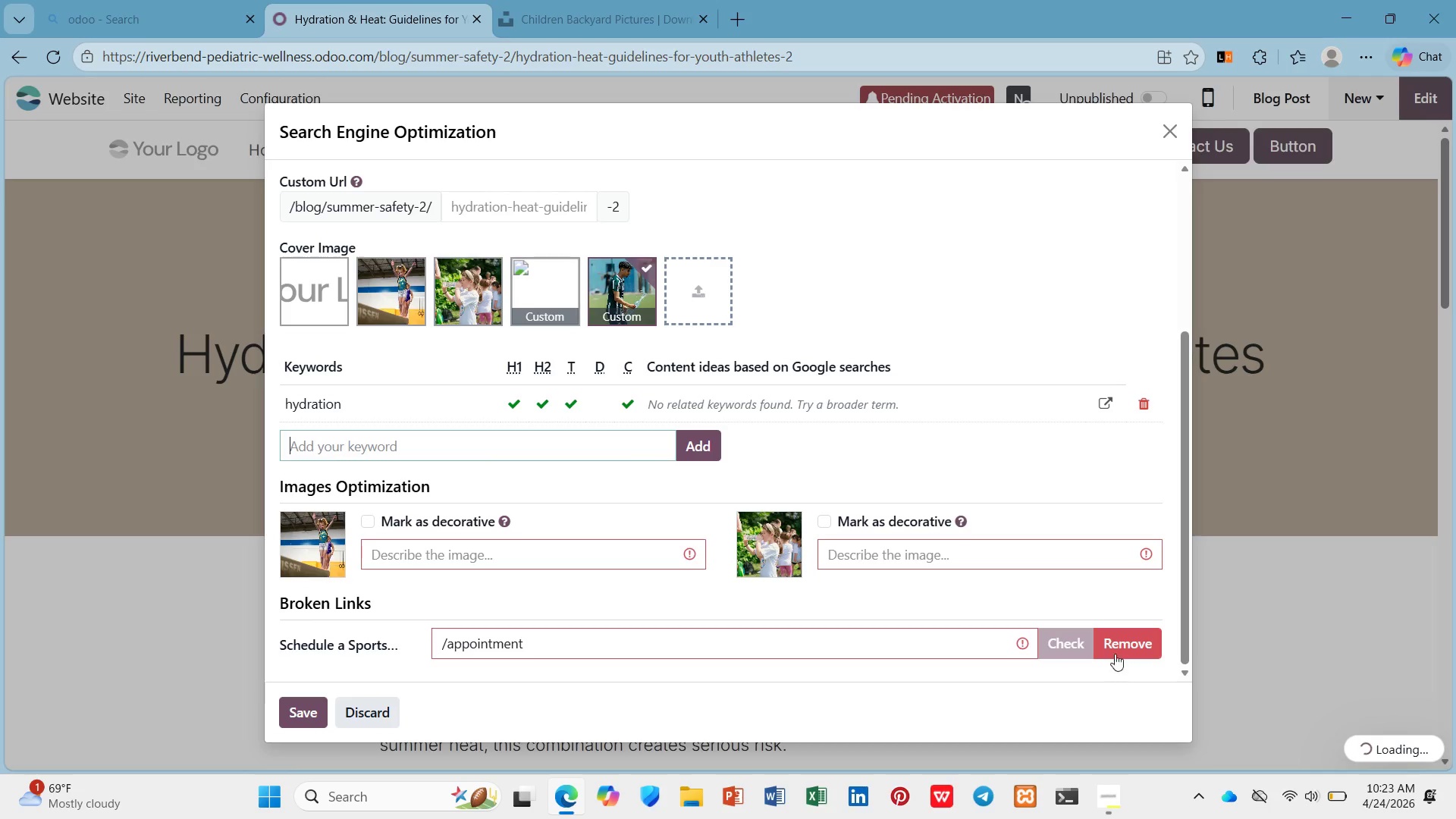 
left_click([1115, 648])
 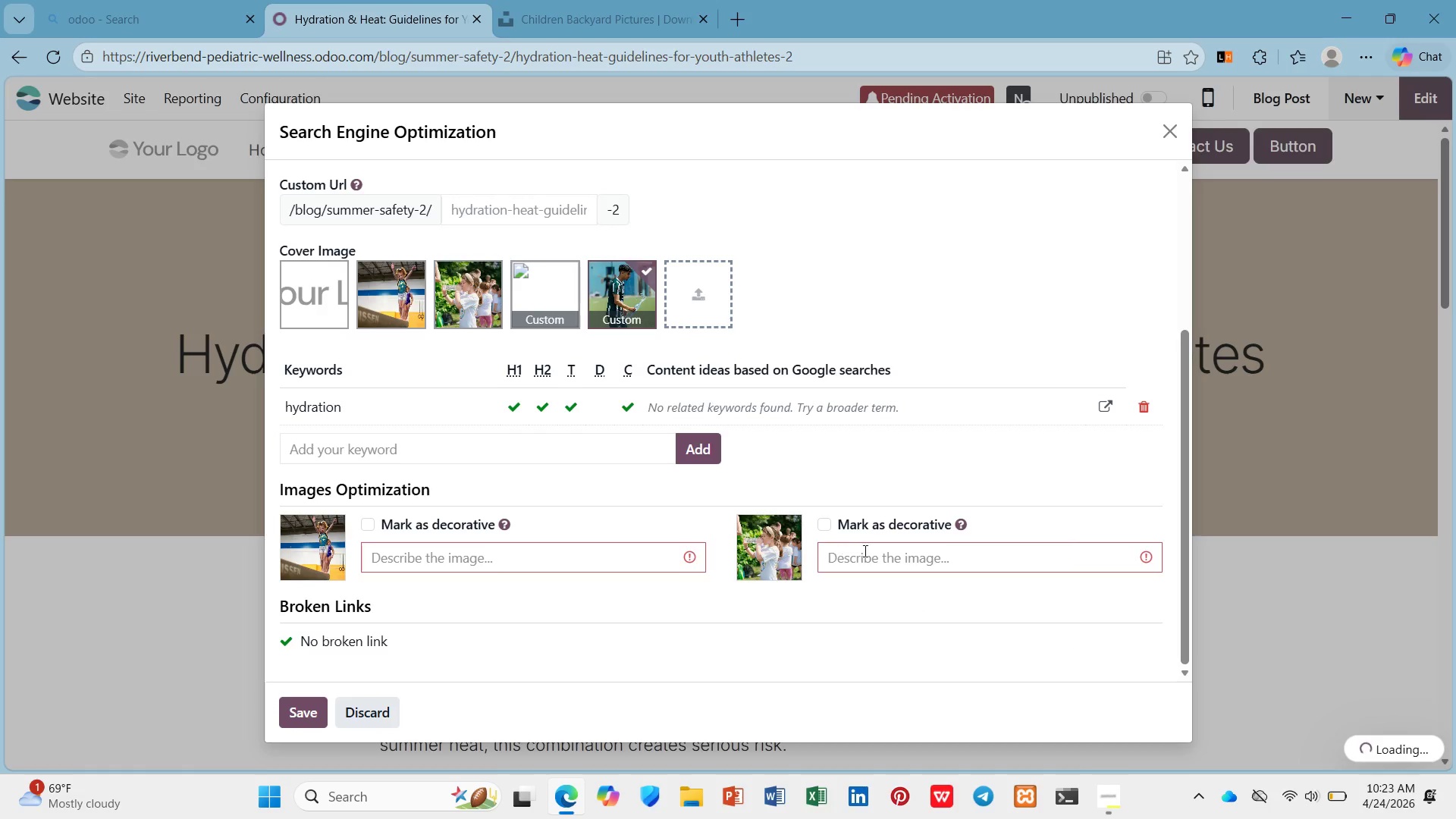 
left_click([870, 552])
 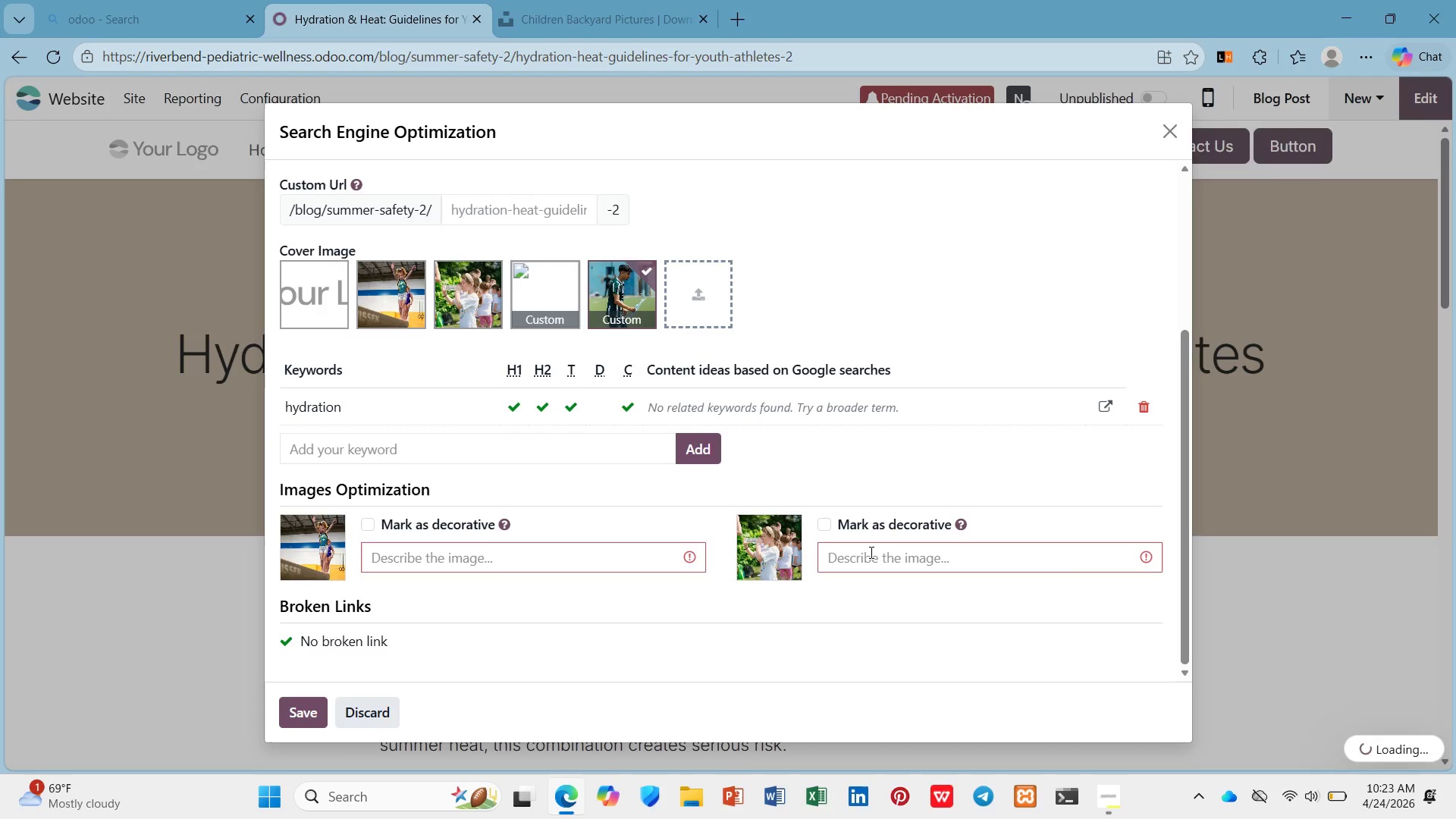 
type(Kid drinking water playing sport)
 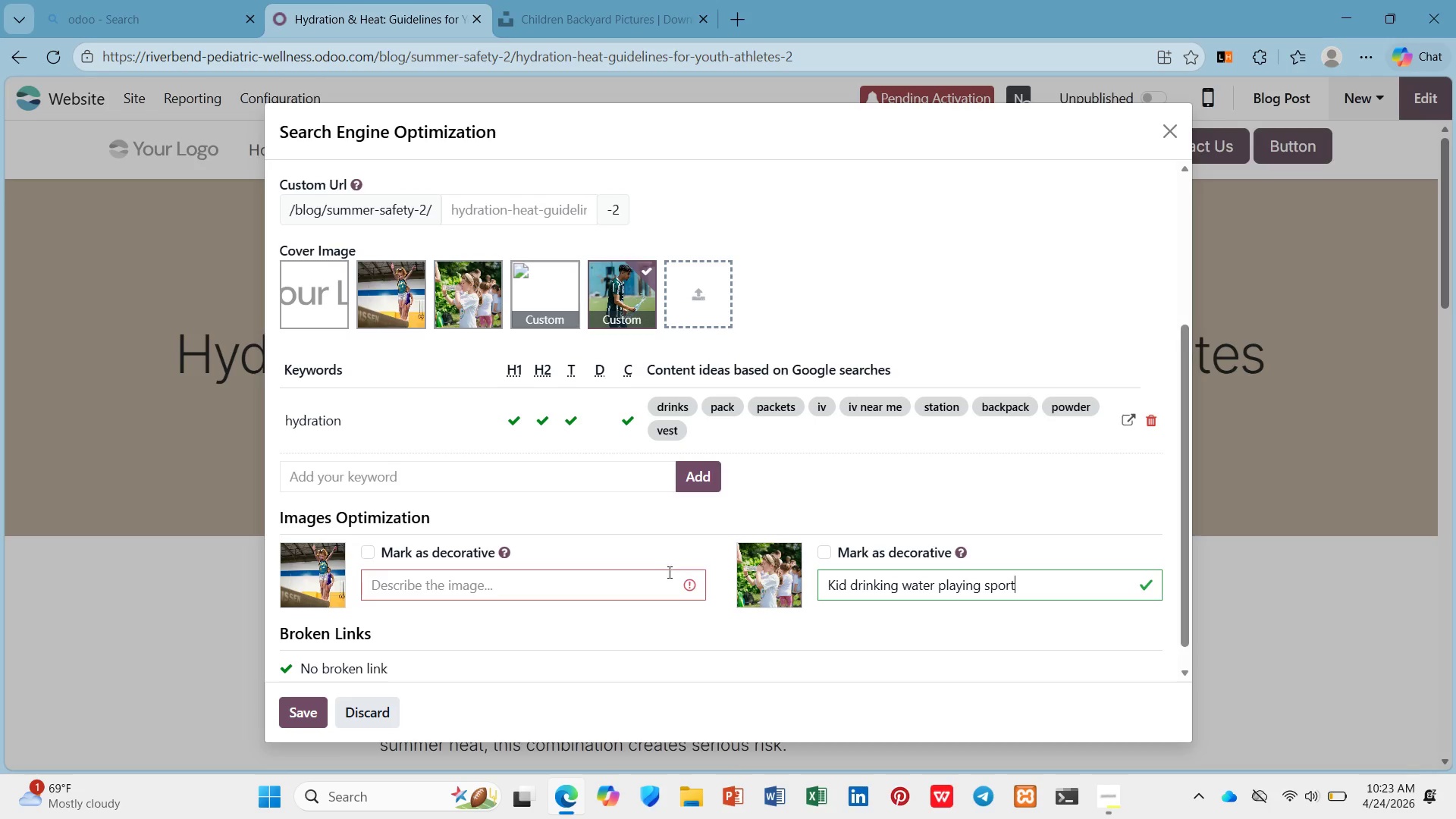 
left_click([648, 579])
 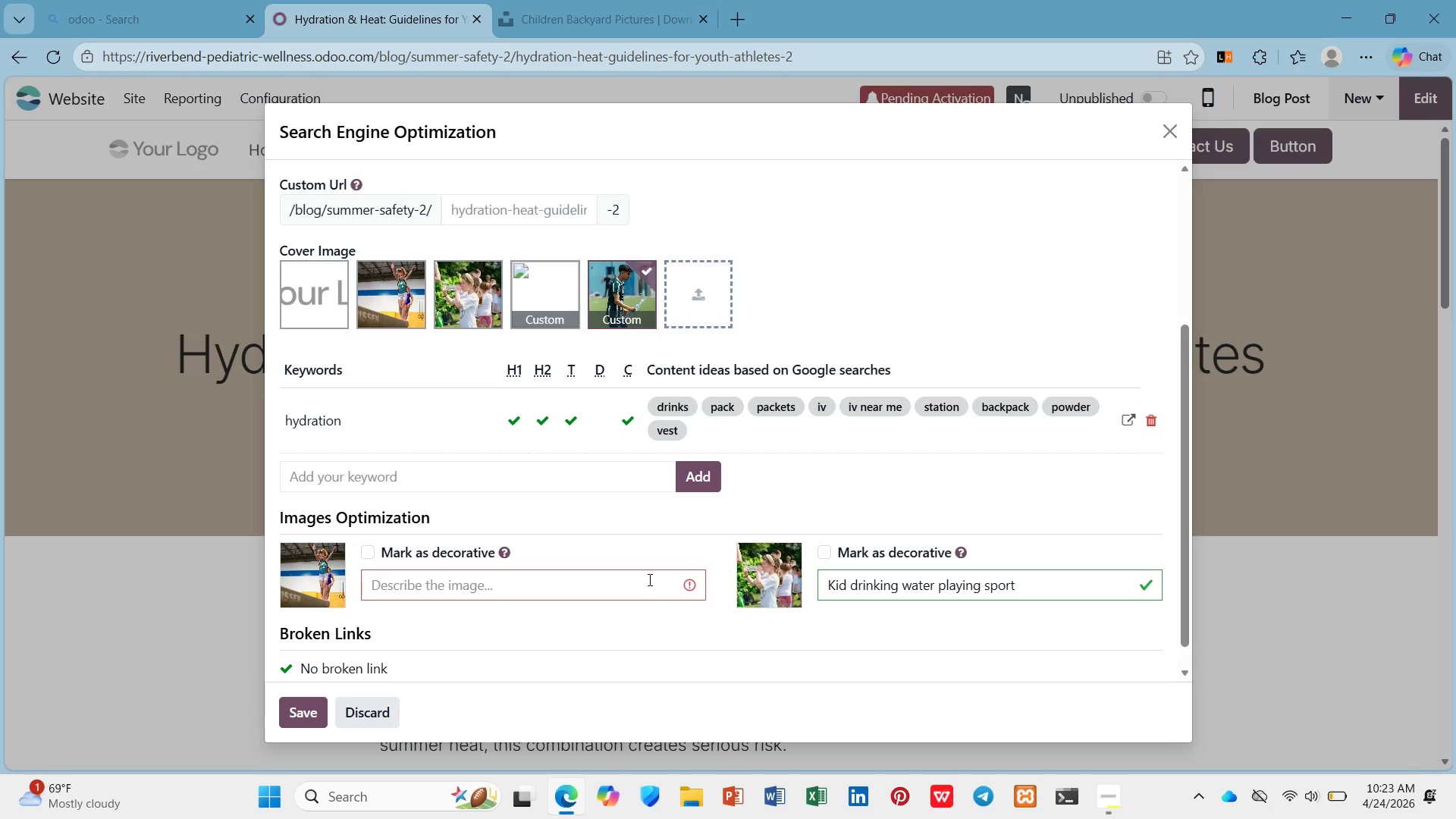 
type(Kid n)
key(Backspace)
type(engaging in sport)
 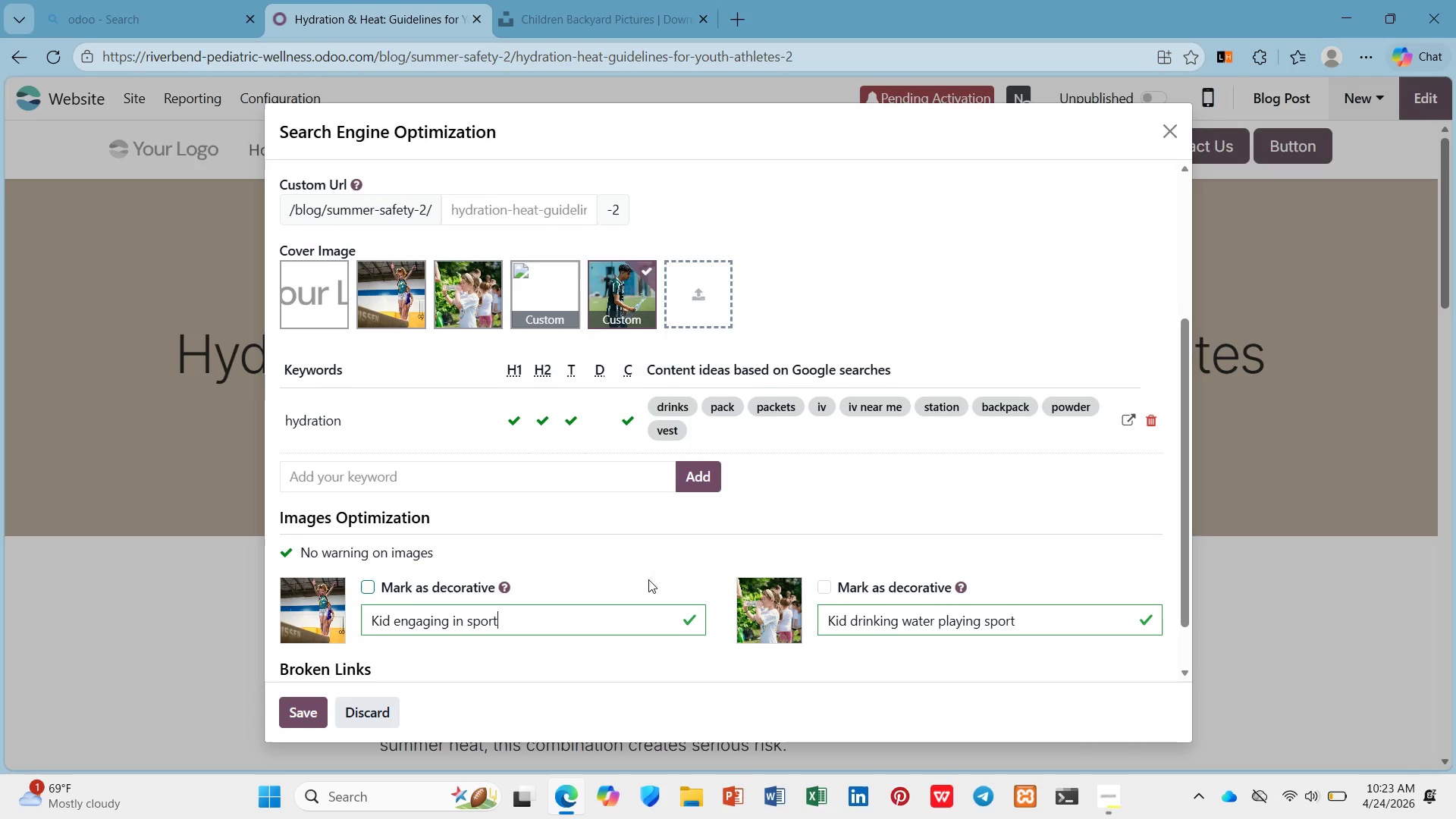 
scroll: coordinate [647, 579], scroll_direction: down, amount: 3.0
 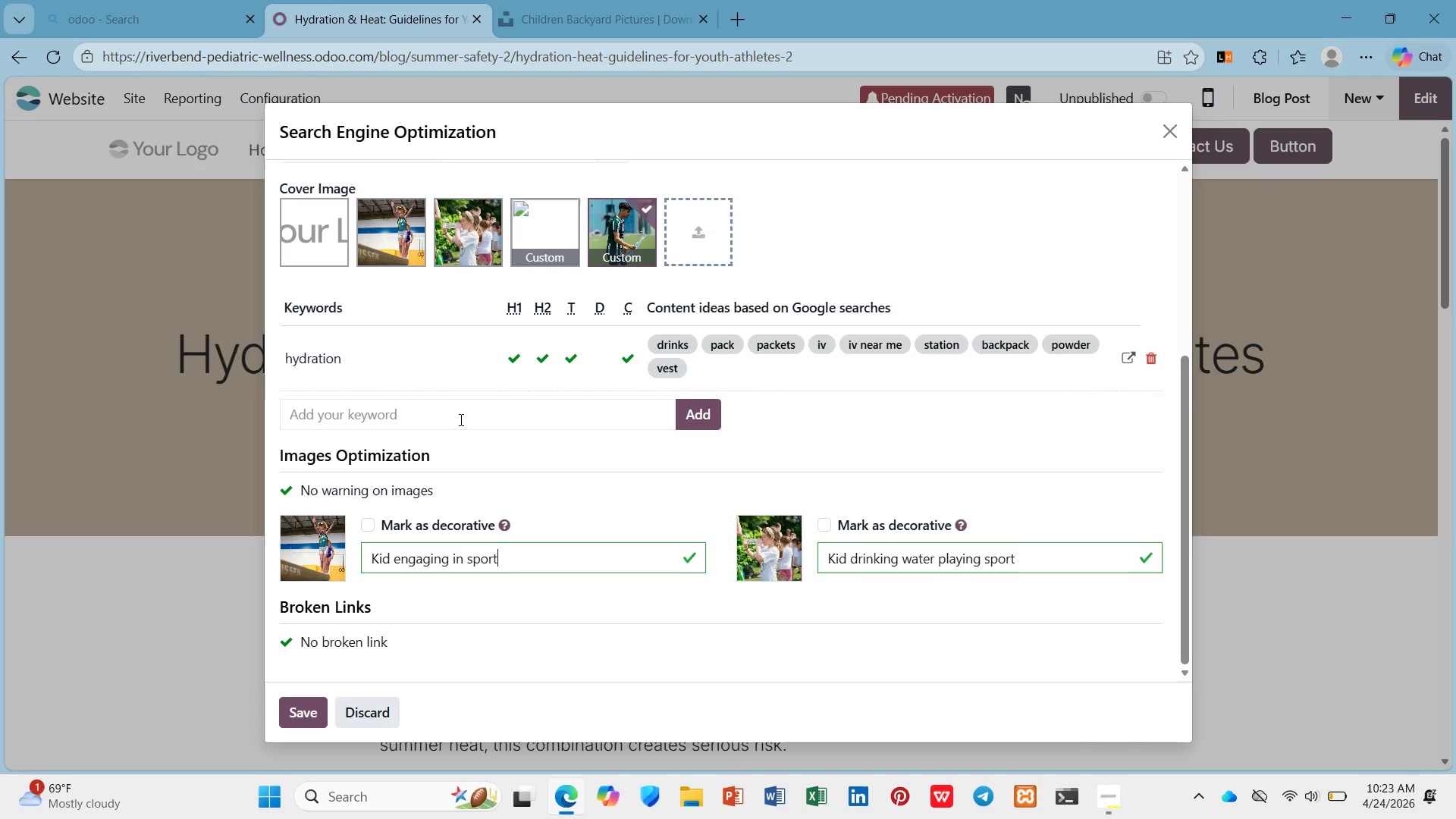 
left_click([460, 419])
 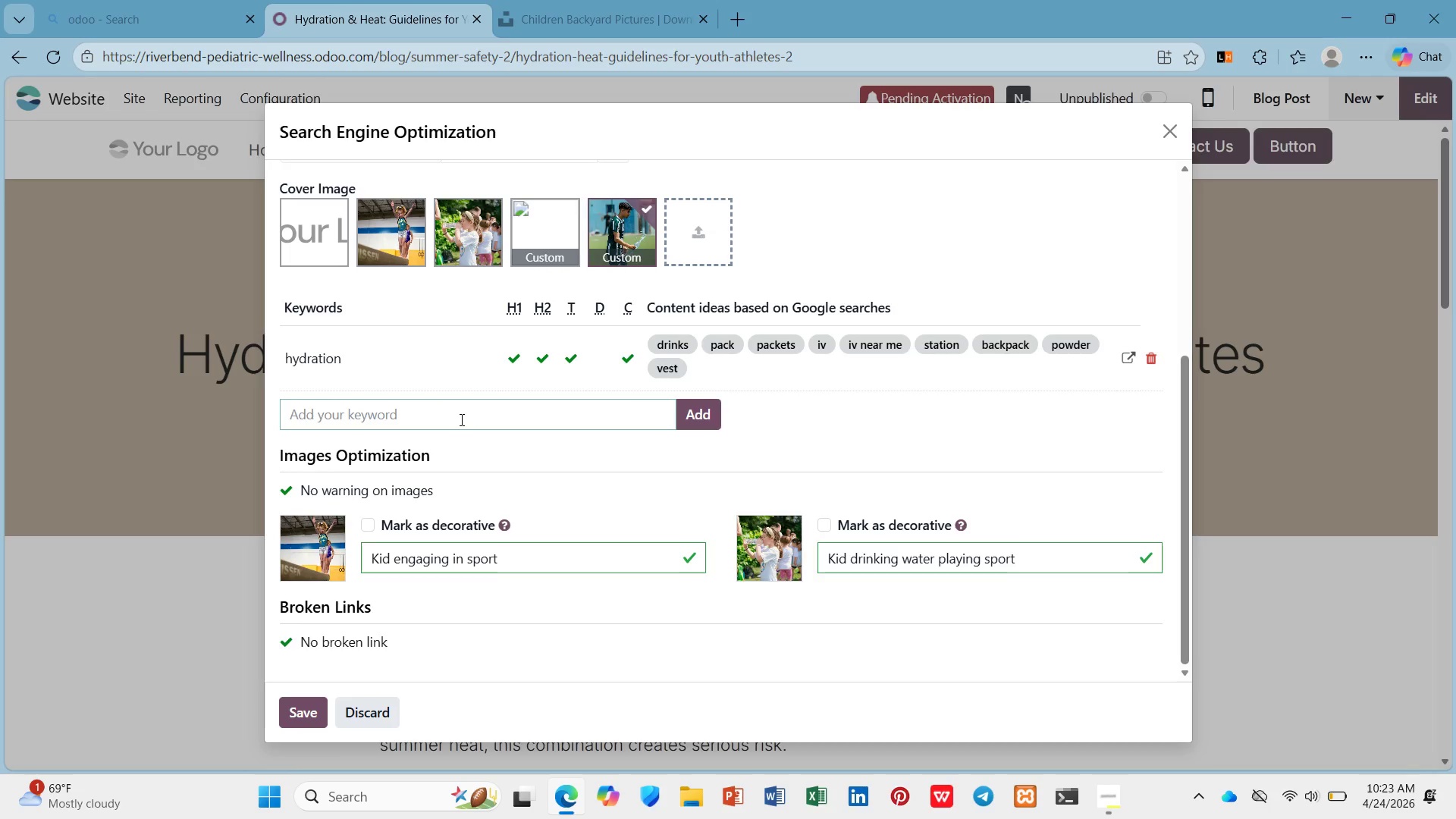 
scroll: coordinate [460, 419], scroll_direction: up, amount: 4.0
 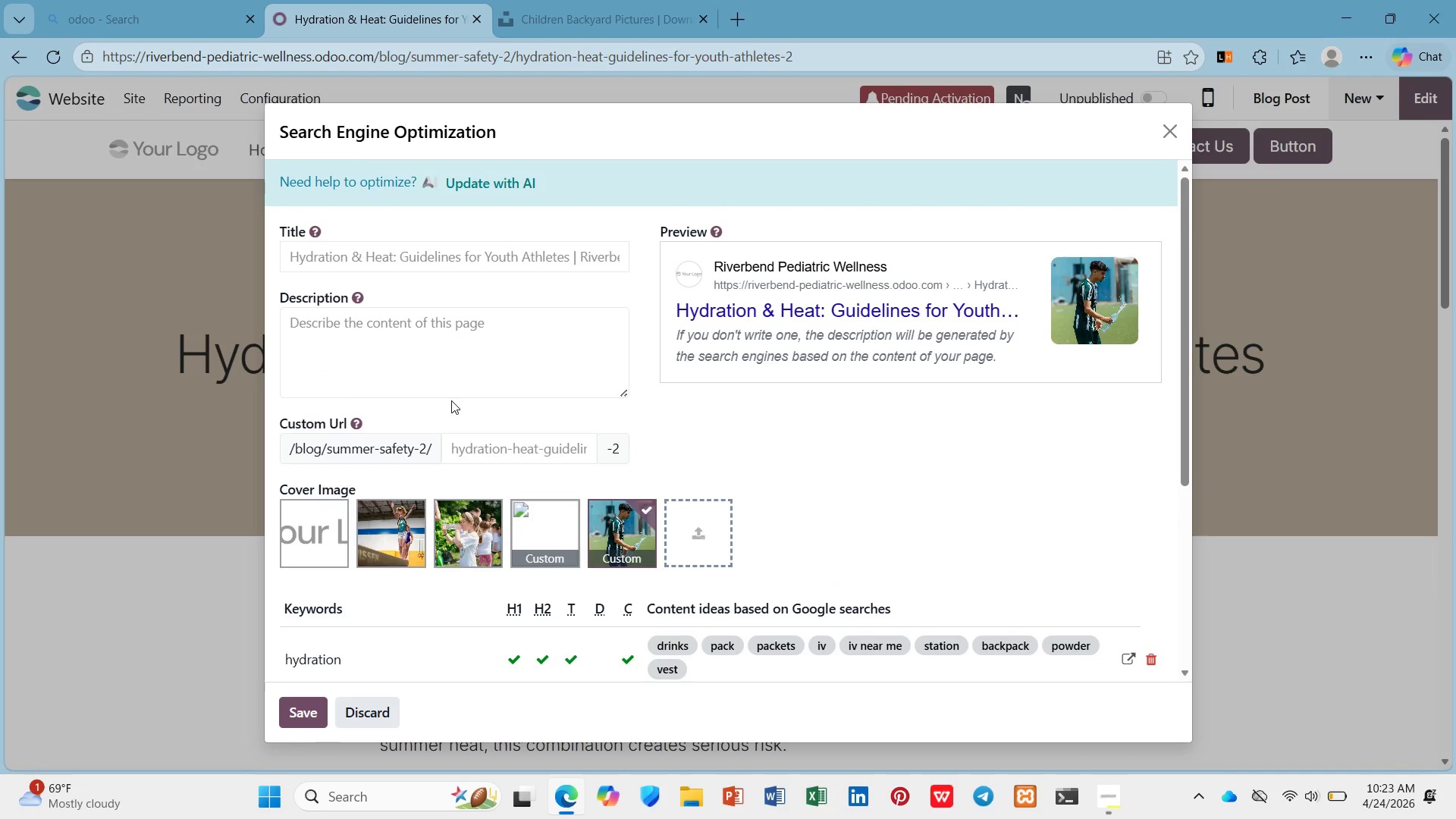 
wait(8.95)
 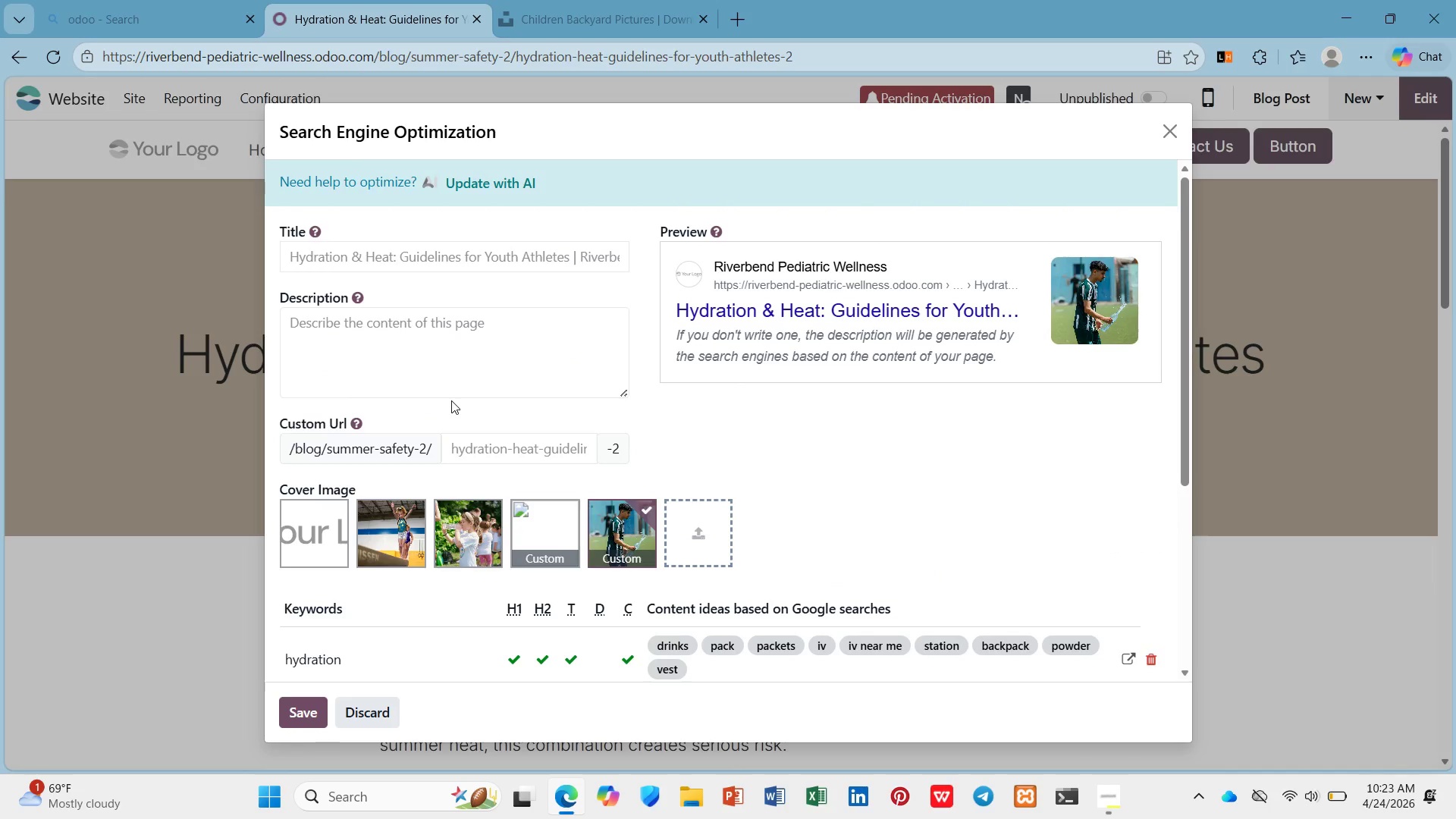 
left_click([425, 255])
 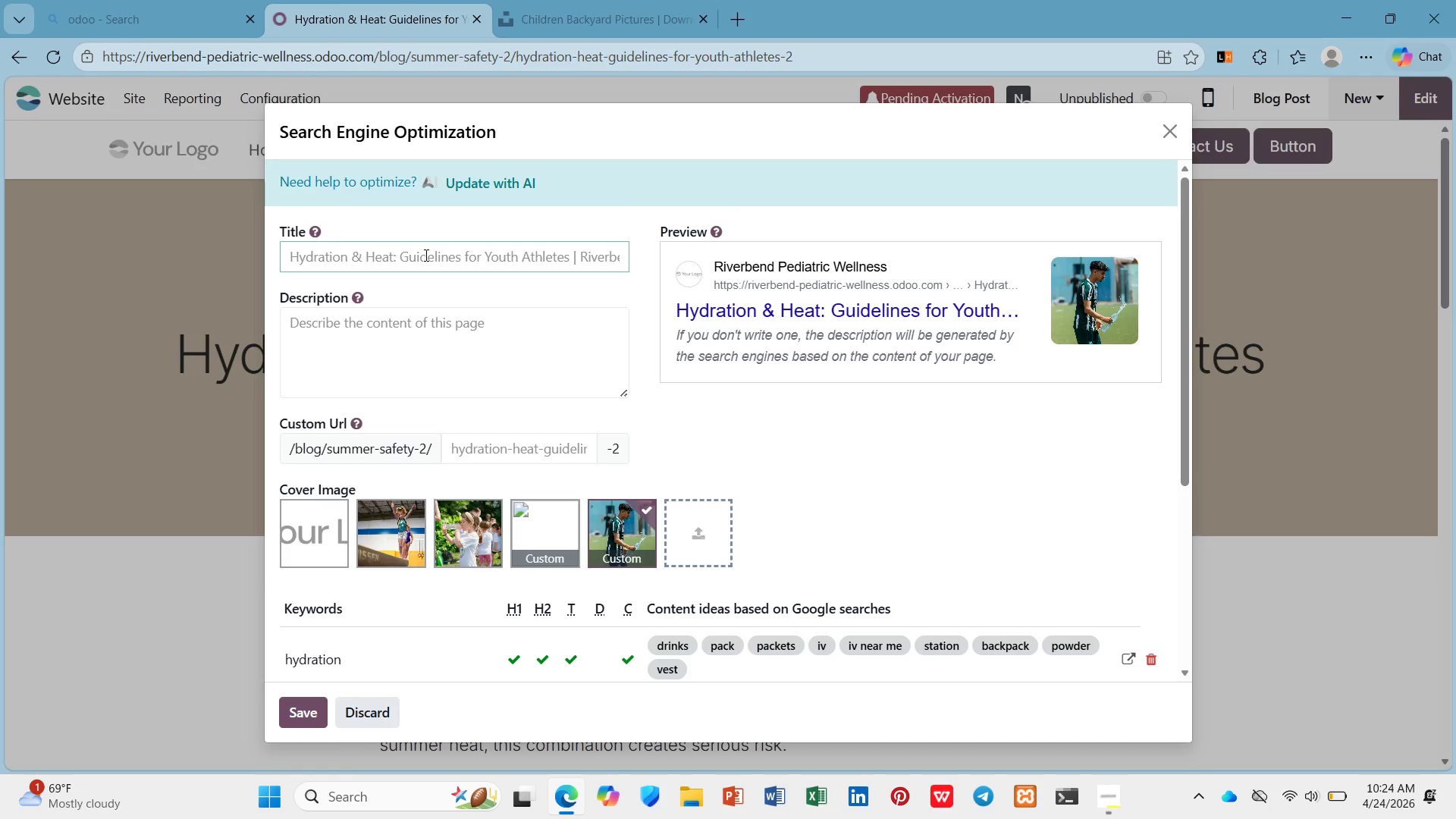 
type(Youth a)
key(Backspace)
type(Athlete Hydration & Heat Safety | Riverbend Pedo)
key(Backspace)
type(iatric)
 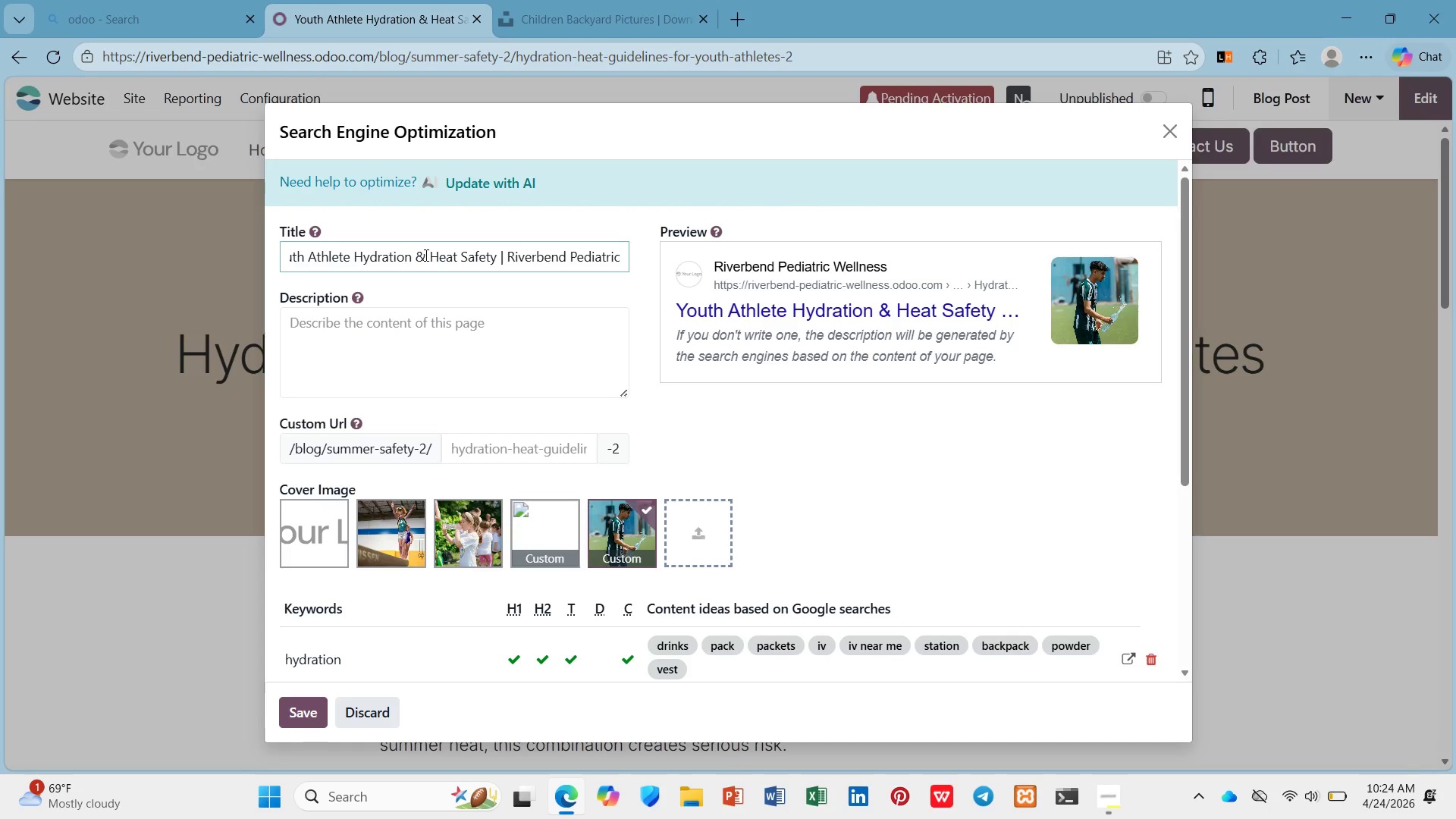 
type(Hydration guide )
key(Backspace)
type(lines fot )
key(Backspace)
key(Backspace)
type(r young atl)
key(Backspace)
type(hletes. Recognixe )
key(Backspace)
key(Backspace)
key(Backspace)
type(ze heat exhaustion signs and prevent heat illnes during summer practices.)
 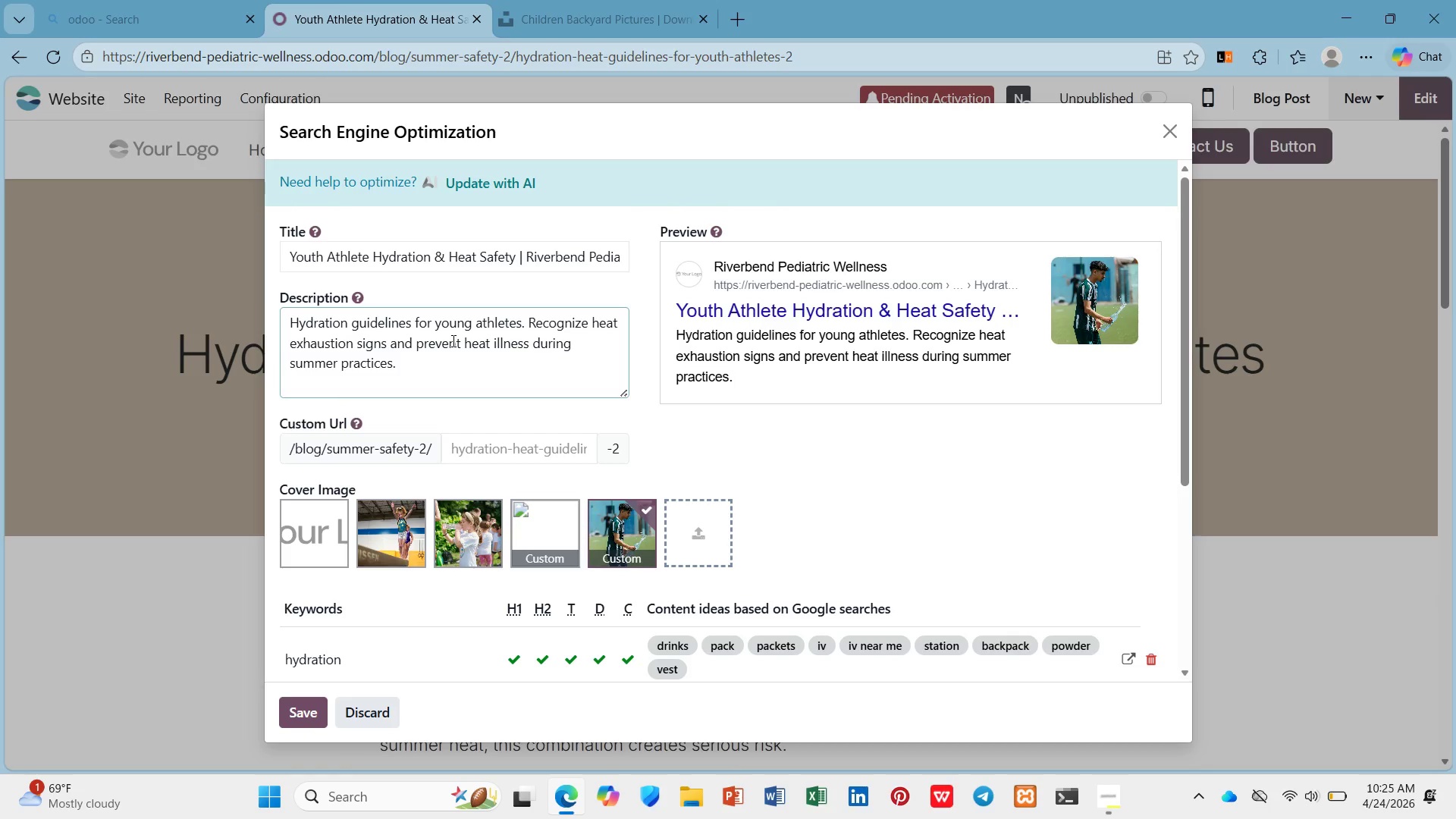 
scroll: coordinate [452, 340], scroll_direction: down, amount: 1.0
 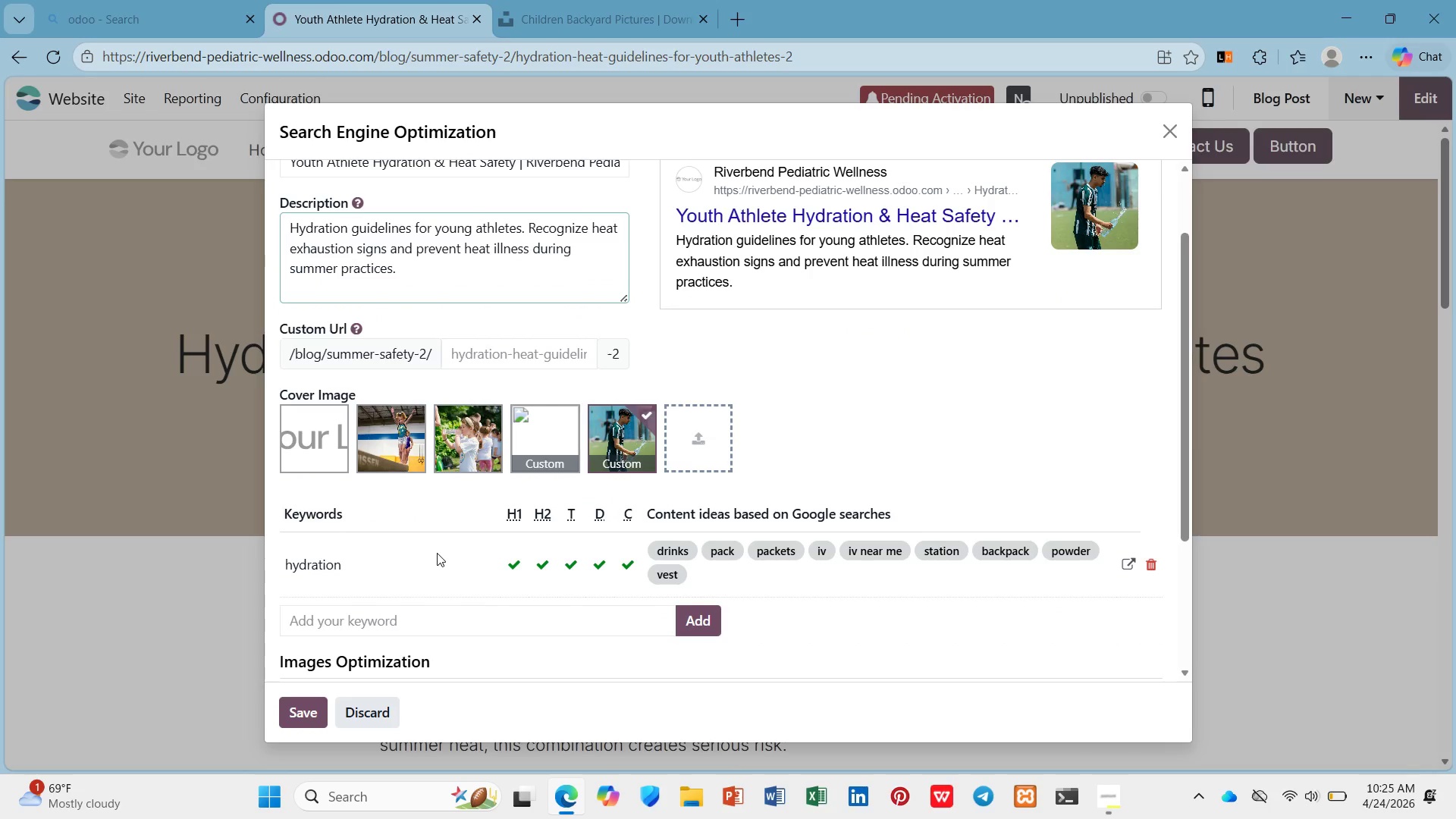 
left_click([393, 608])
 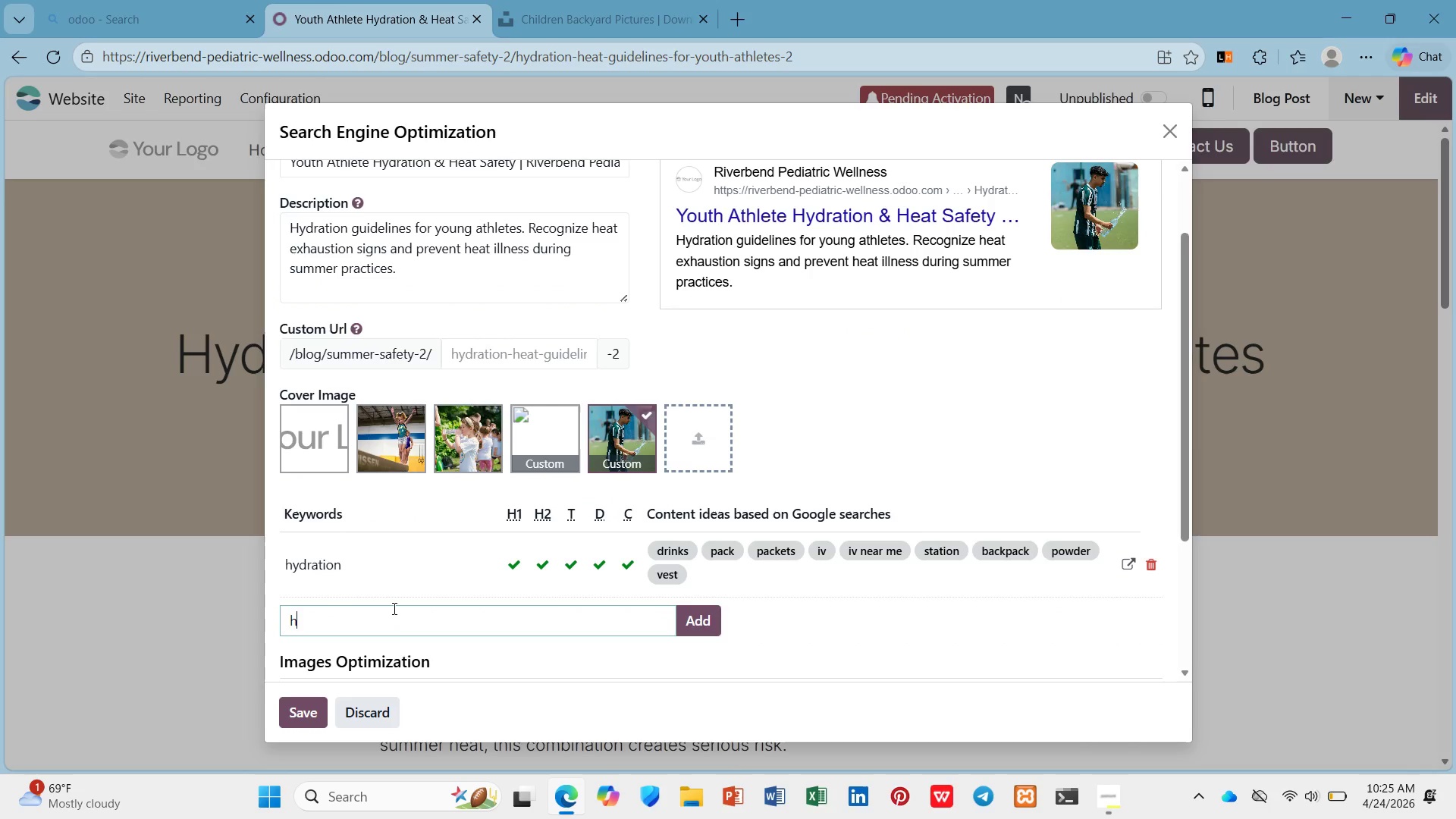 
type(ha)
key(Backspace)
type(eat illness)
 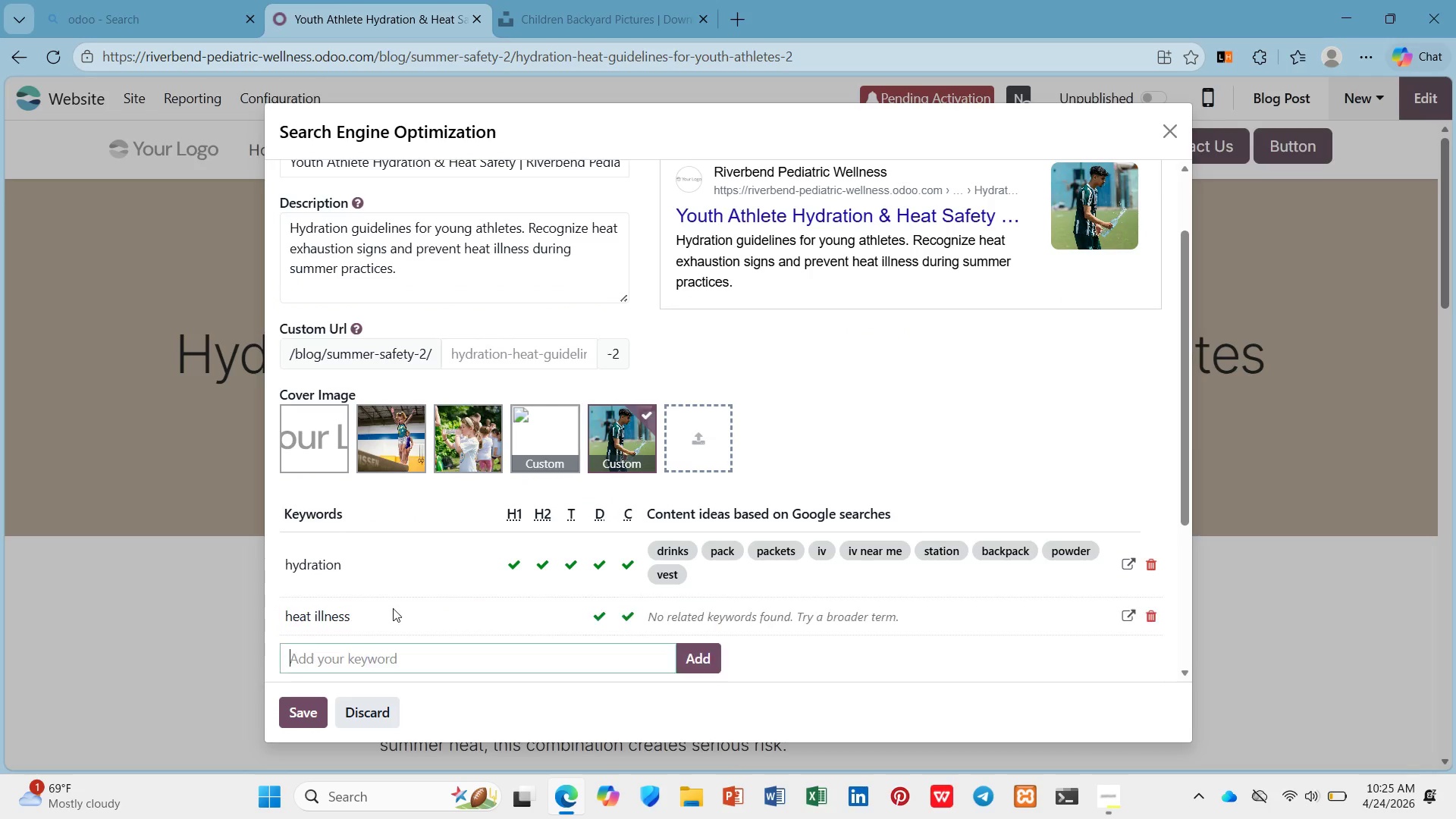 
key(Enter)
 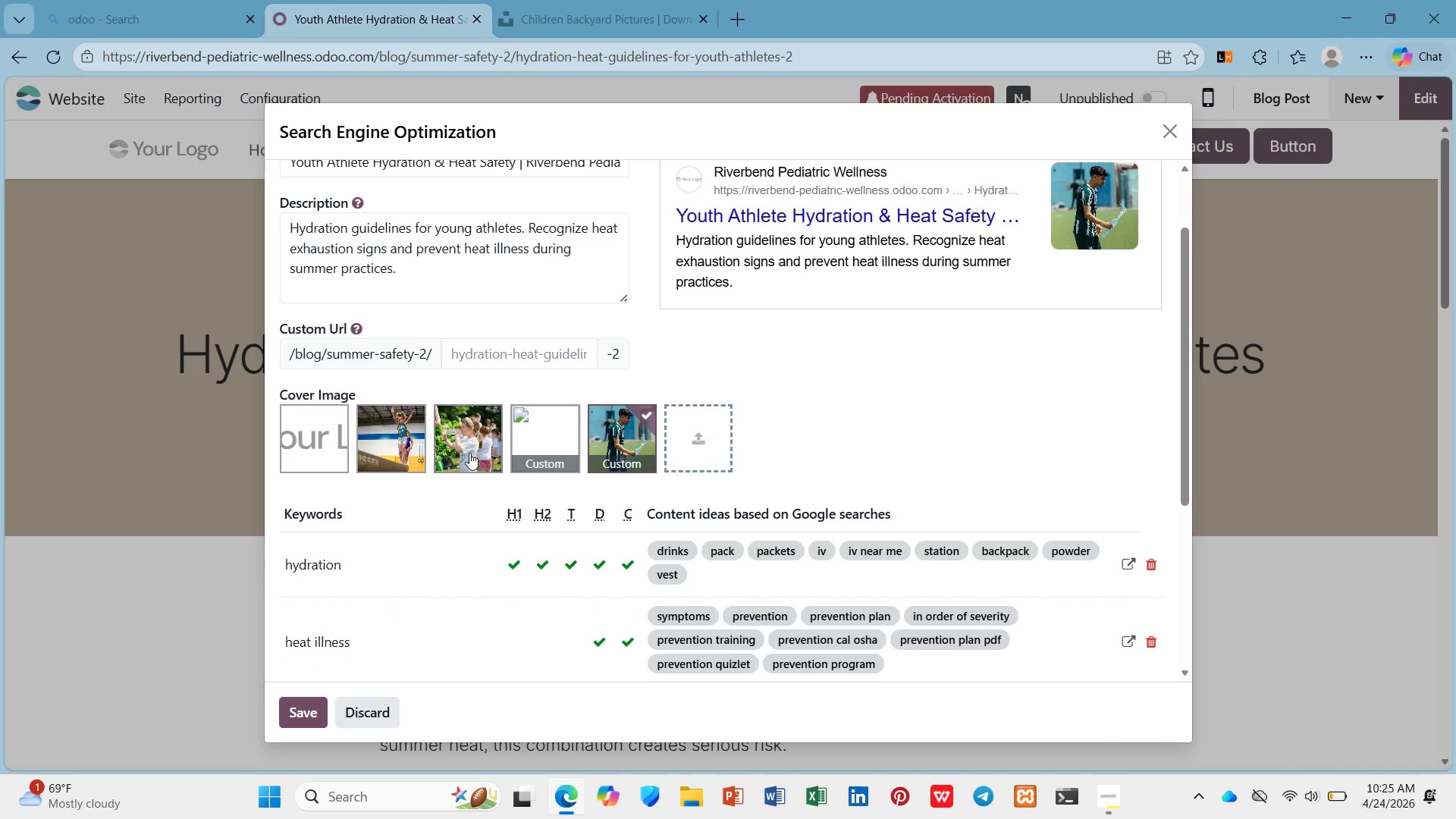 
left_click([514, 360])
 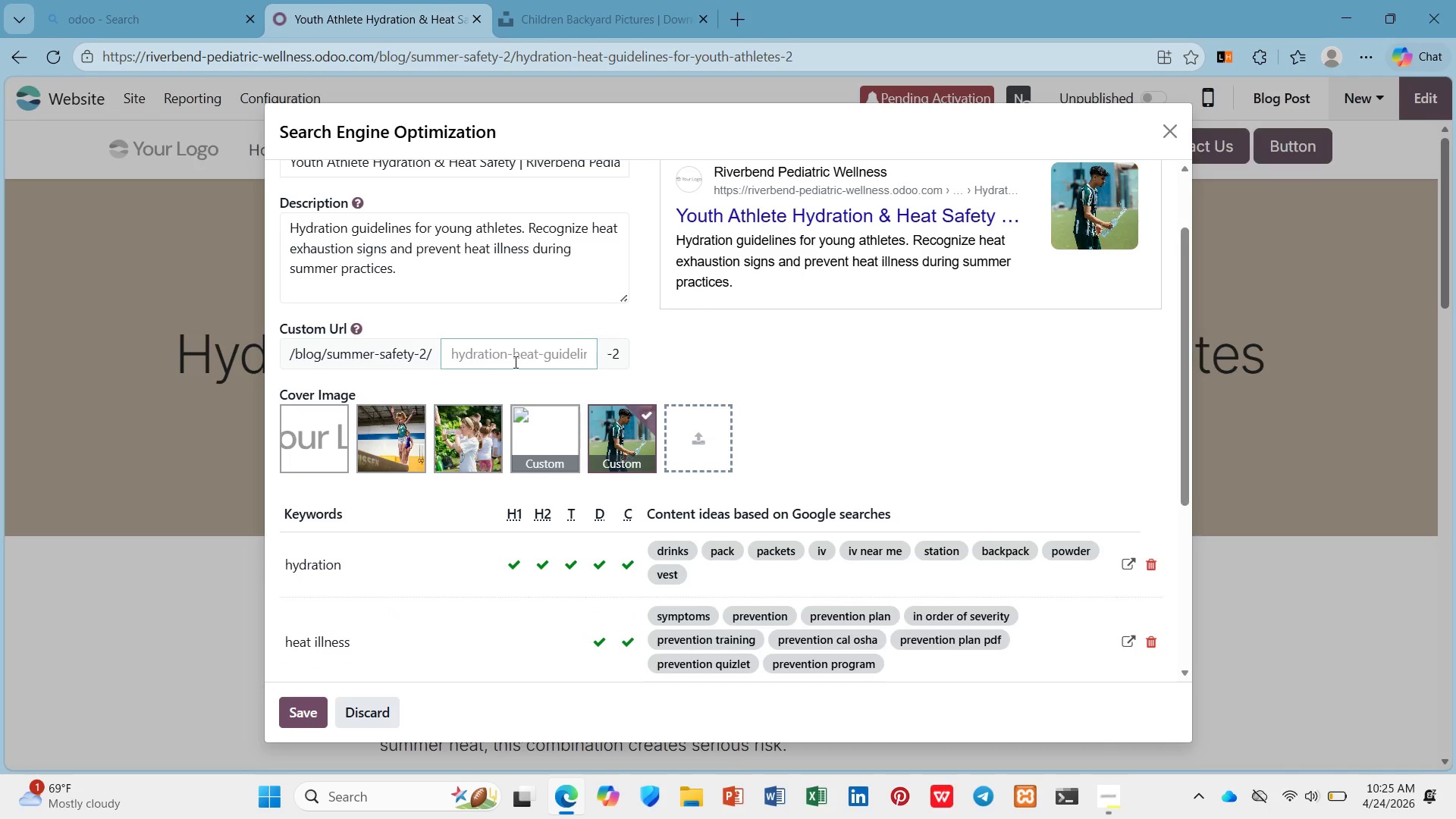 
type(youth athlete hydration heat safte)
key(Backspace)
key(Backspace)
type(ety)
 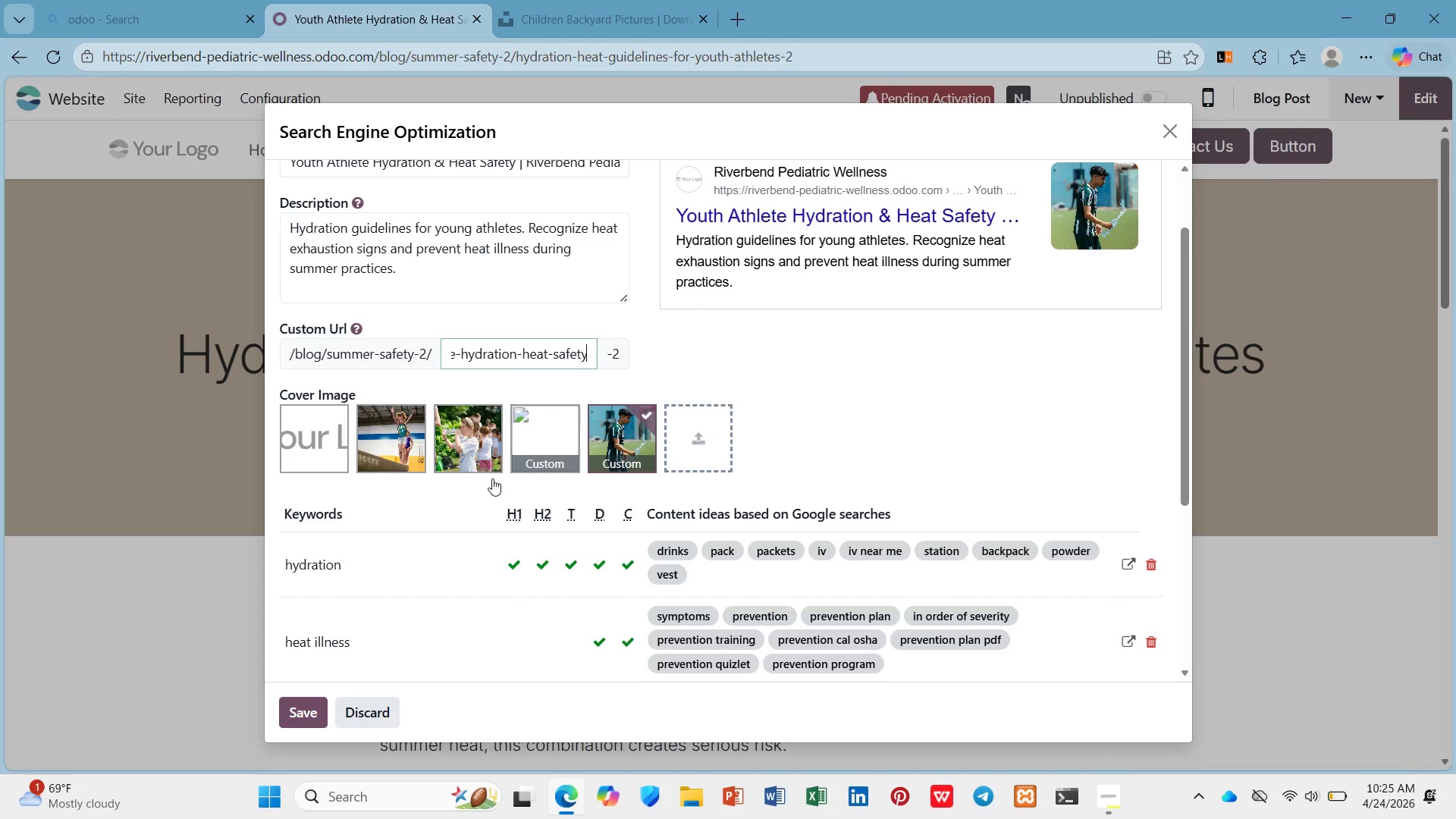 
scroll: coordinate [490, 502], scroll_direction: down, amount: 3.0
 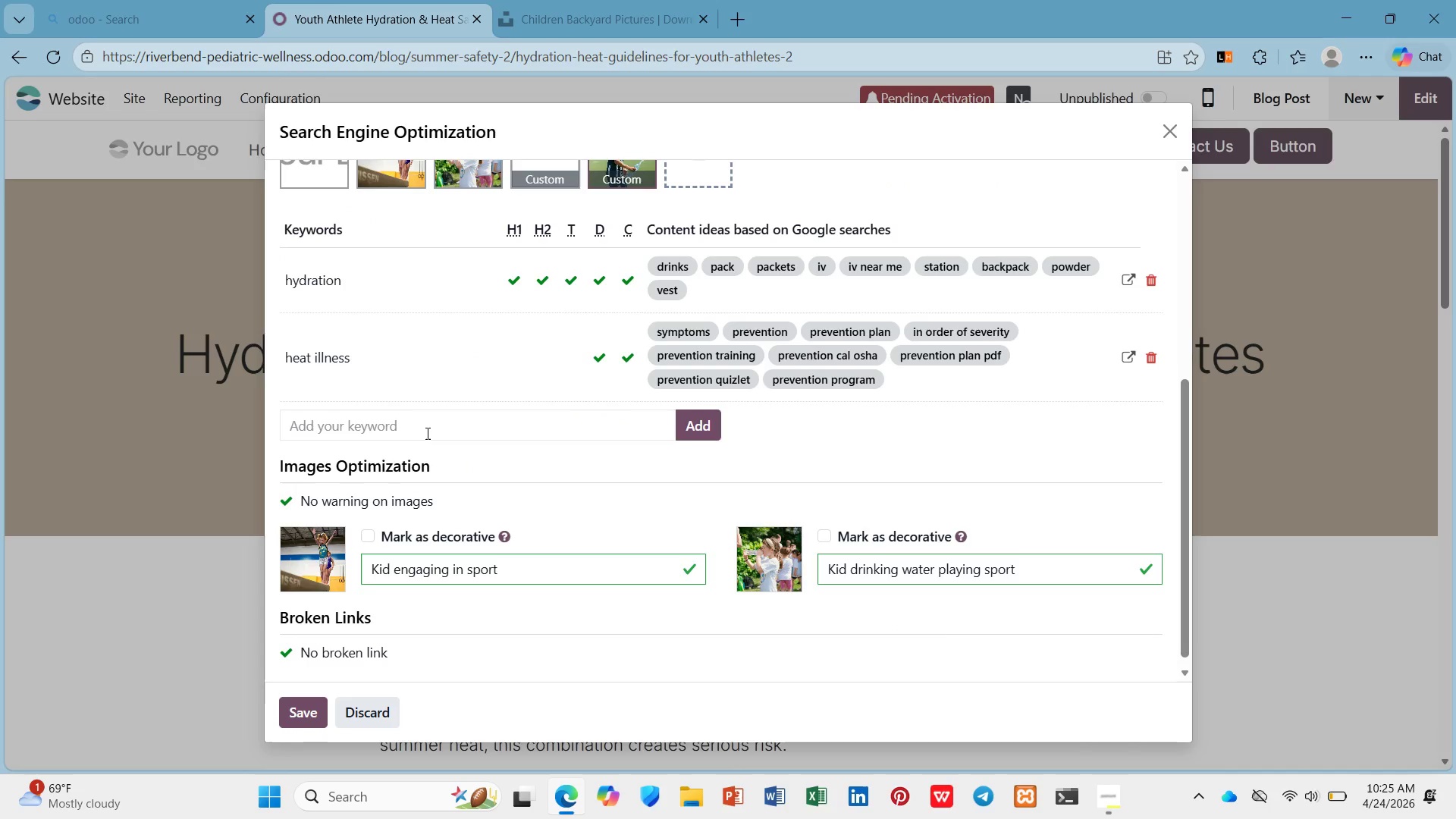 
left_click([426, 426])
 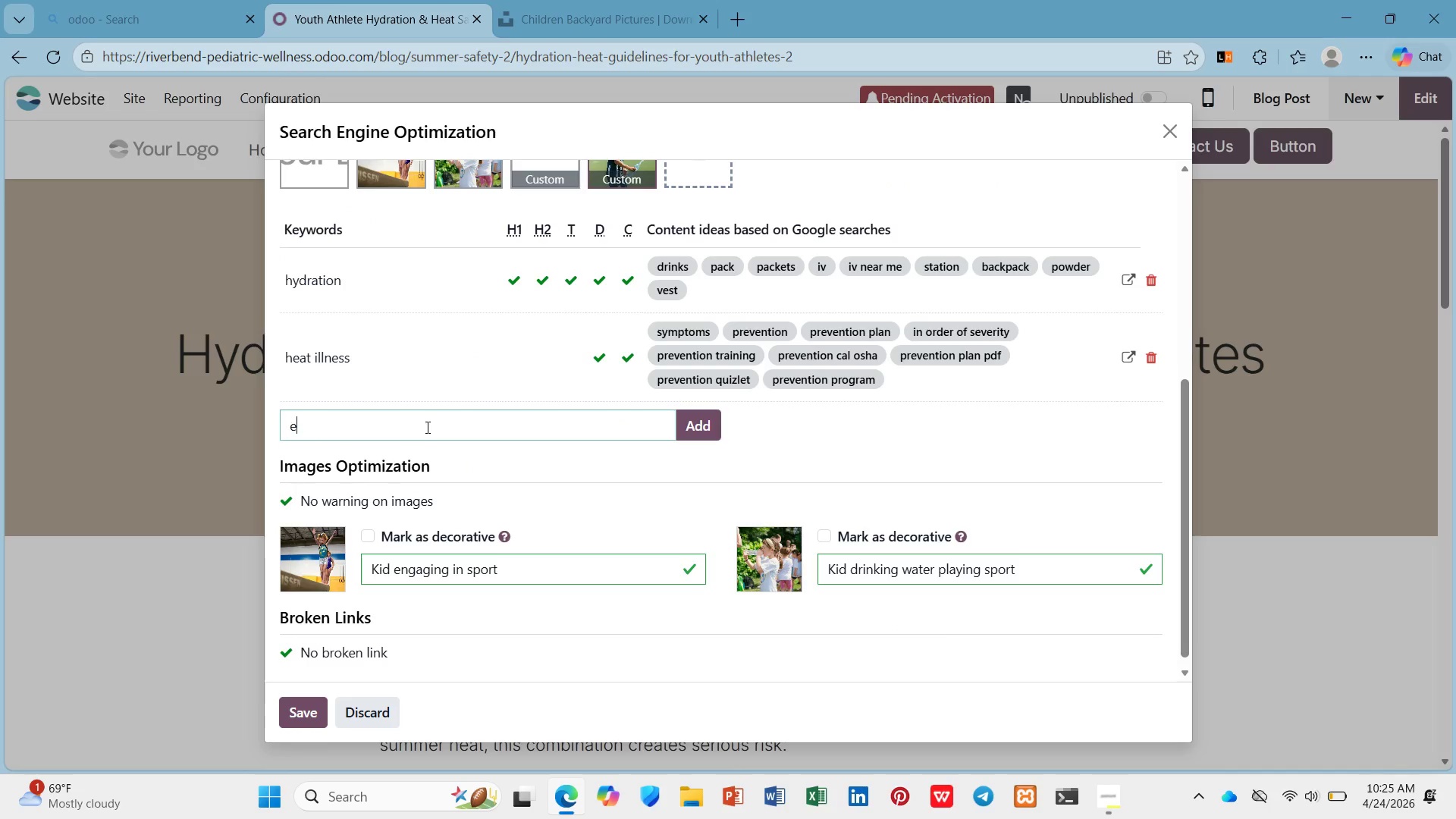 
type(eh)
key(Backspace)
key(Backspace)
type(heat safety)
 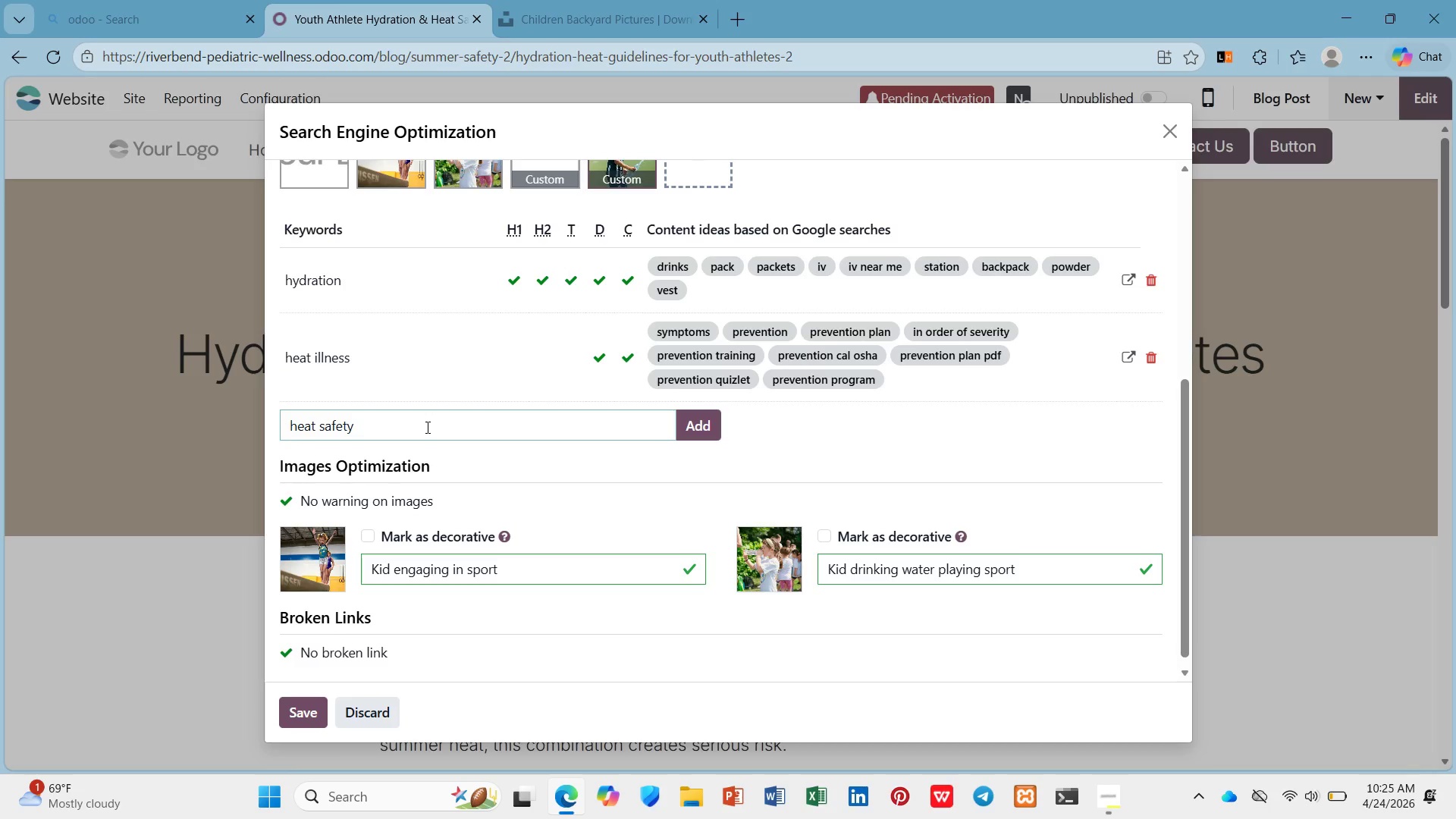 
key(Enter)
 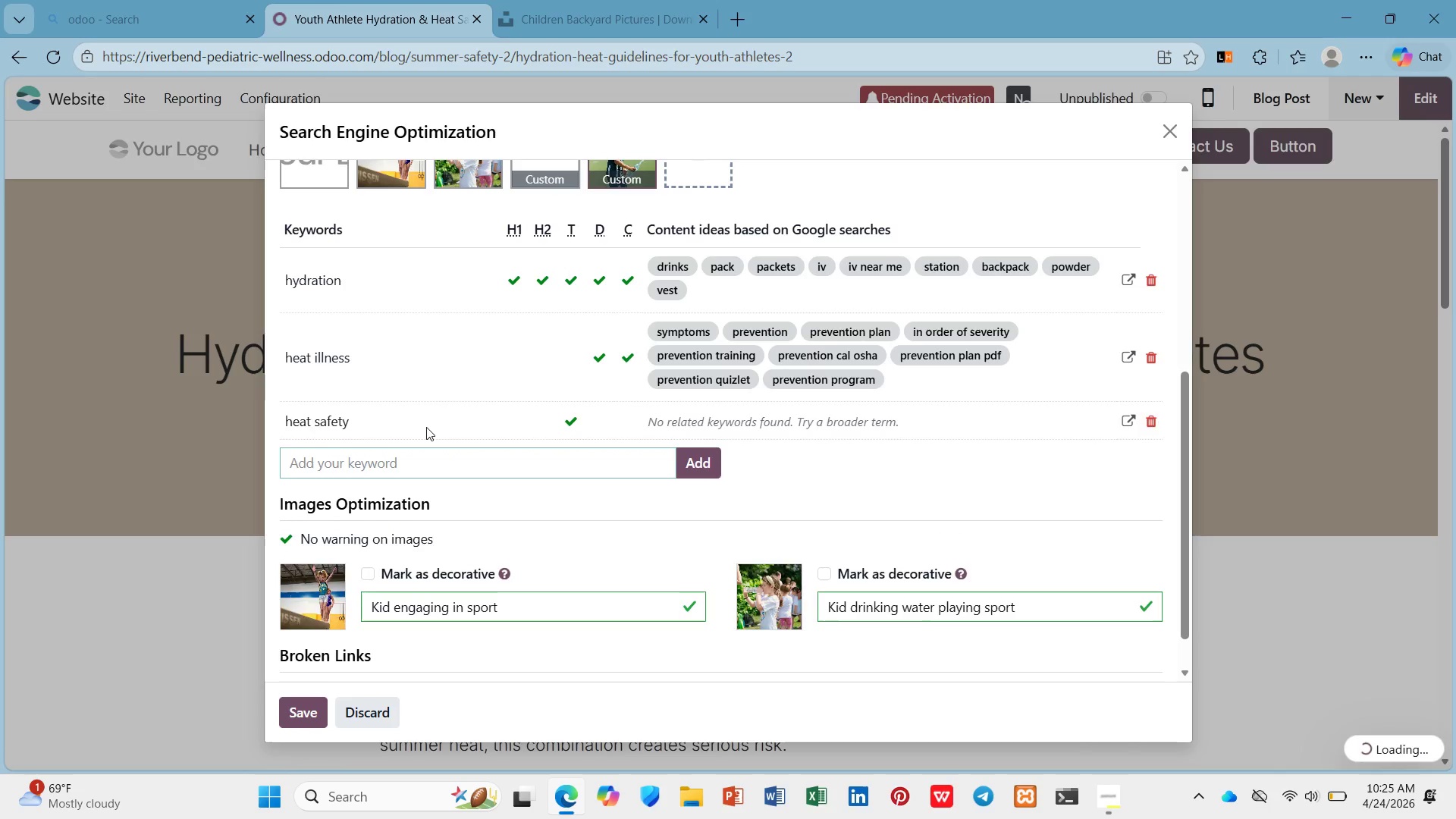 
scroll: coordinate [428, 434], scroll_direction: down, amount: 9.0
 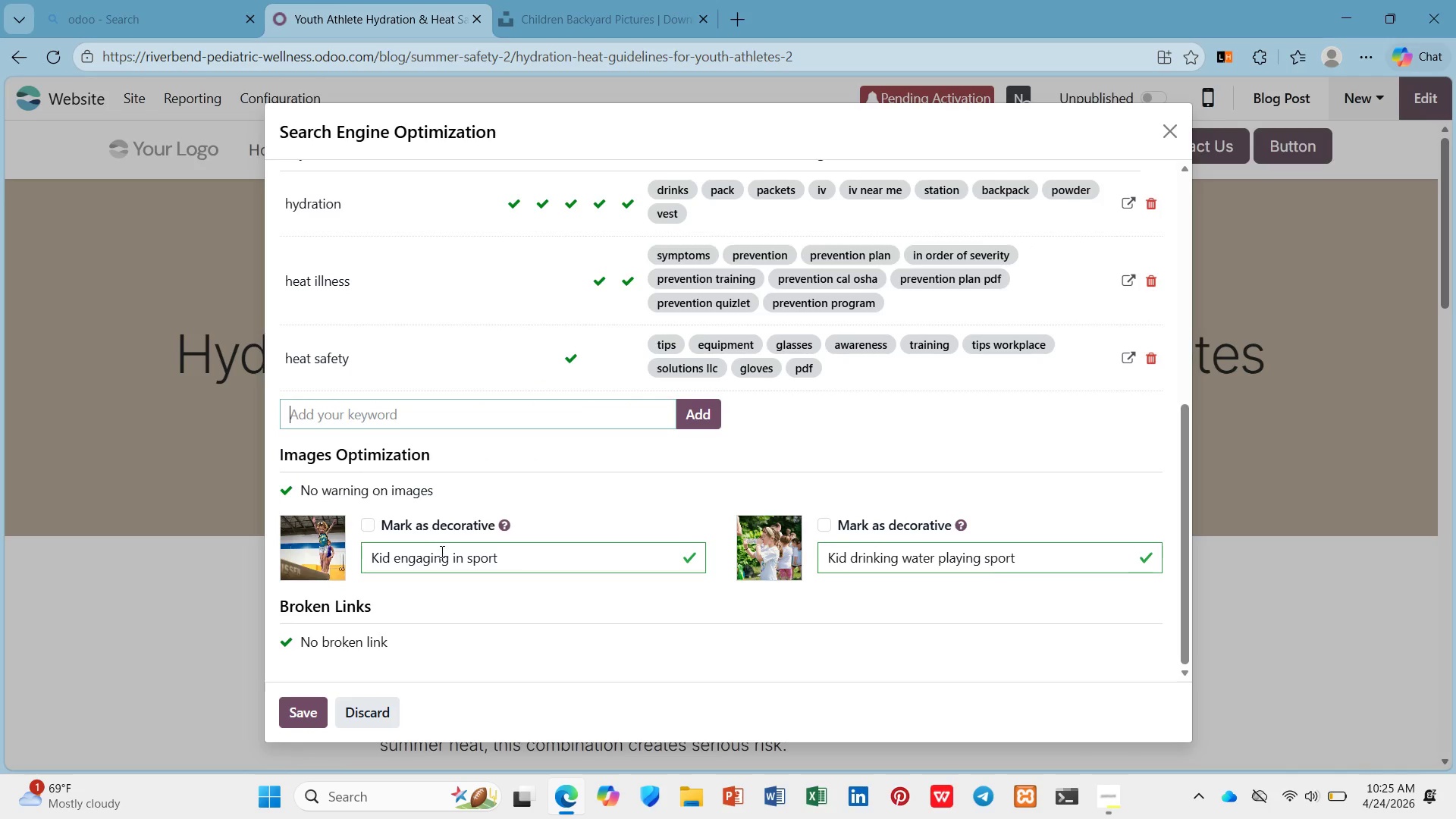 
scroll: coordinate [441, 547], scroll_direction: up, amount: 7.0
 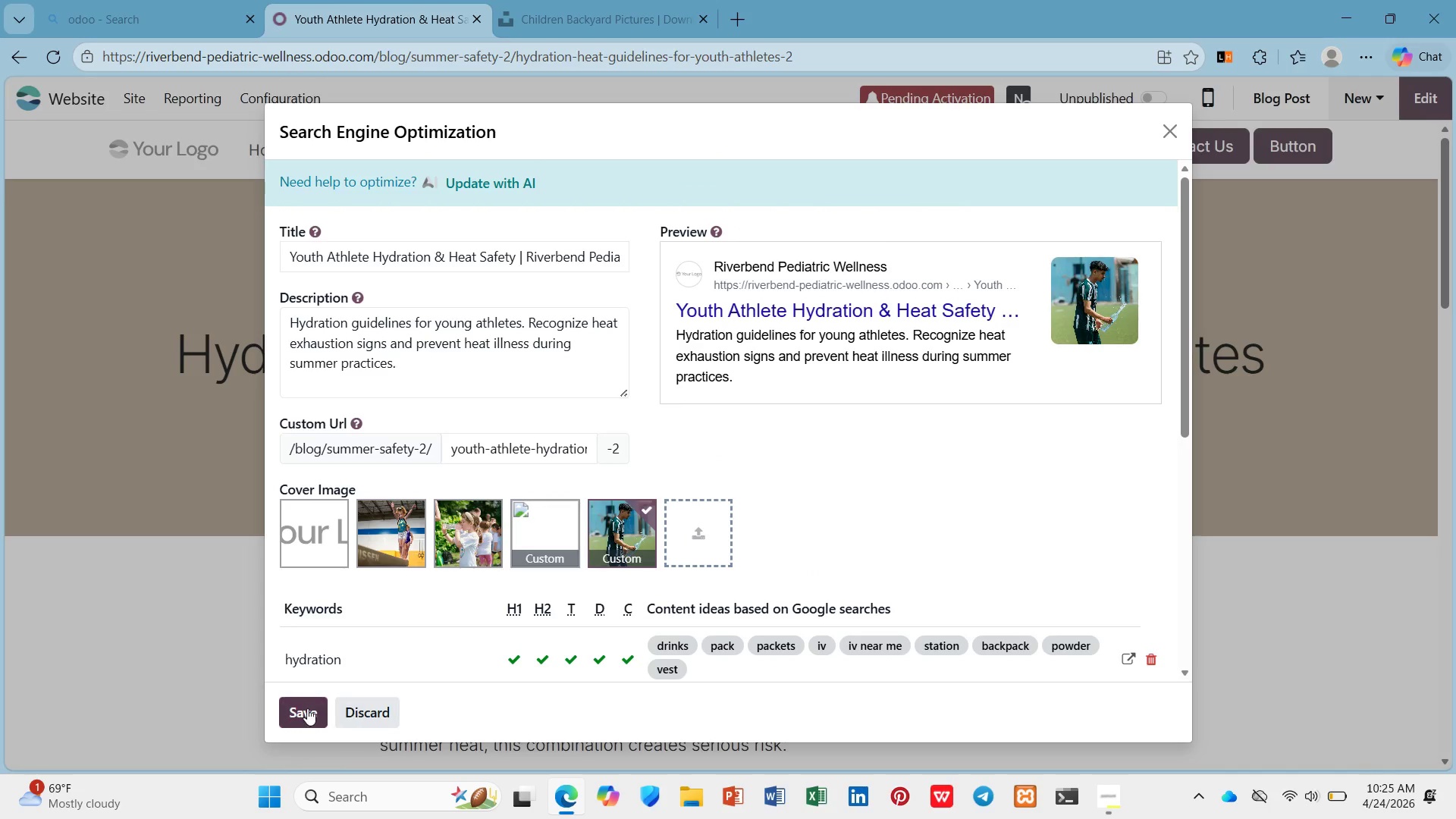 
left_click([307, 708])
 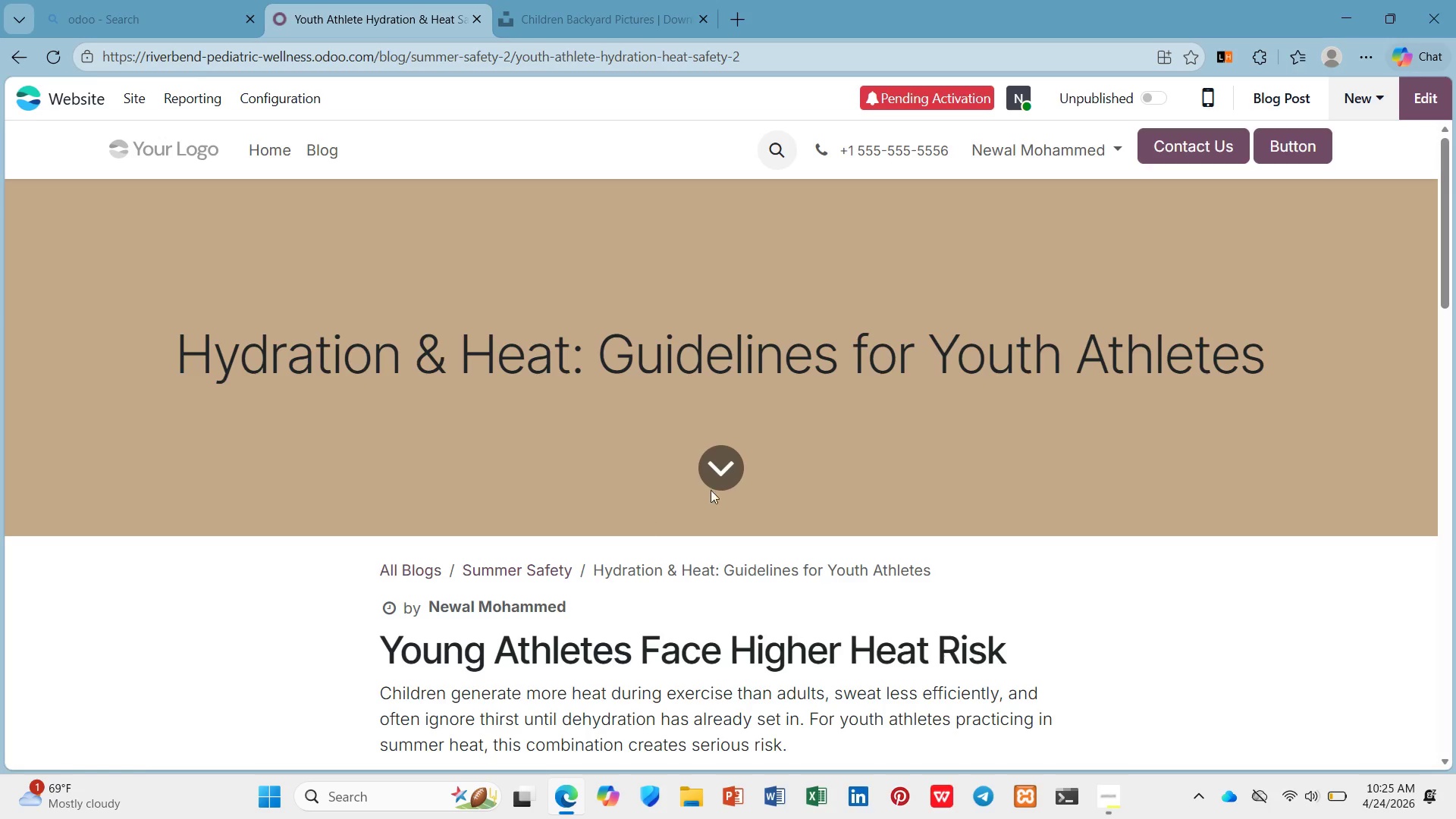 
wait(5.02)
 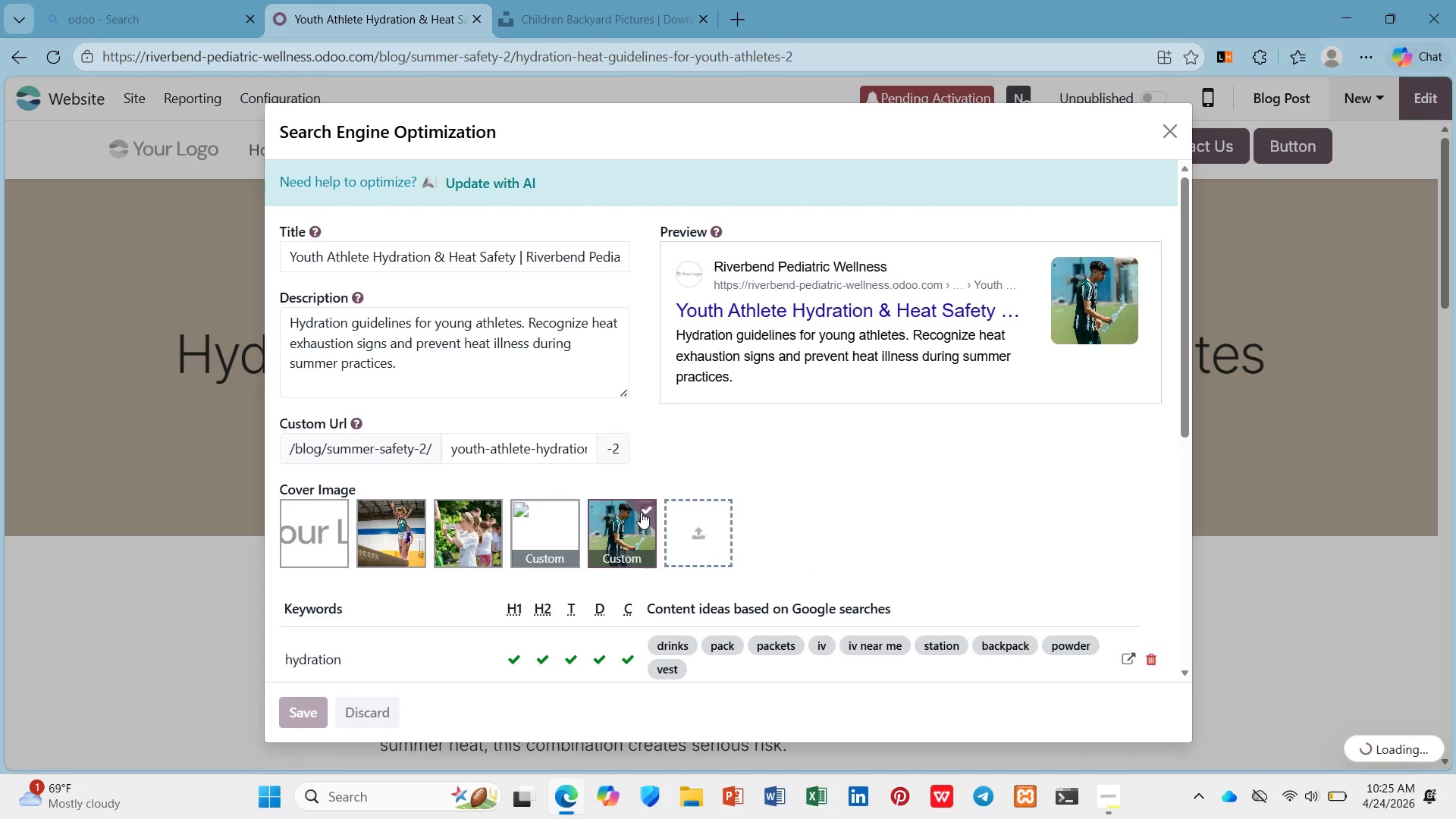 
left_click([1425, 94])
 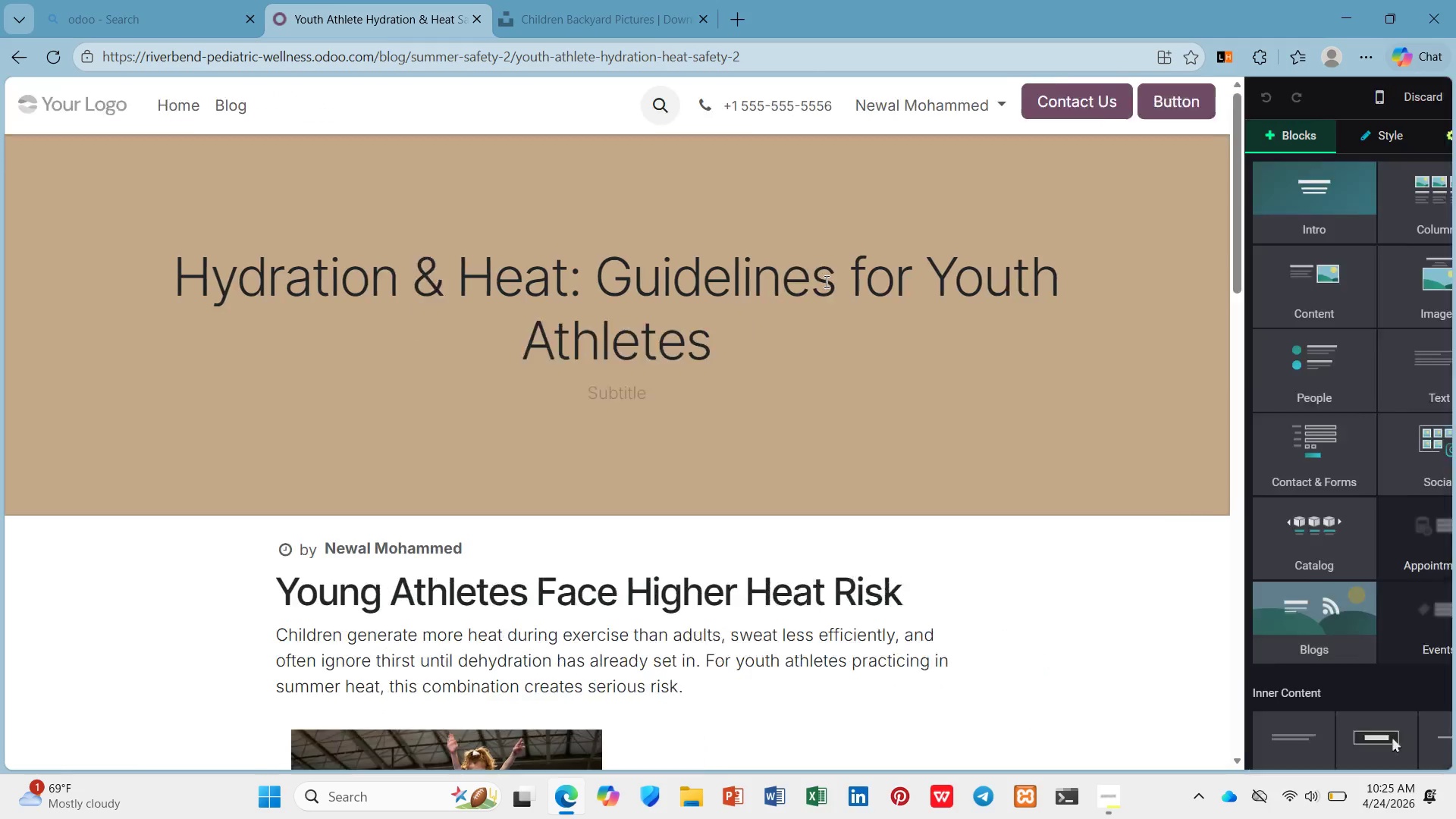 
scroll: coordinate [824, 282], scroll_direction: down, amount: 9.0
 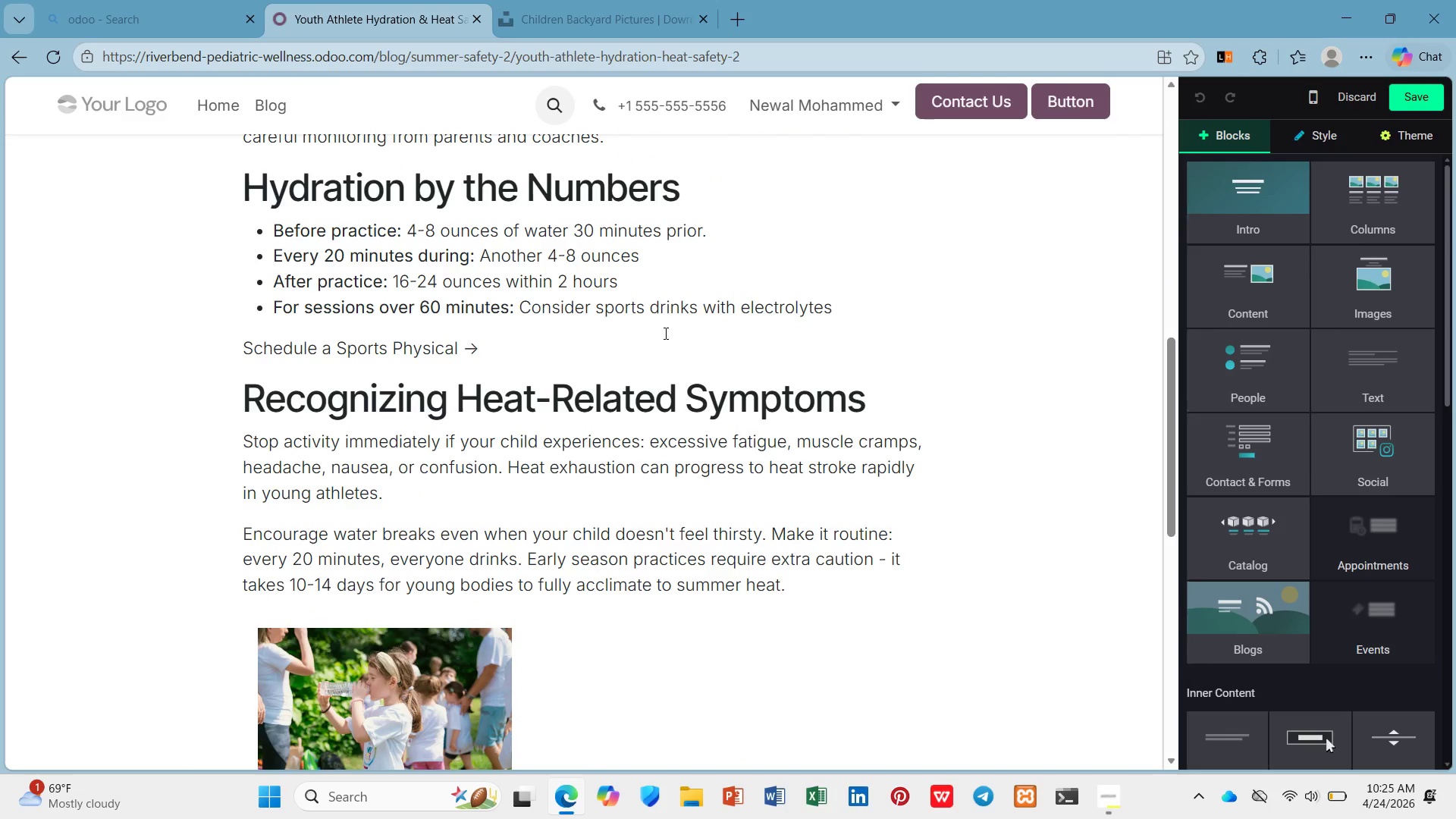 
left_click([664, 333])
 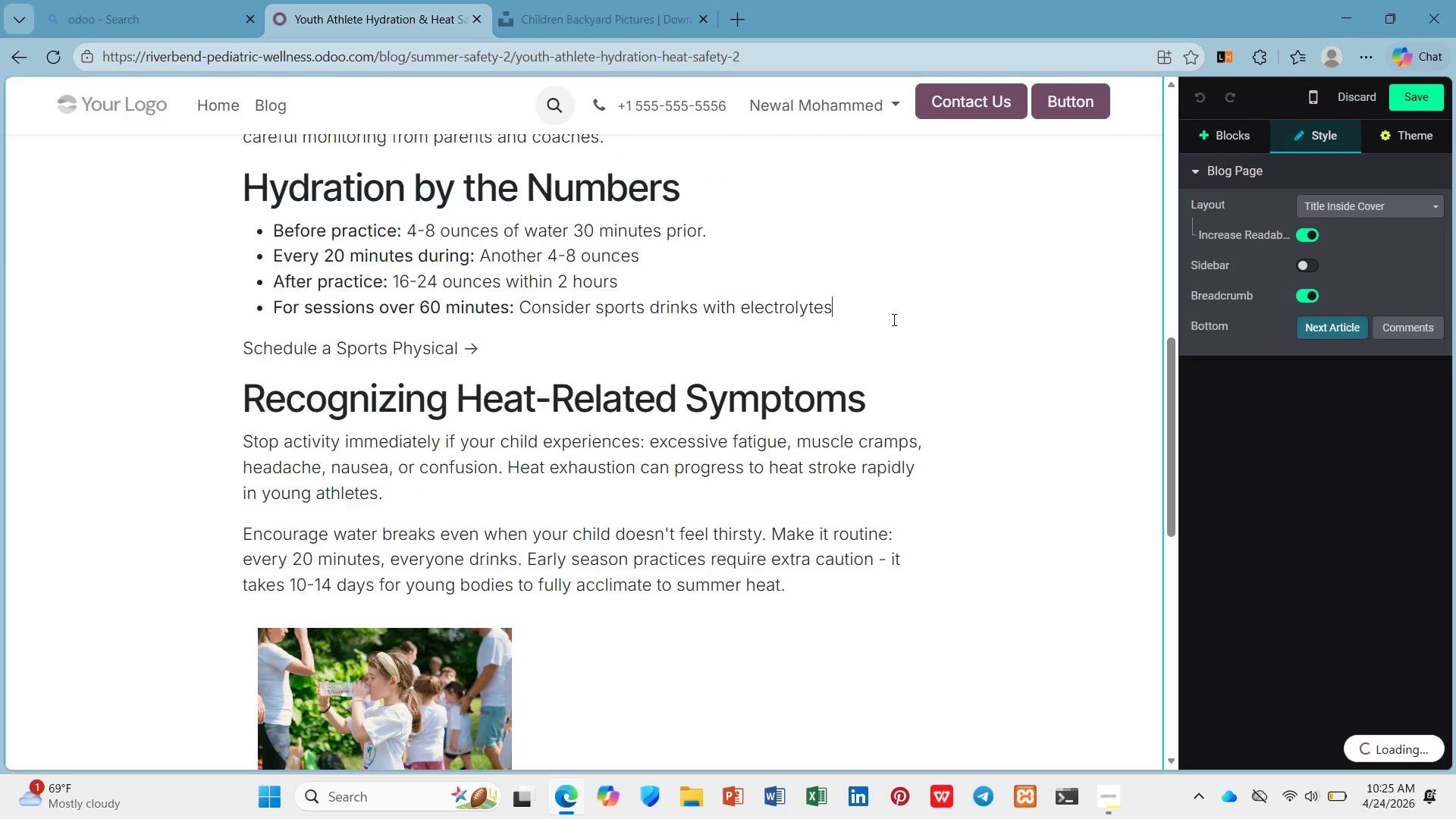 
key(Enter)
 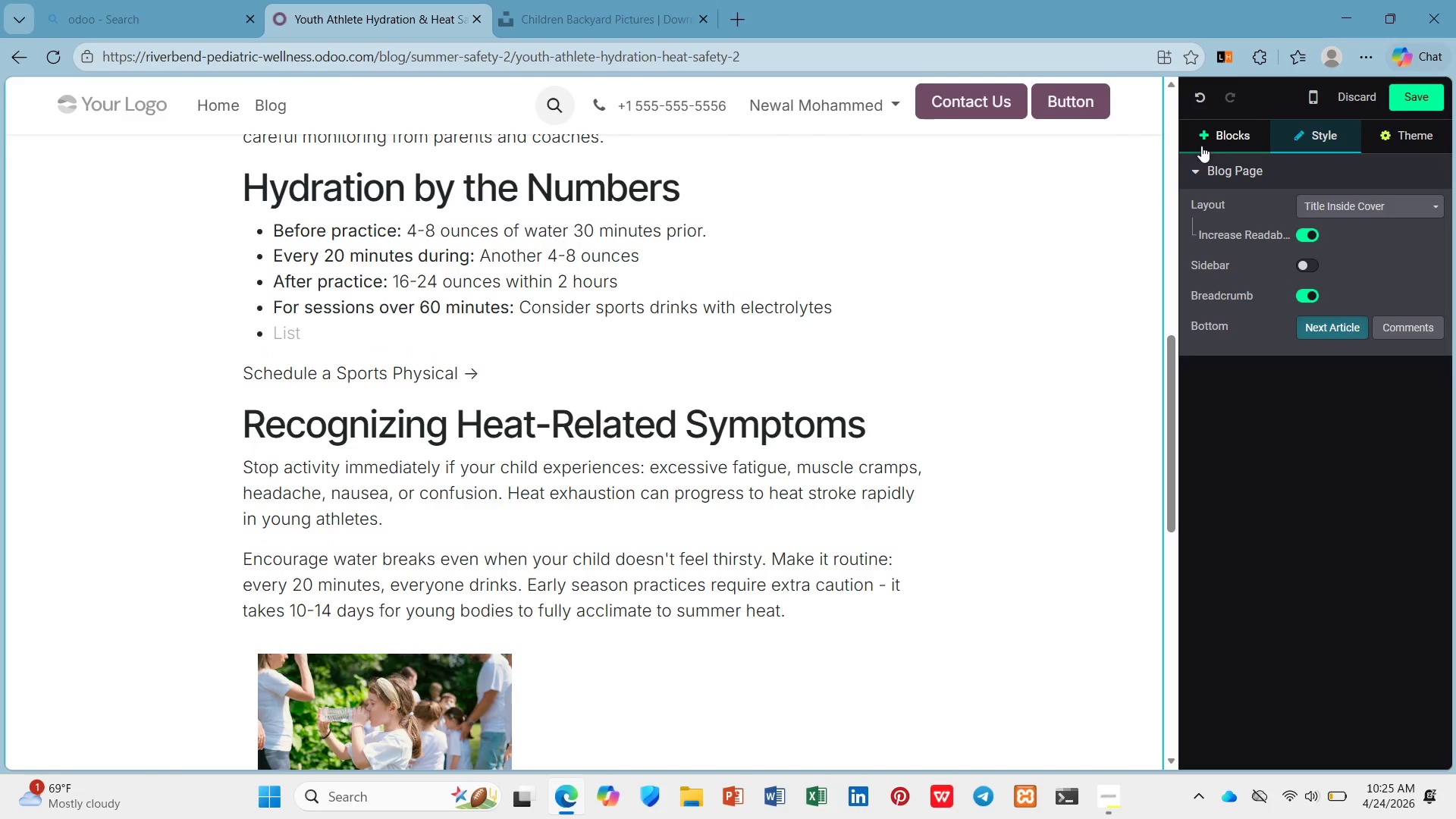 
left_click([1212, 136])
 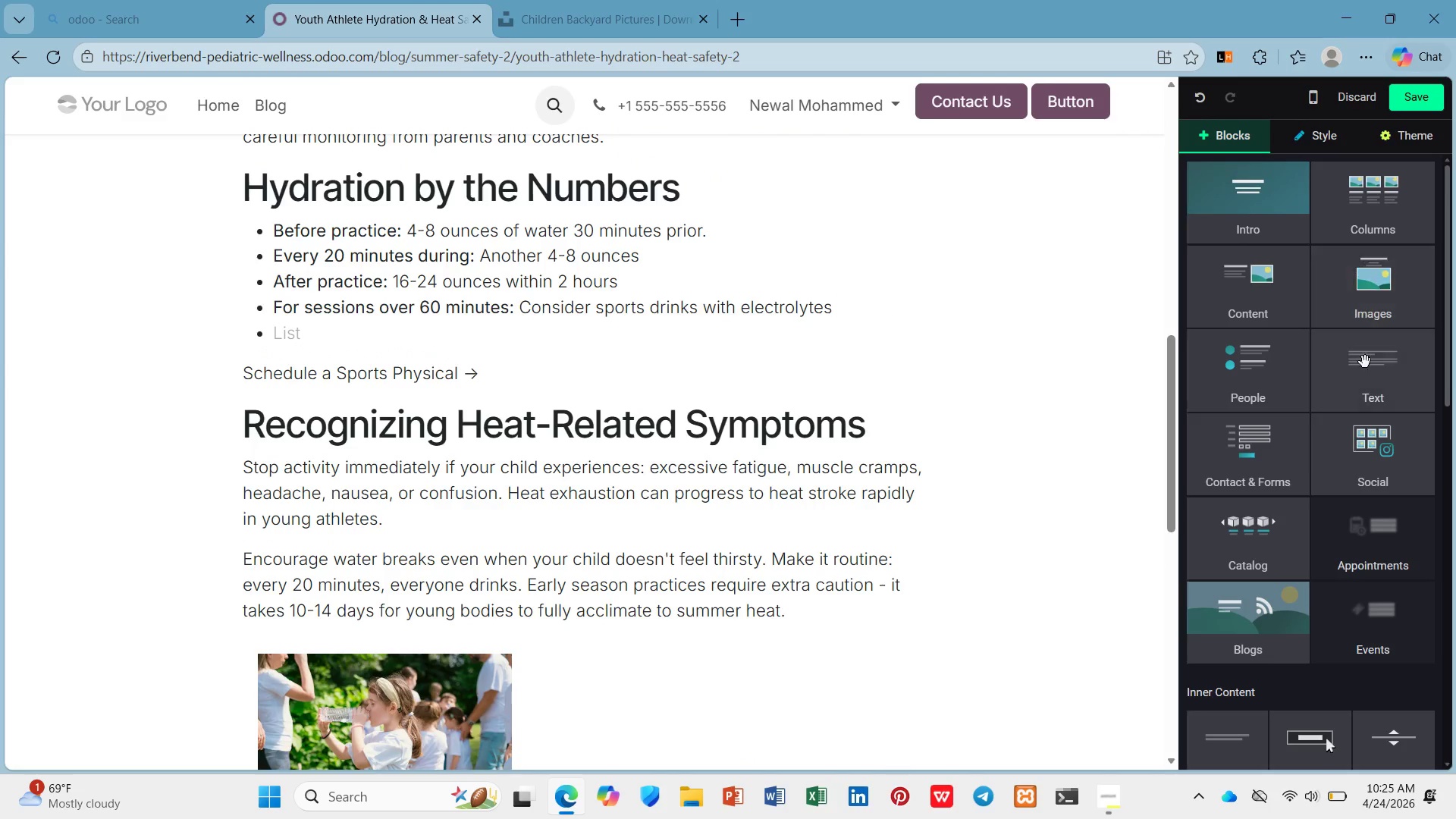 
left_click([1367, 374])
 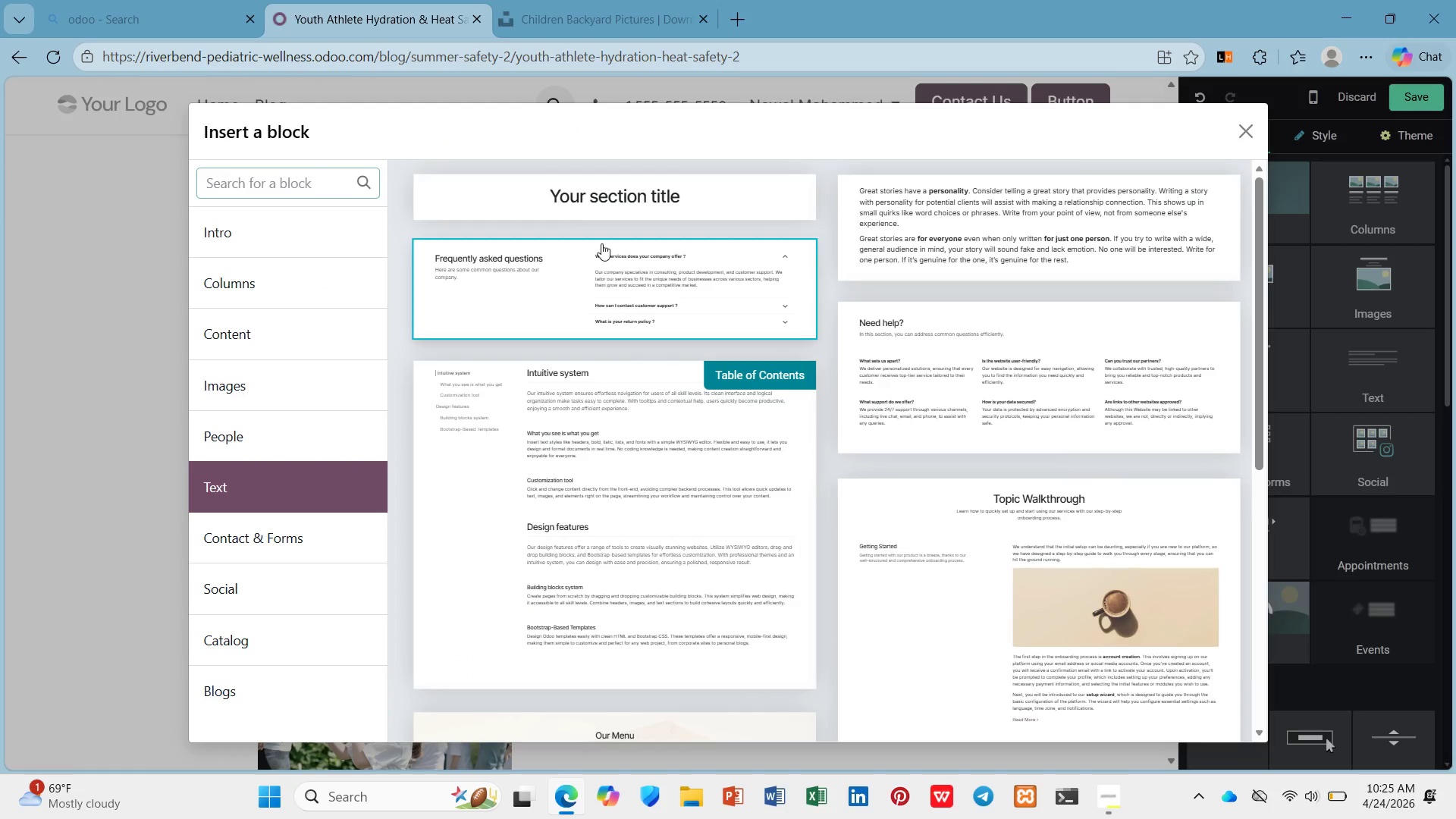 
left_click([605, 215])
 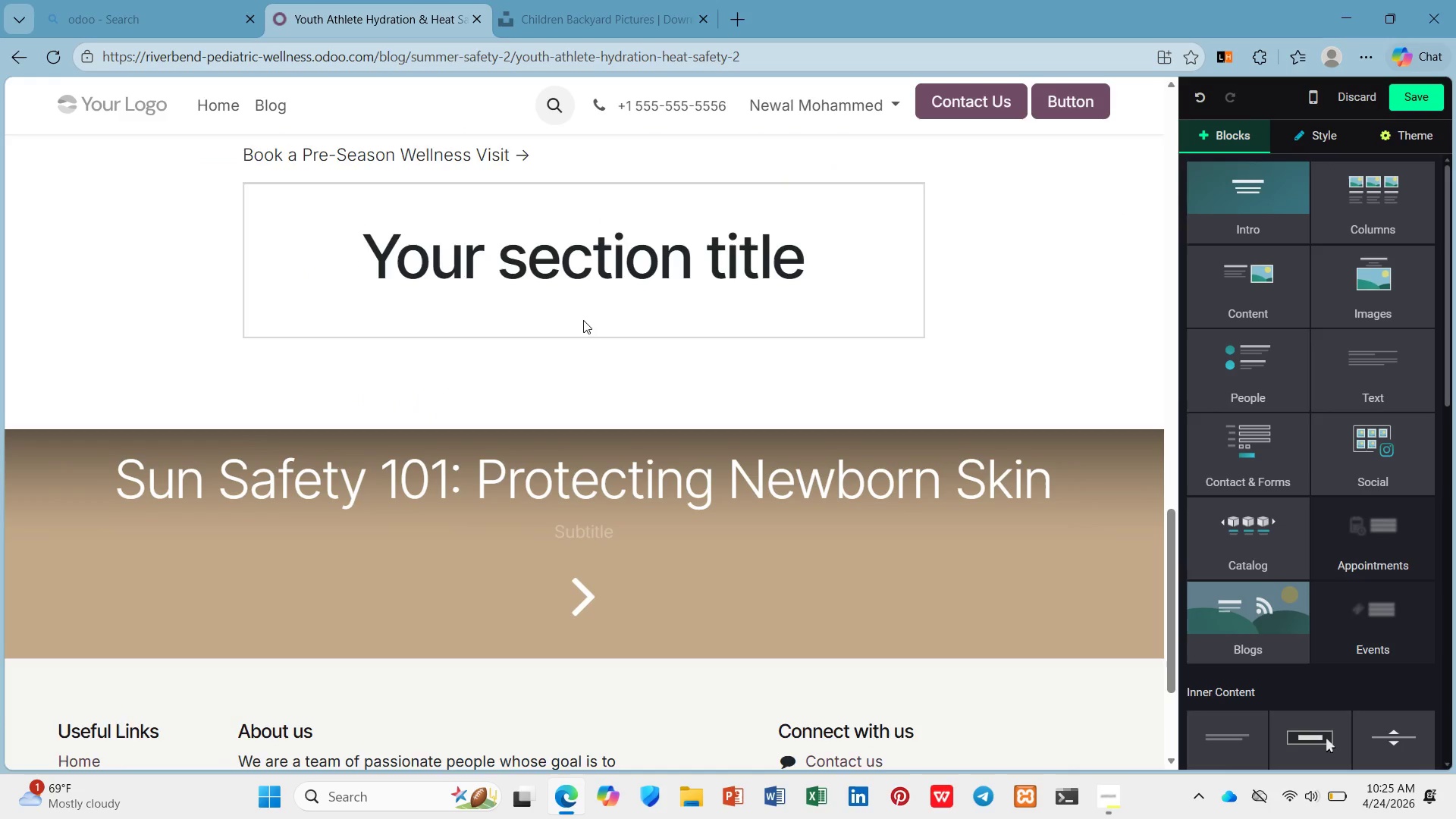 
scroll: coordinate [583, 321], scroll_direction: up, amount: 2.0
 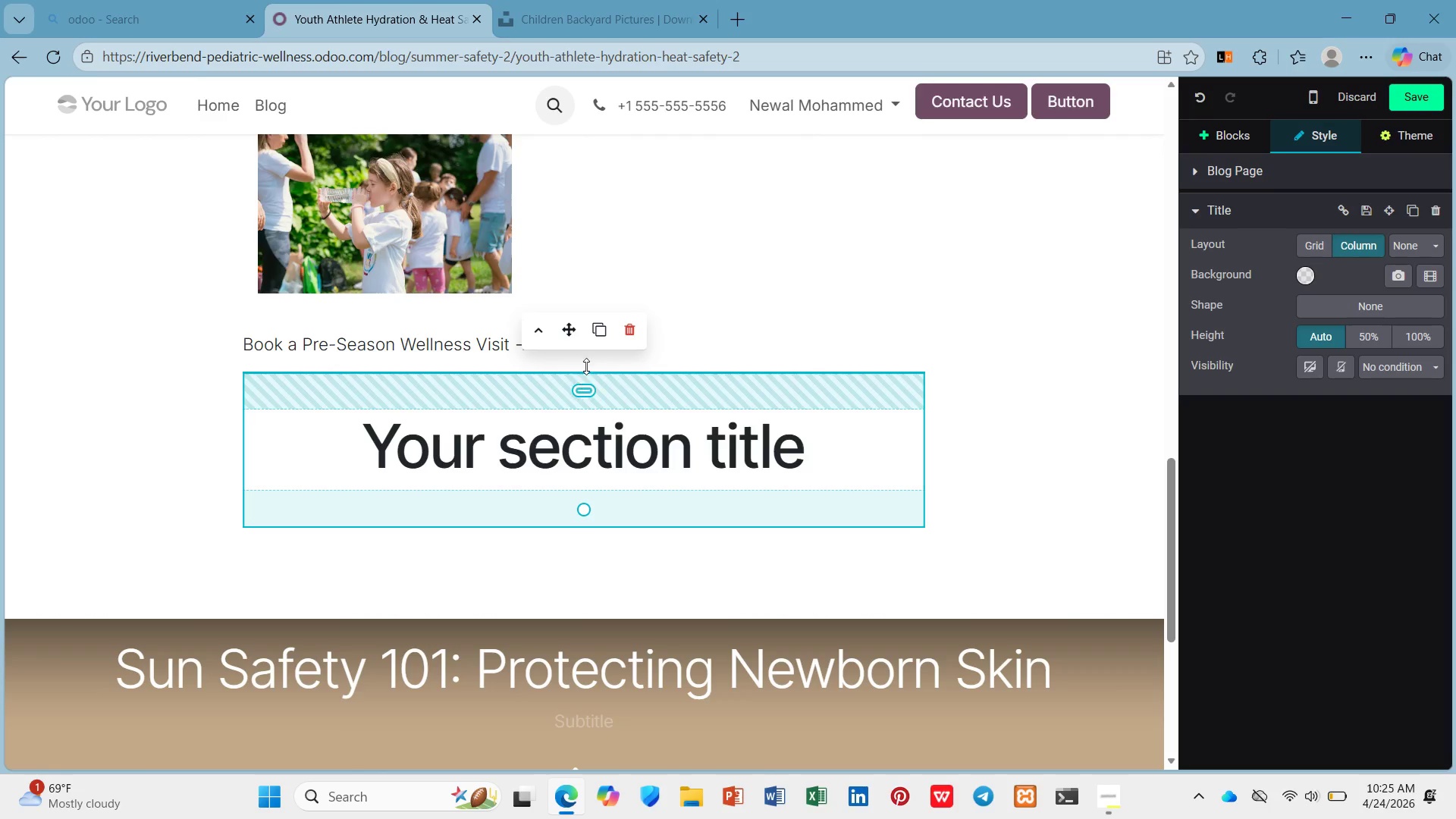 
left_click([605, 337])
 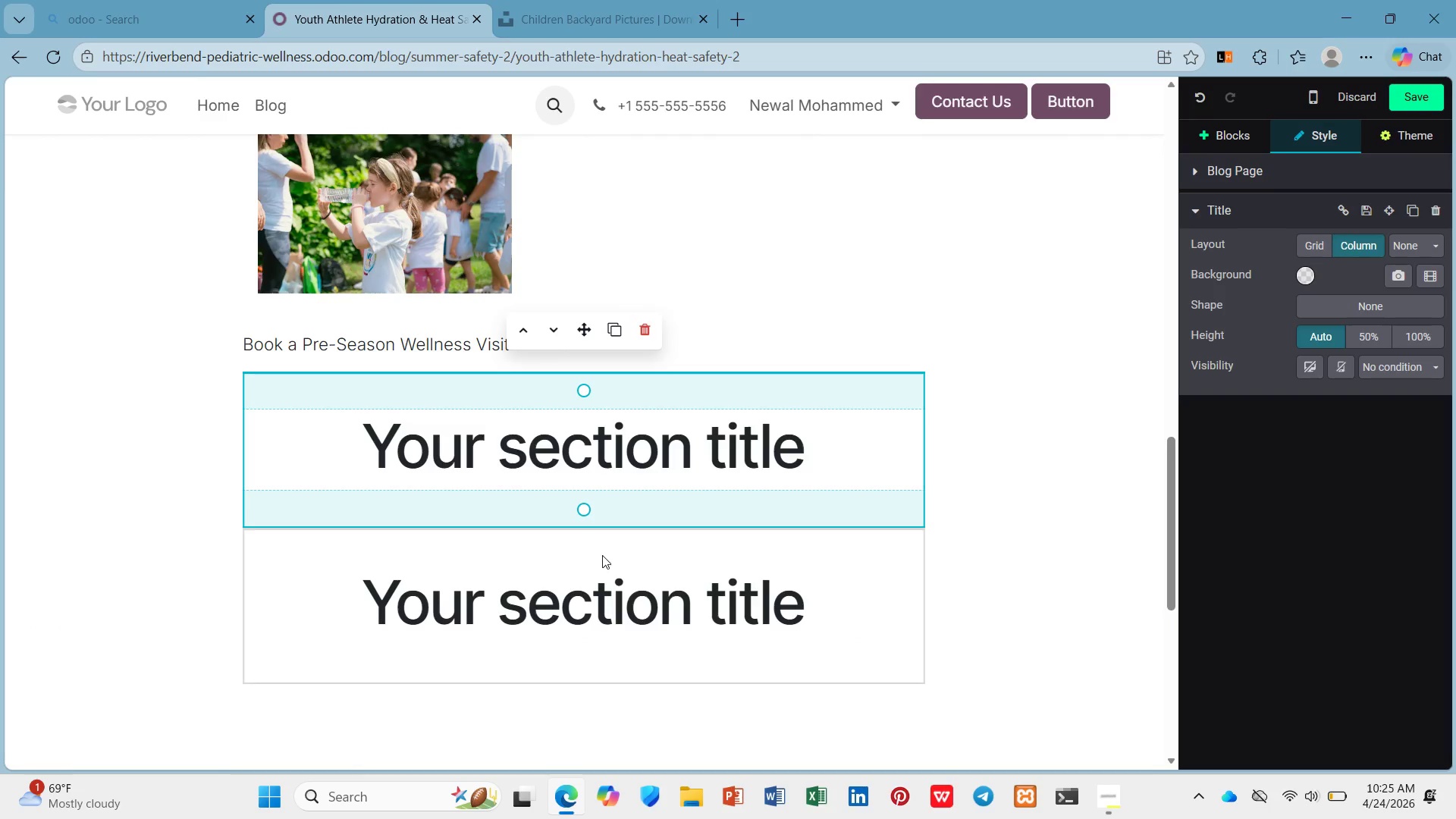 
left_click([602, 558])
 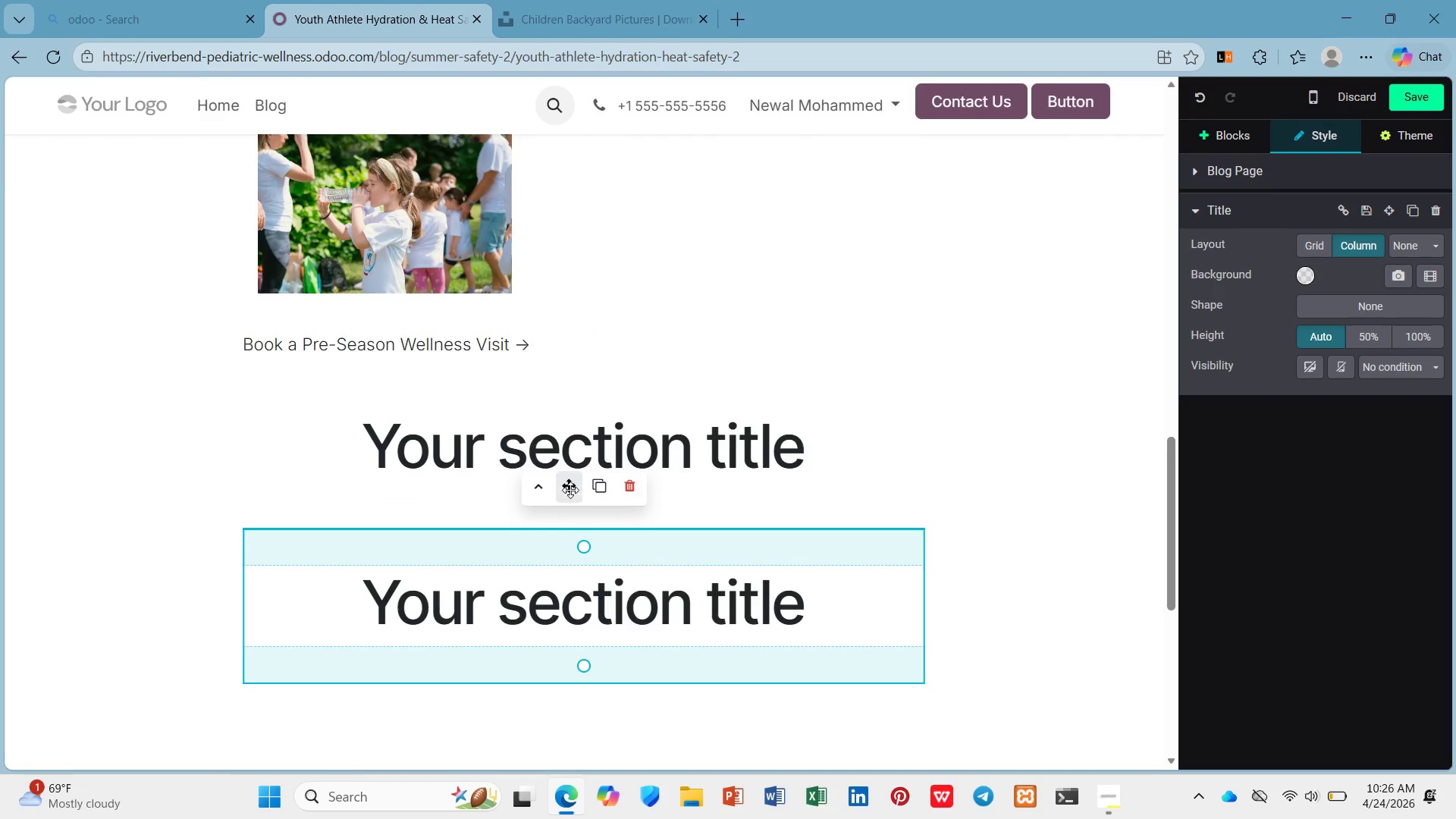 
left_click_drag(start_coordinate=[570, 490], to_coordinate=[438, 409])
 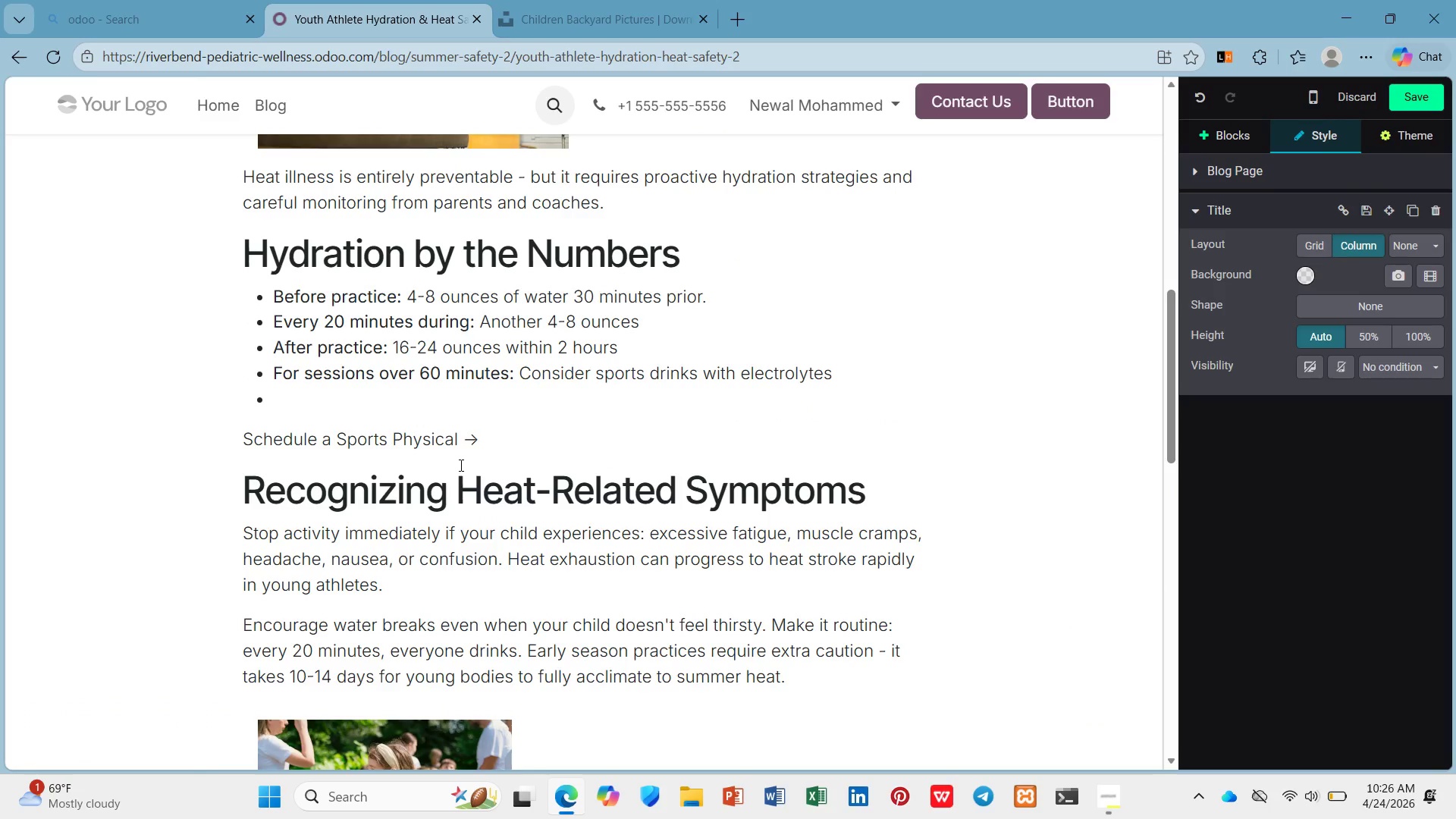 
scroll: coordinate [466, 563], scroll_direction: down, amount: 7.0
 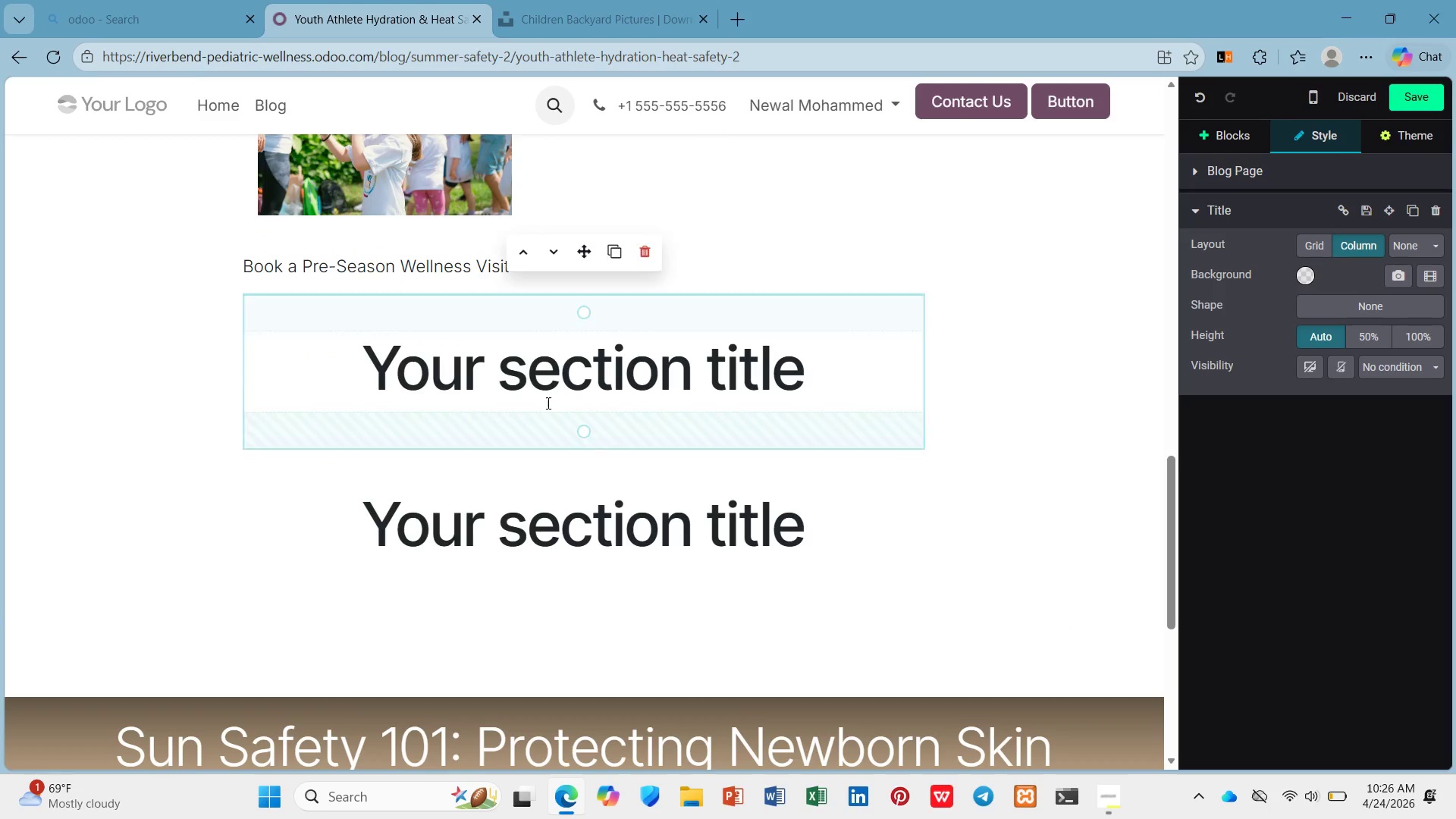 
left_click([547, 402])
 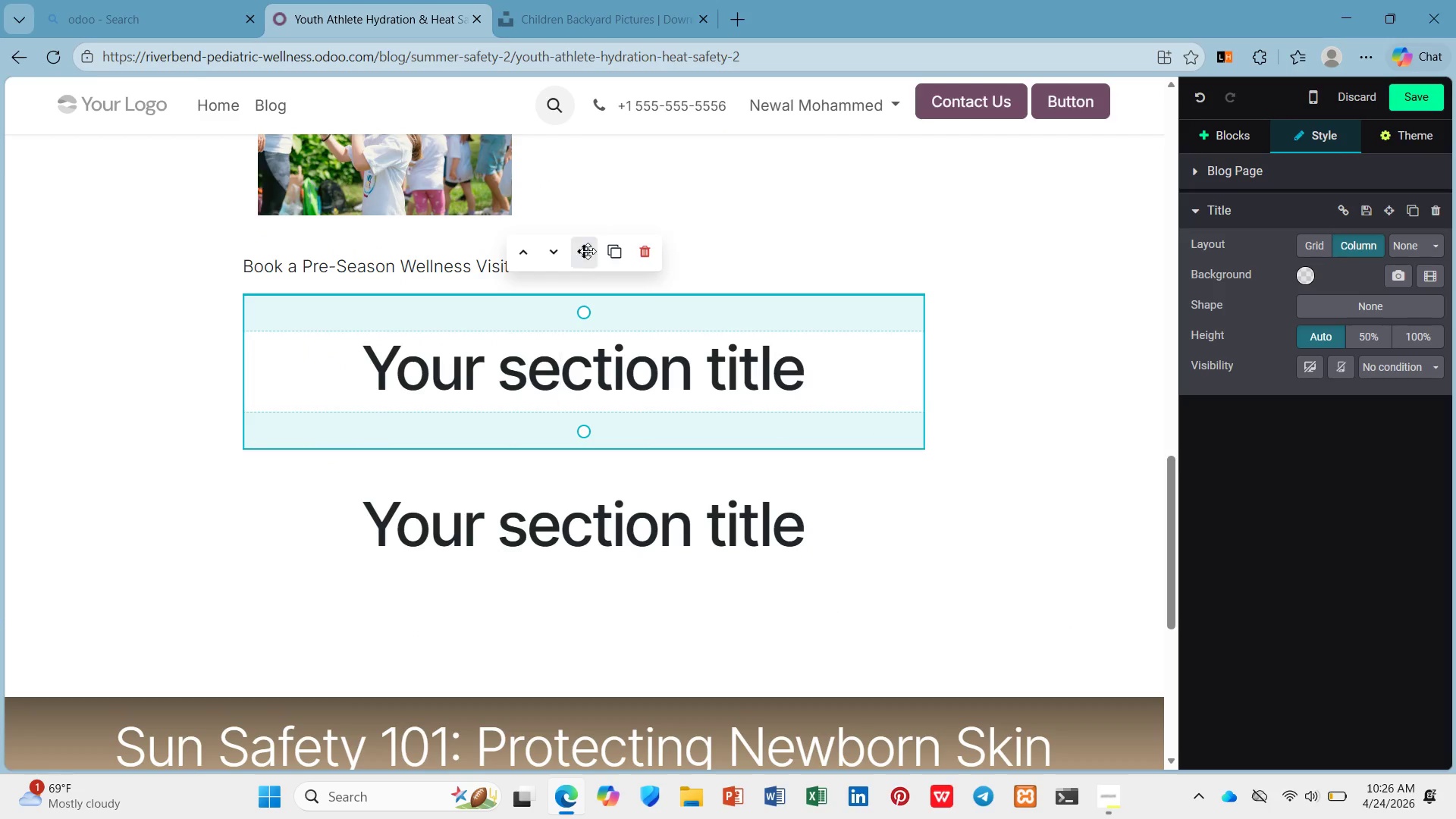 
left_click_drag(start_coordinate=[588, 251], to_coordinate=[485, 444])
 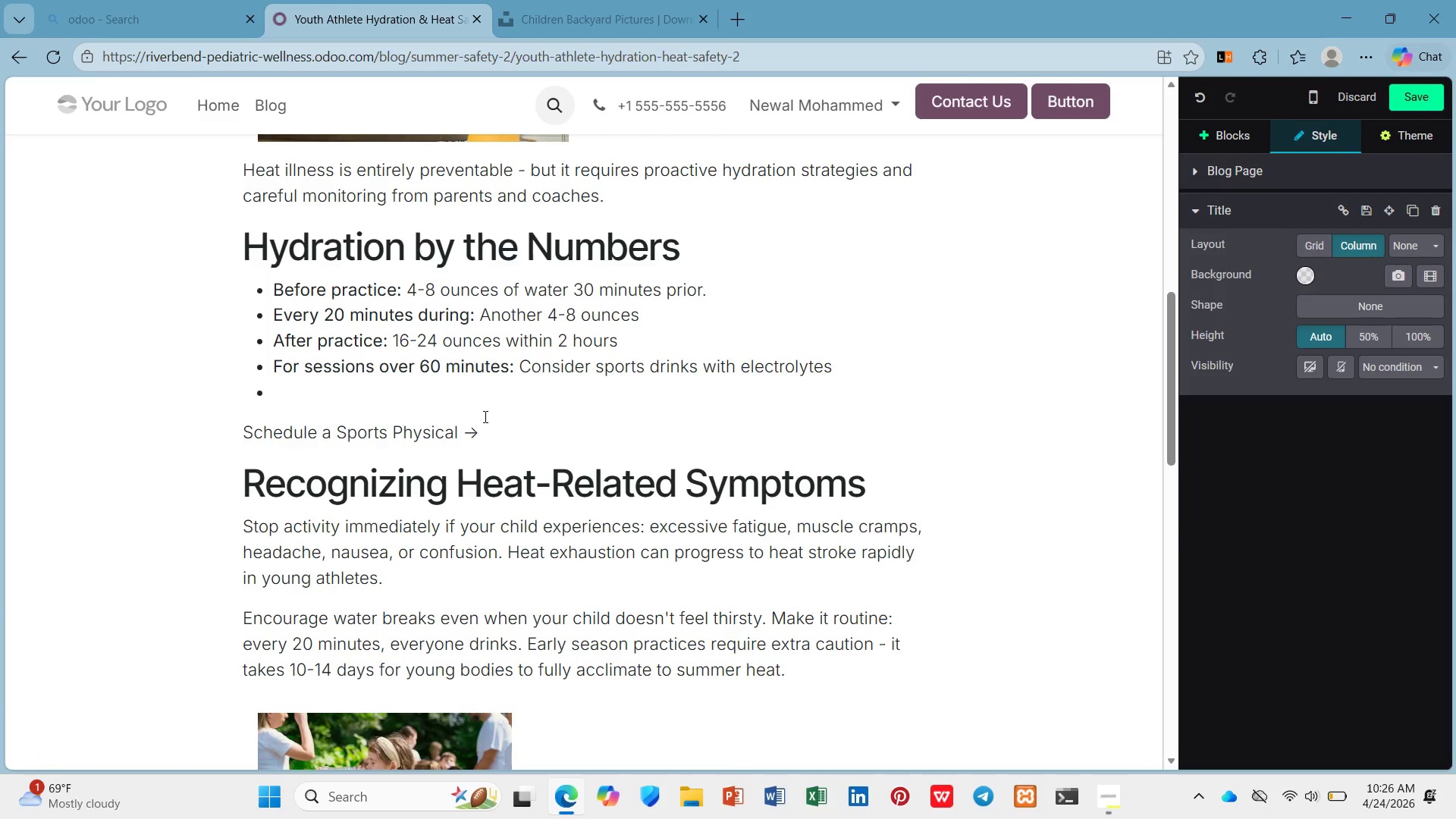 
left_click([484, 416])
 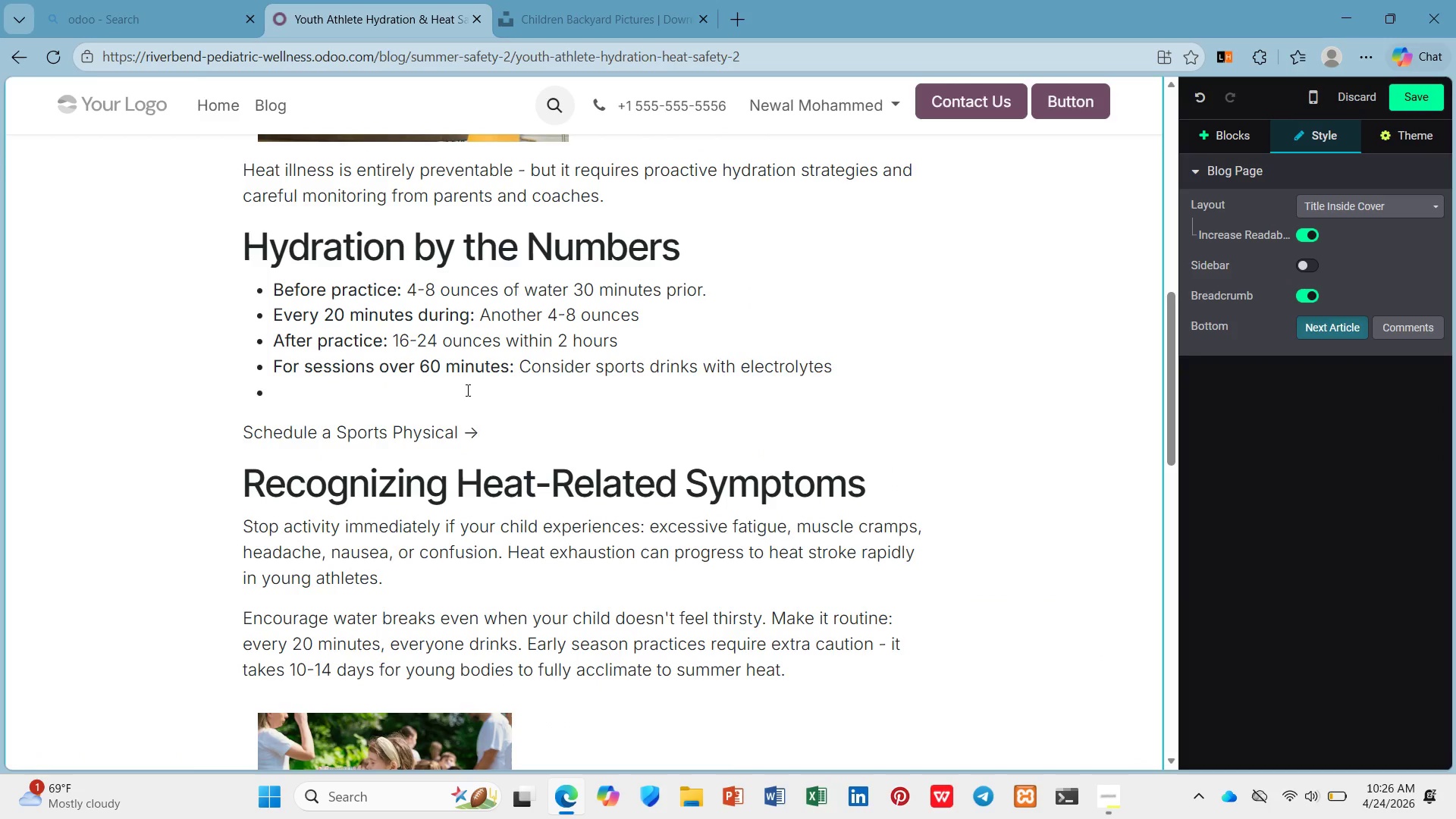 
left_click([466, 390])
 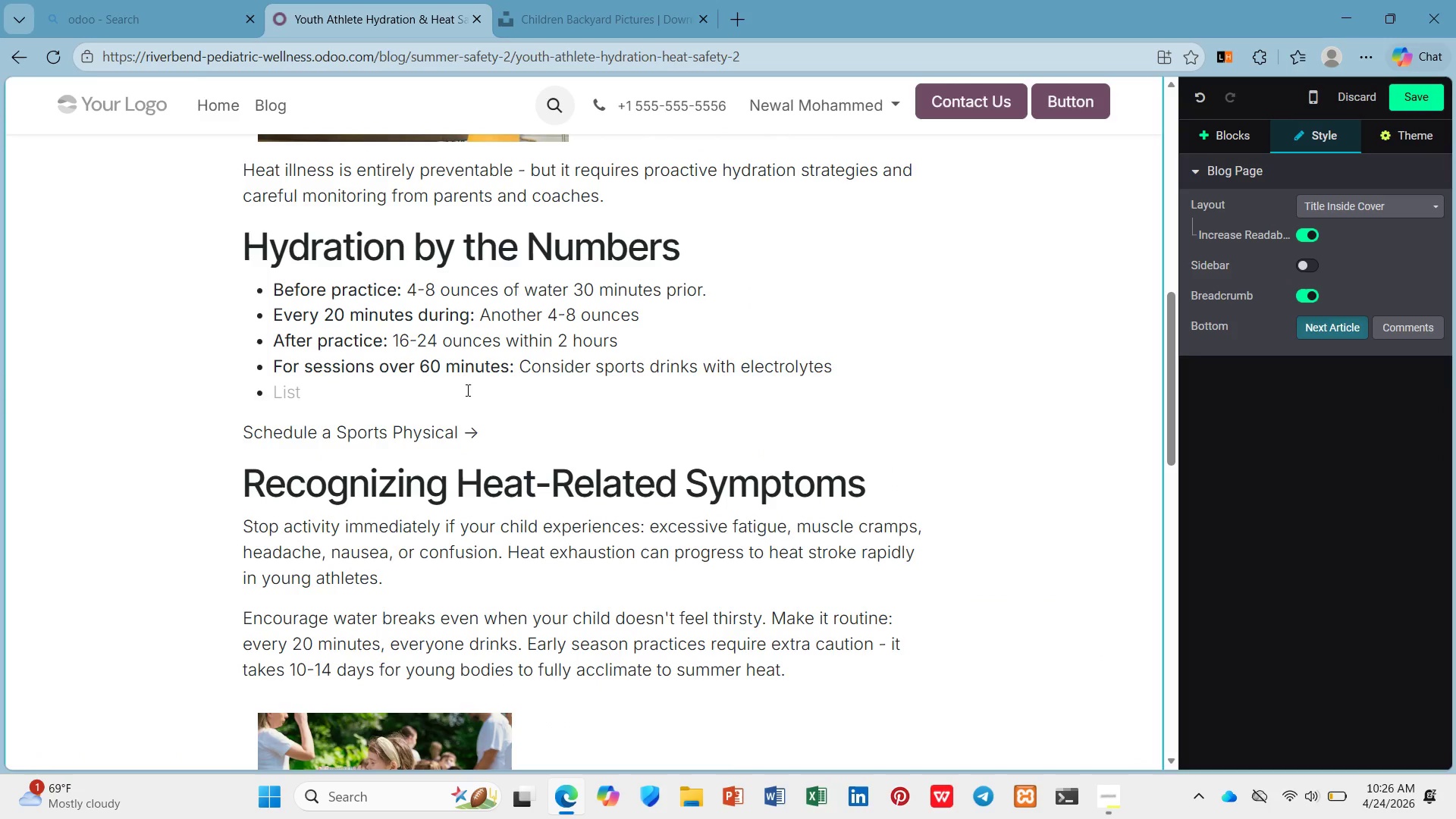 
key(Backspace)
 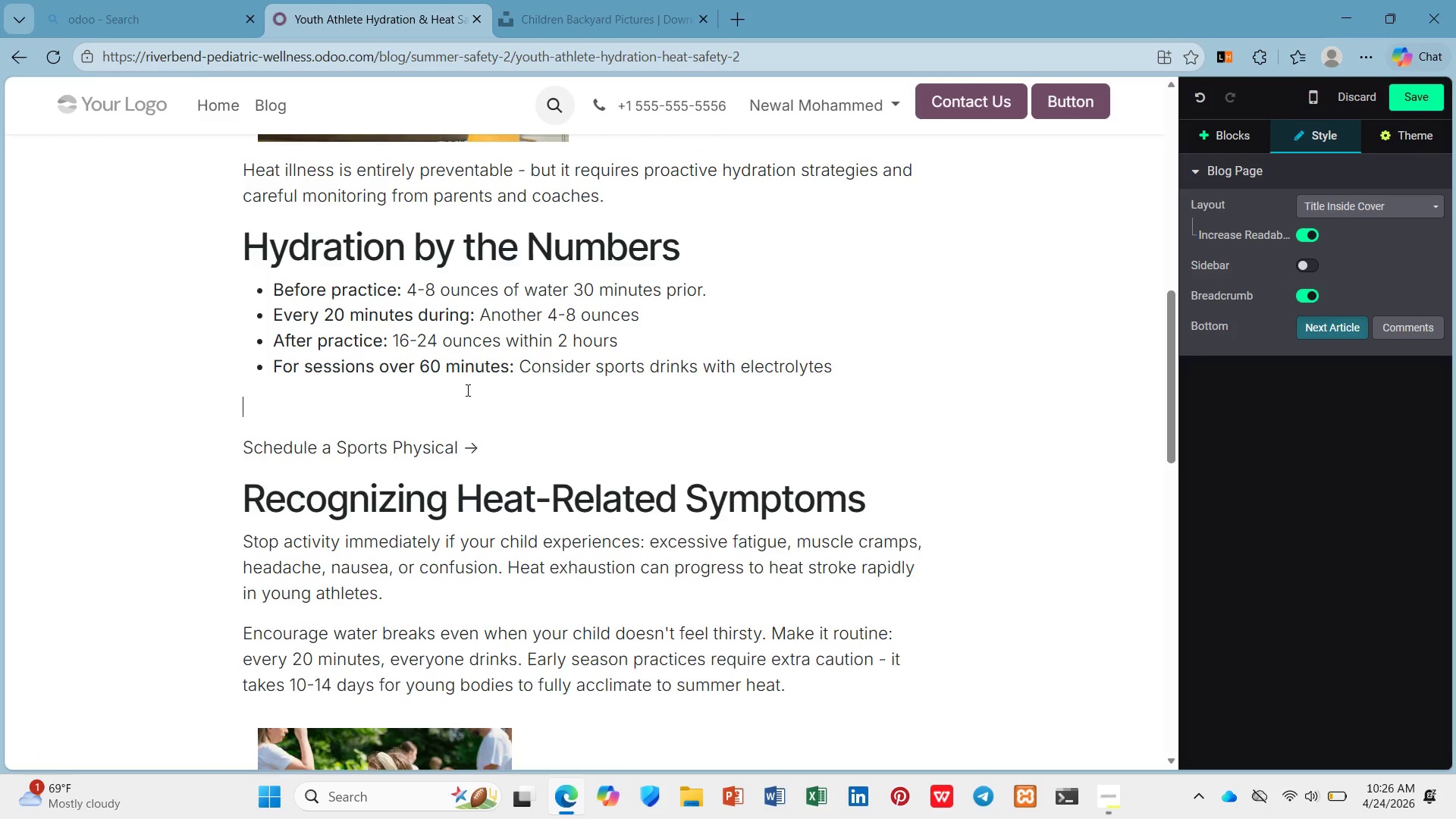 
key(Backspace)
 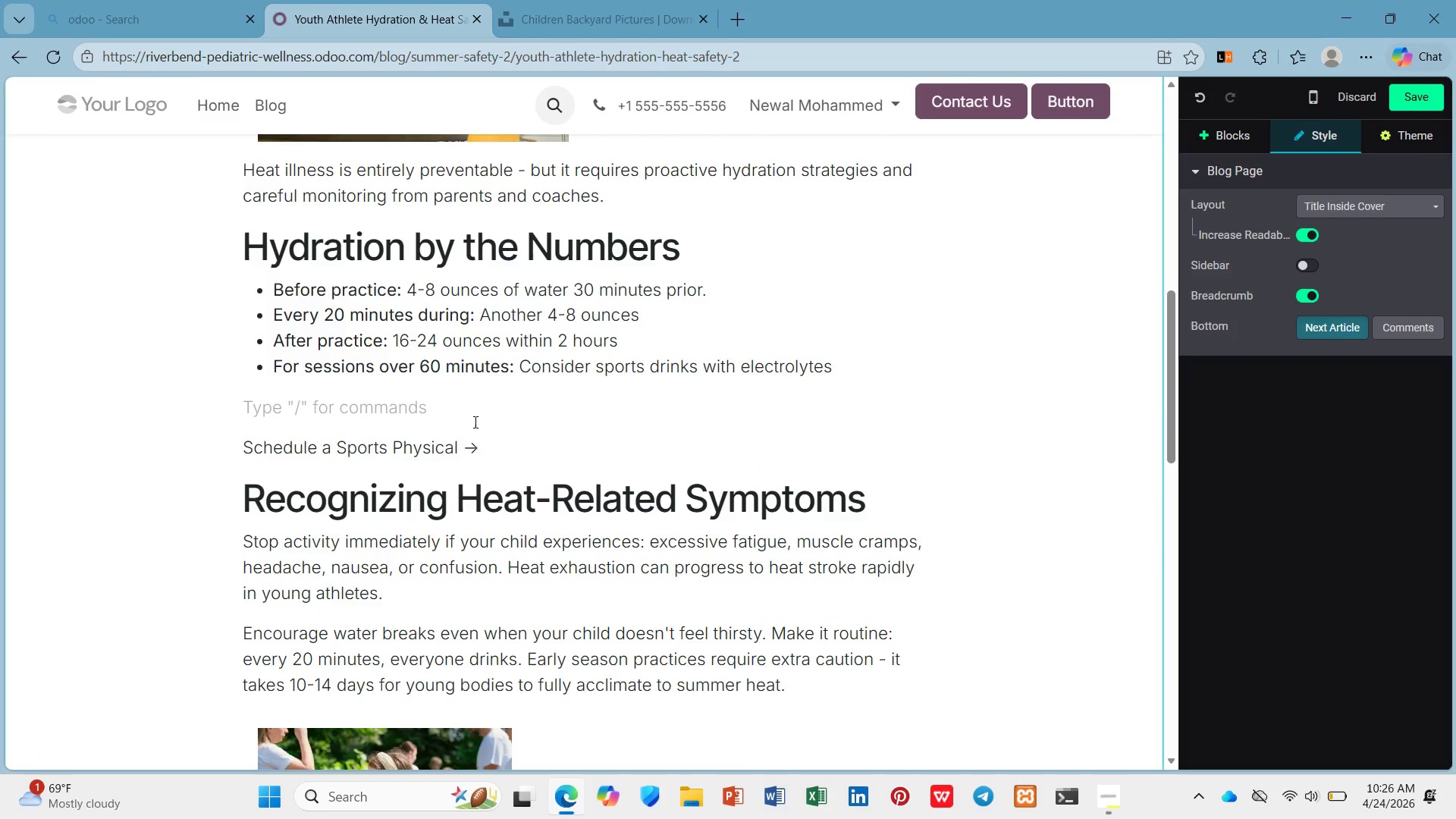 
scroll: coordinate [475, 431], scroll_direction: down, amount: 4.0
 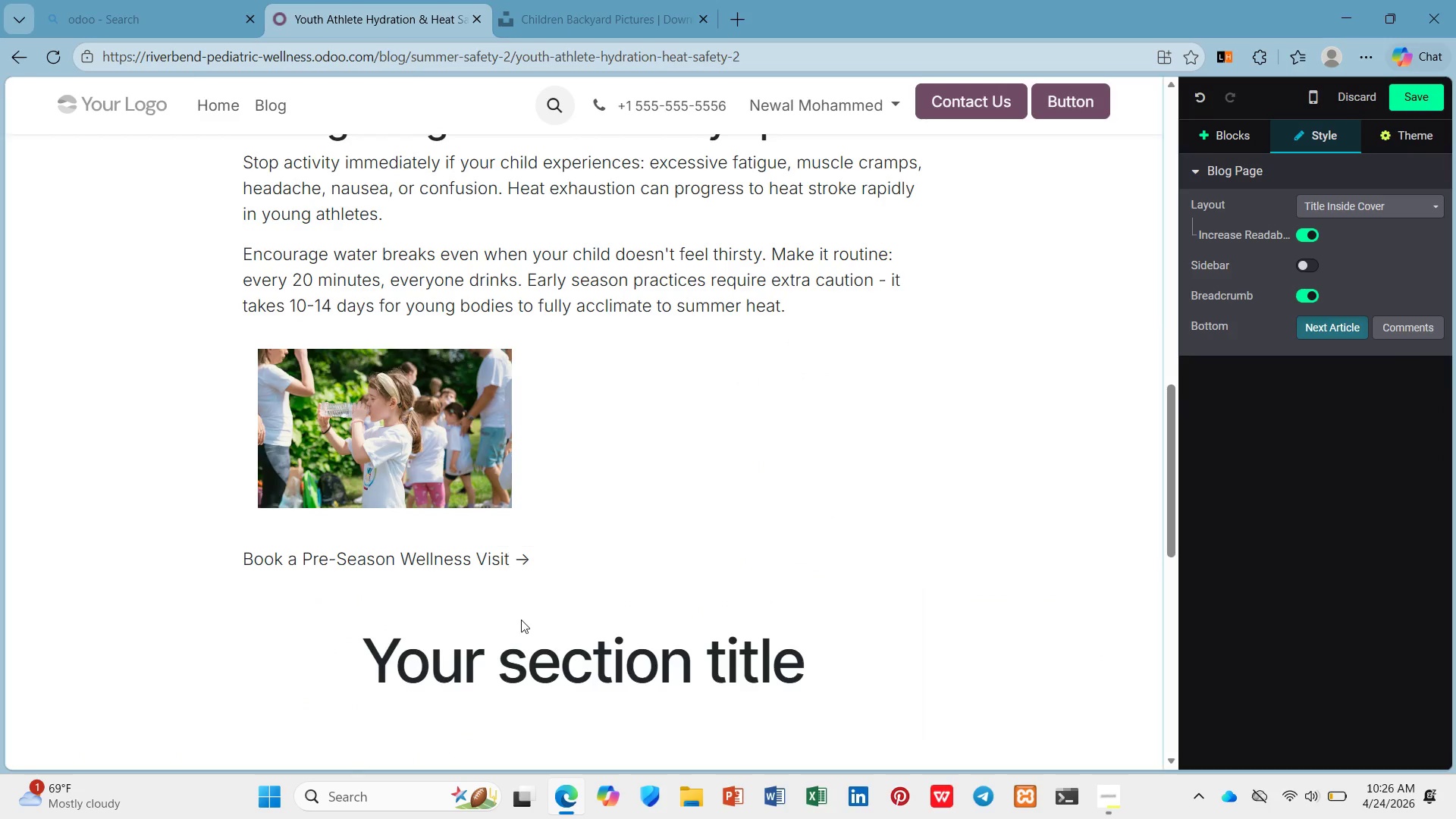 
left_click([521, 621])
 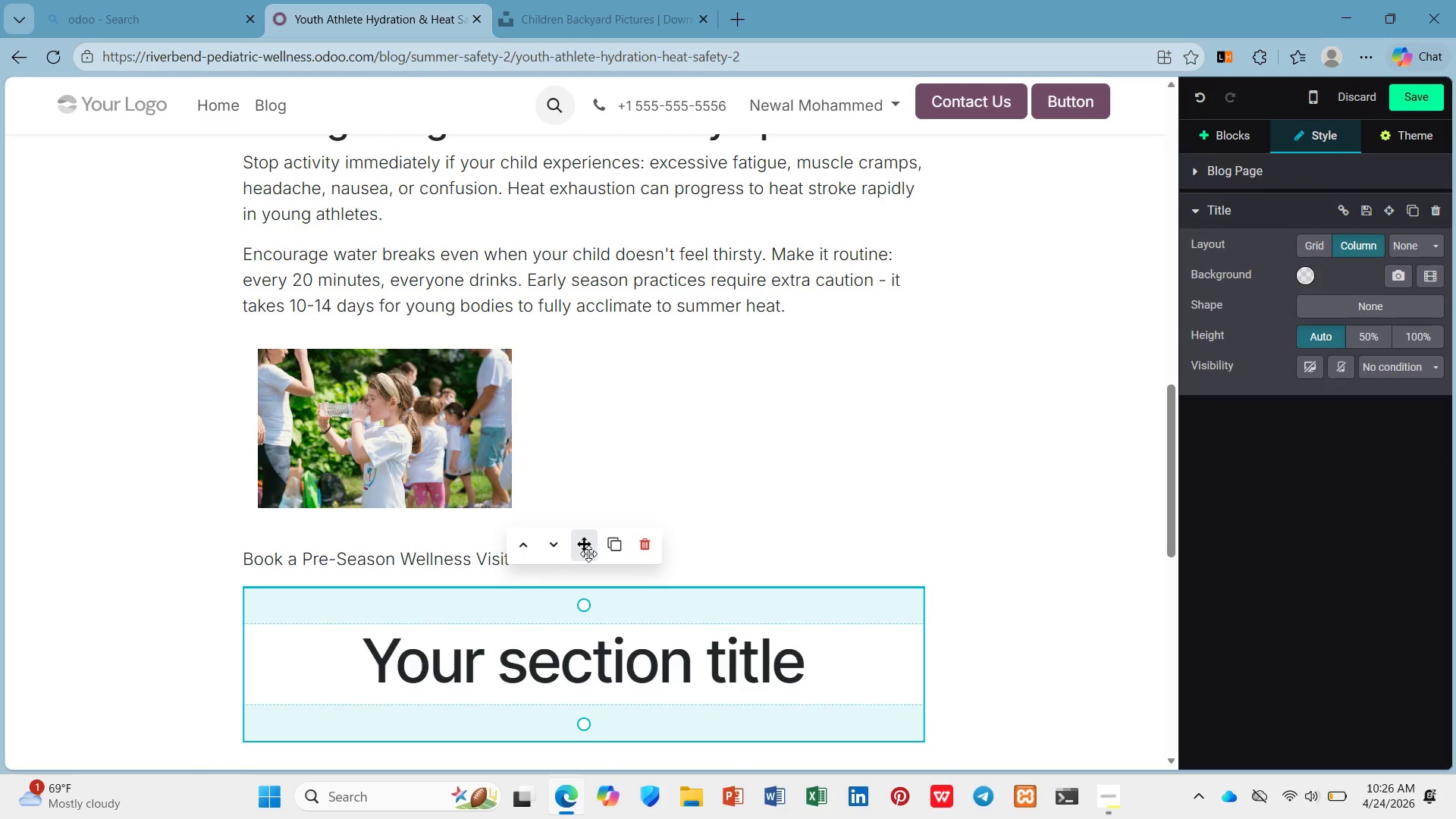 
left_click_drag(start_coordinate=[588, 550], to_coordinate=[372, 280])
 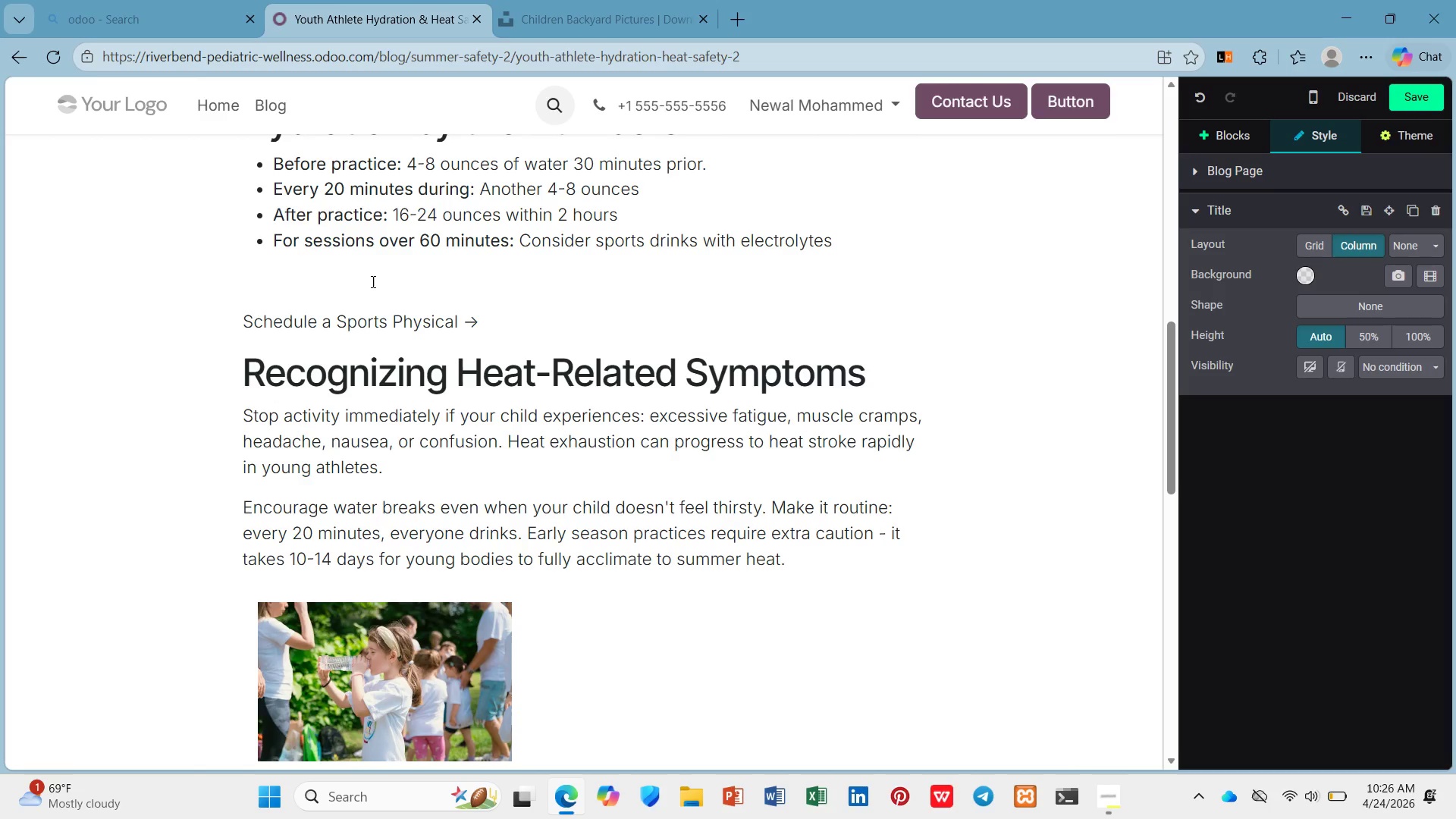 
left_click([372, 281])
 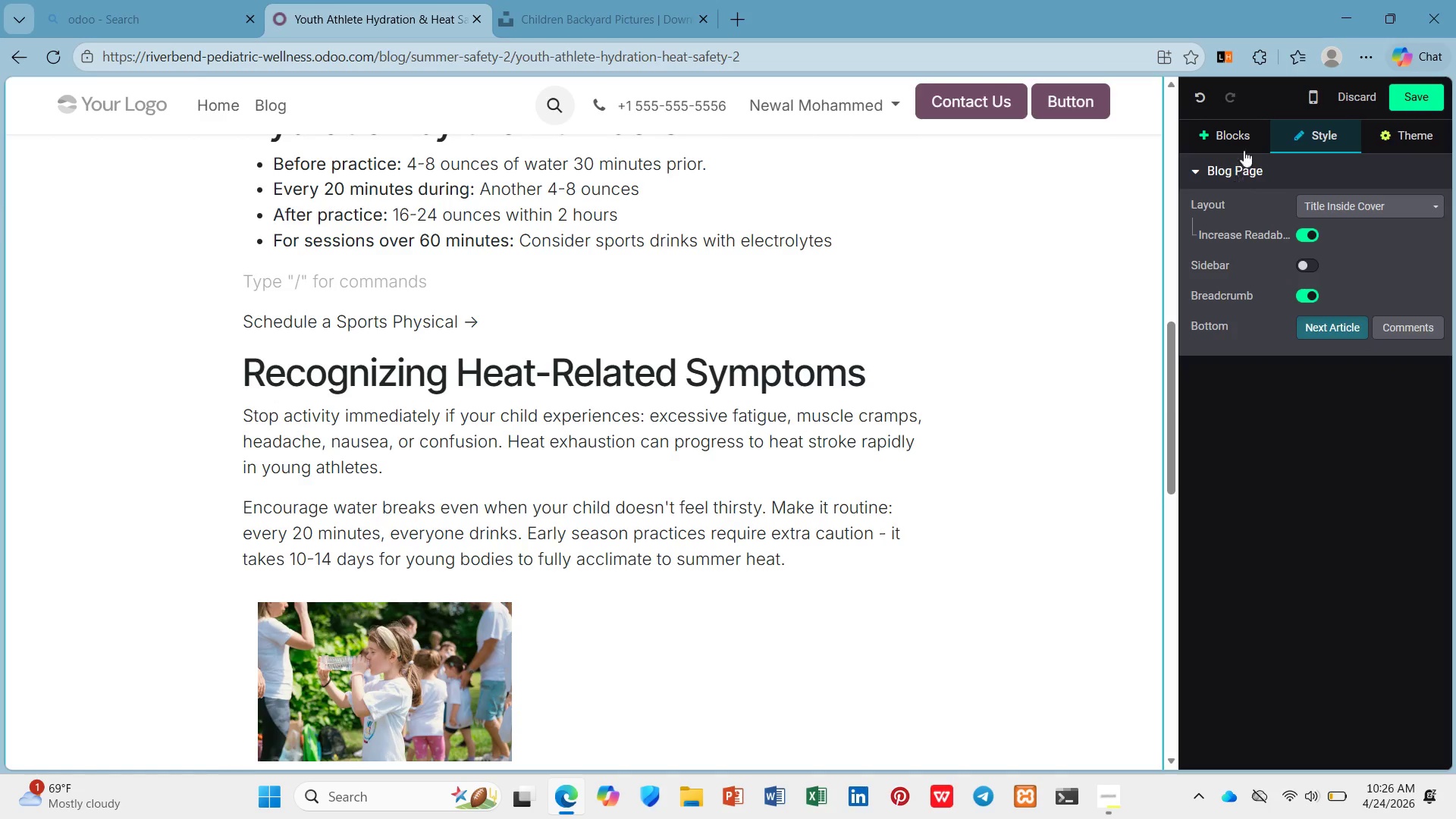 
left_click([1233, 129])
 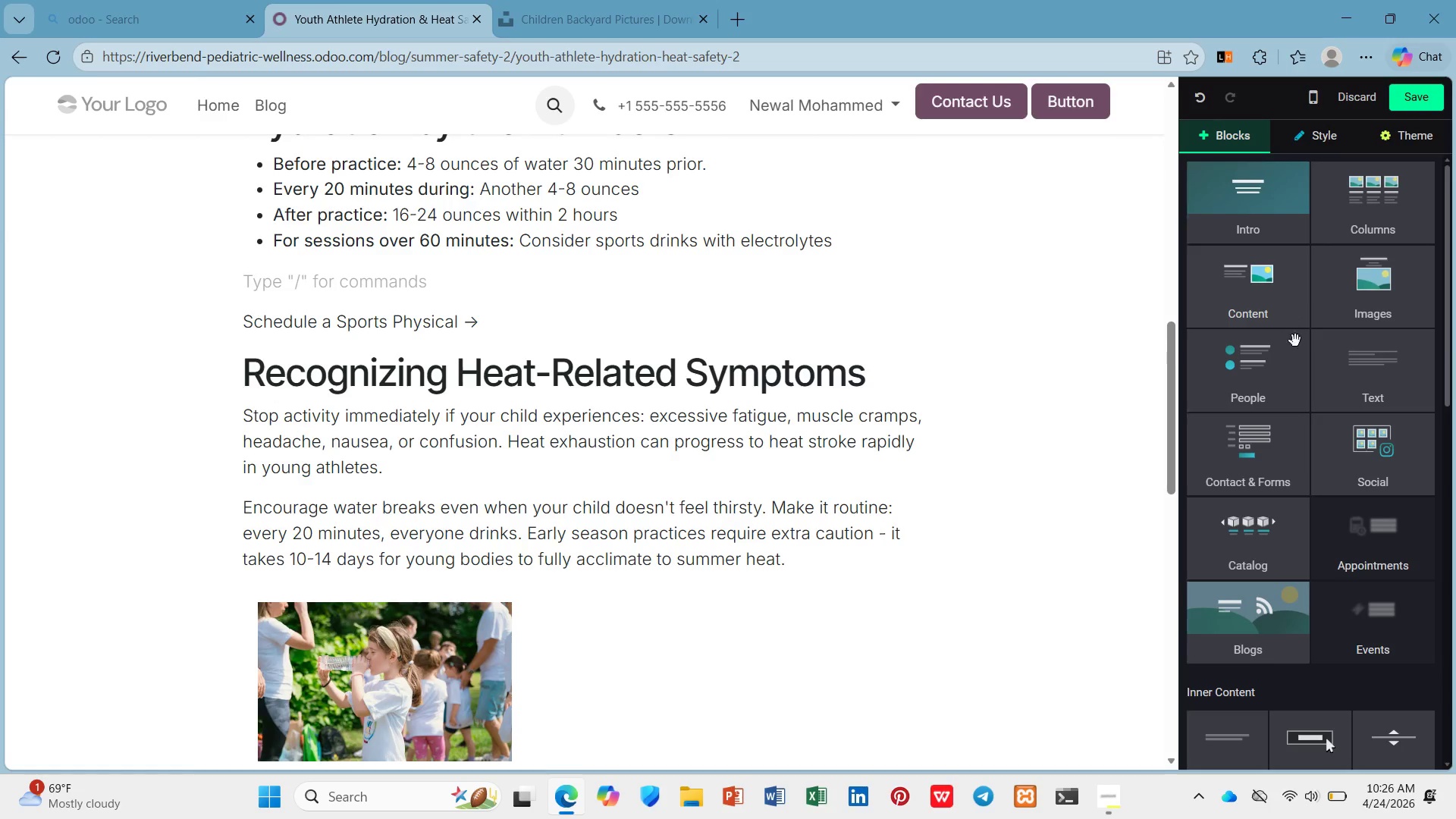 
left_click([1352, 386])
 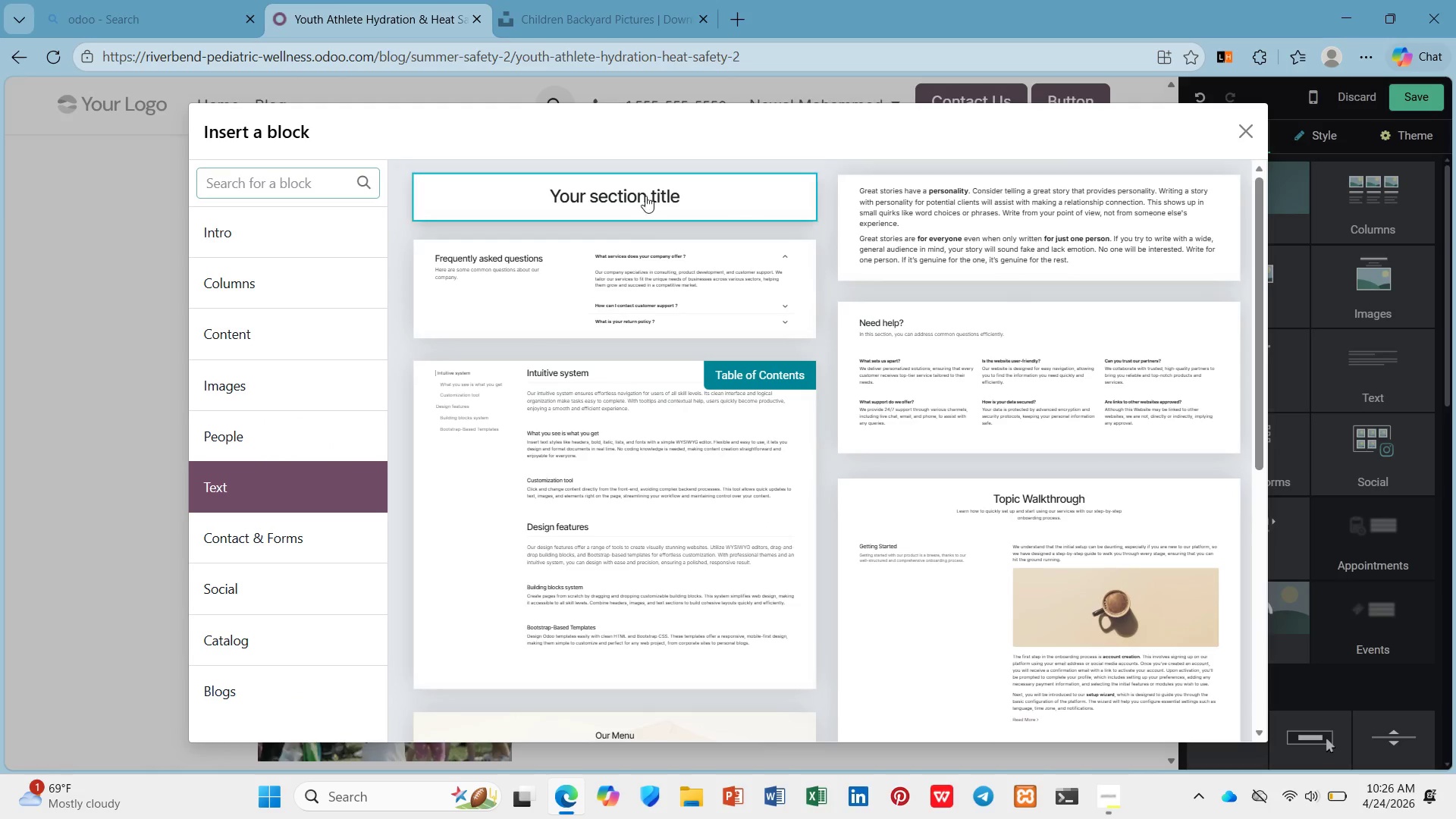 
left_click([643, 185])
 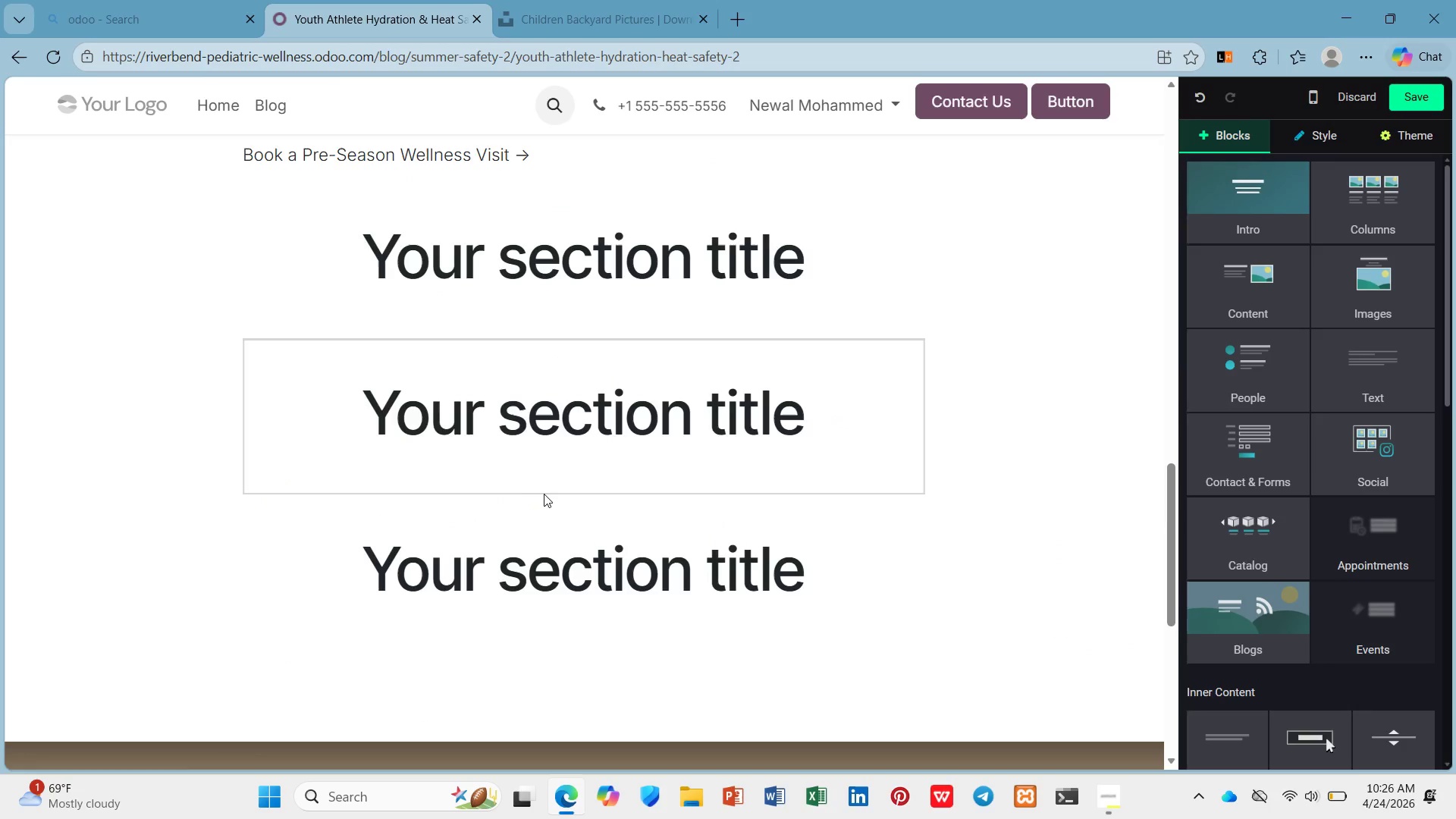 
left_click([549, 506])
 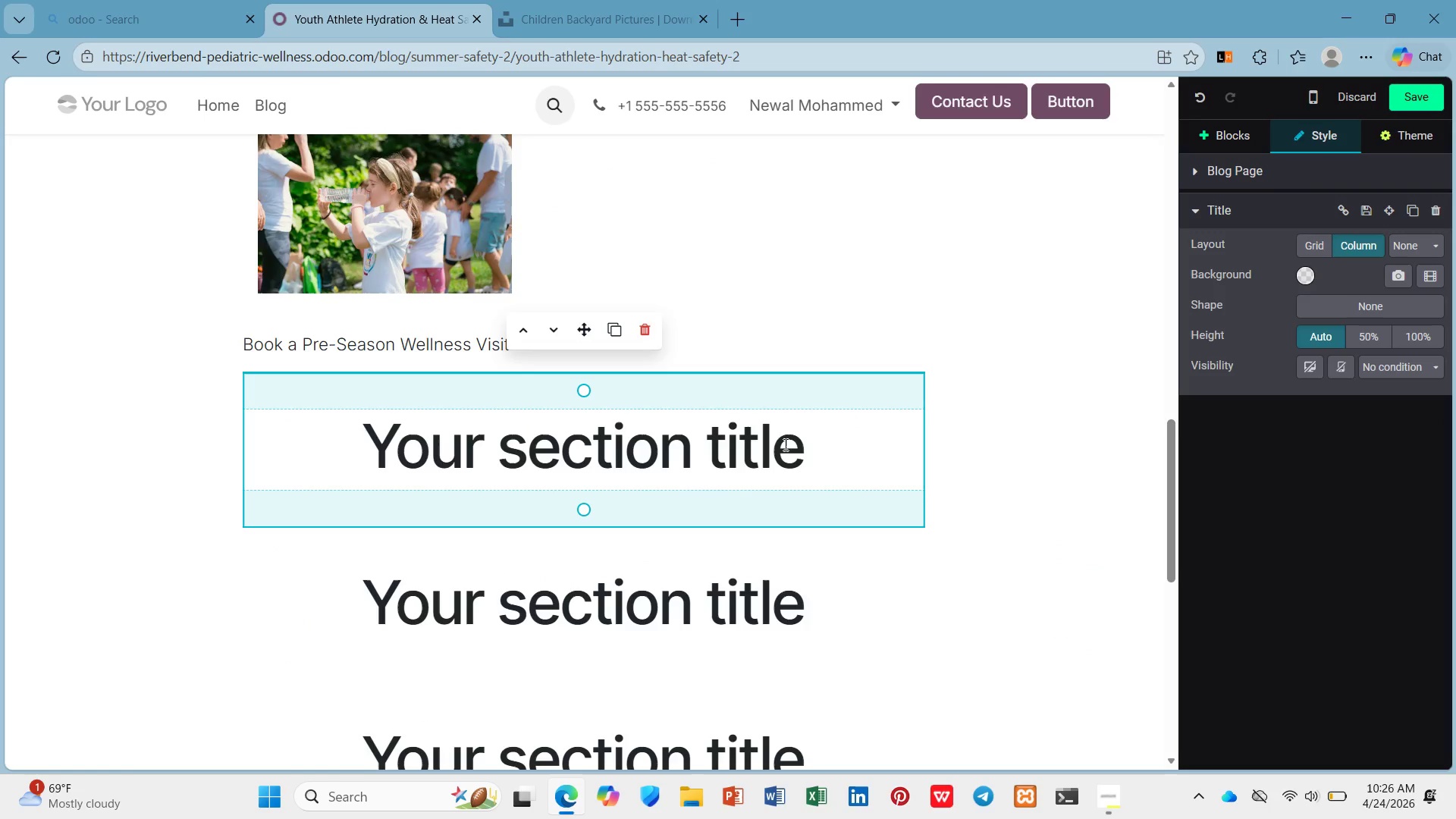 
scroll: coordinate [545, 493], scroll_direction: up, amount: 2.0
 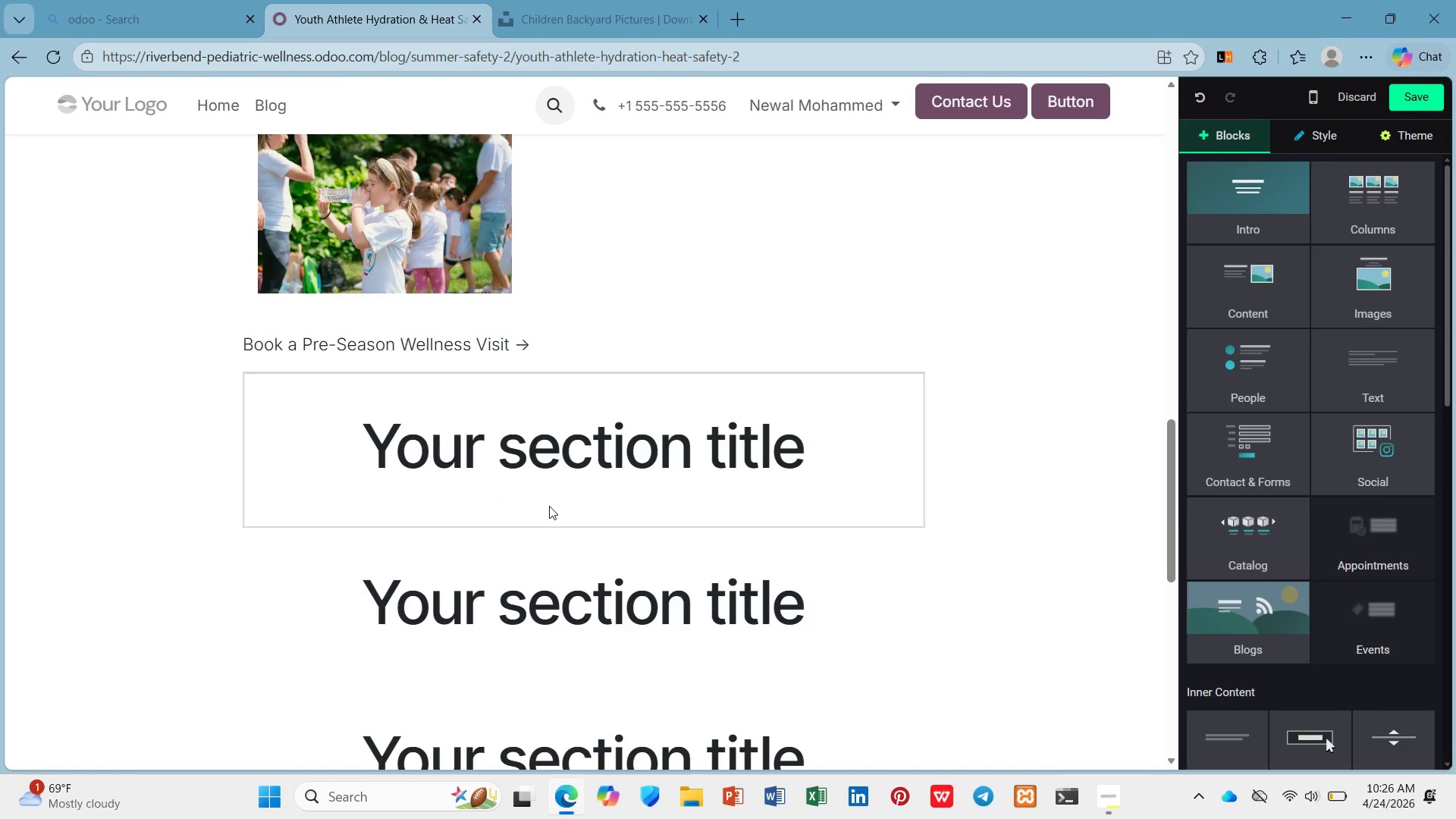 
left_click_drag(start_coordinate=[890, 448], to_coordinate=[359, 447])
 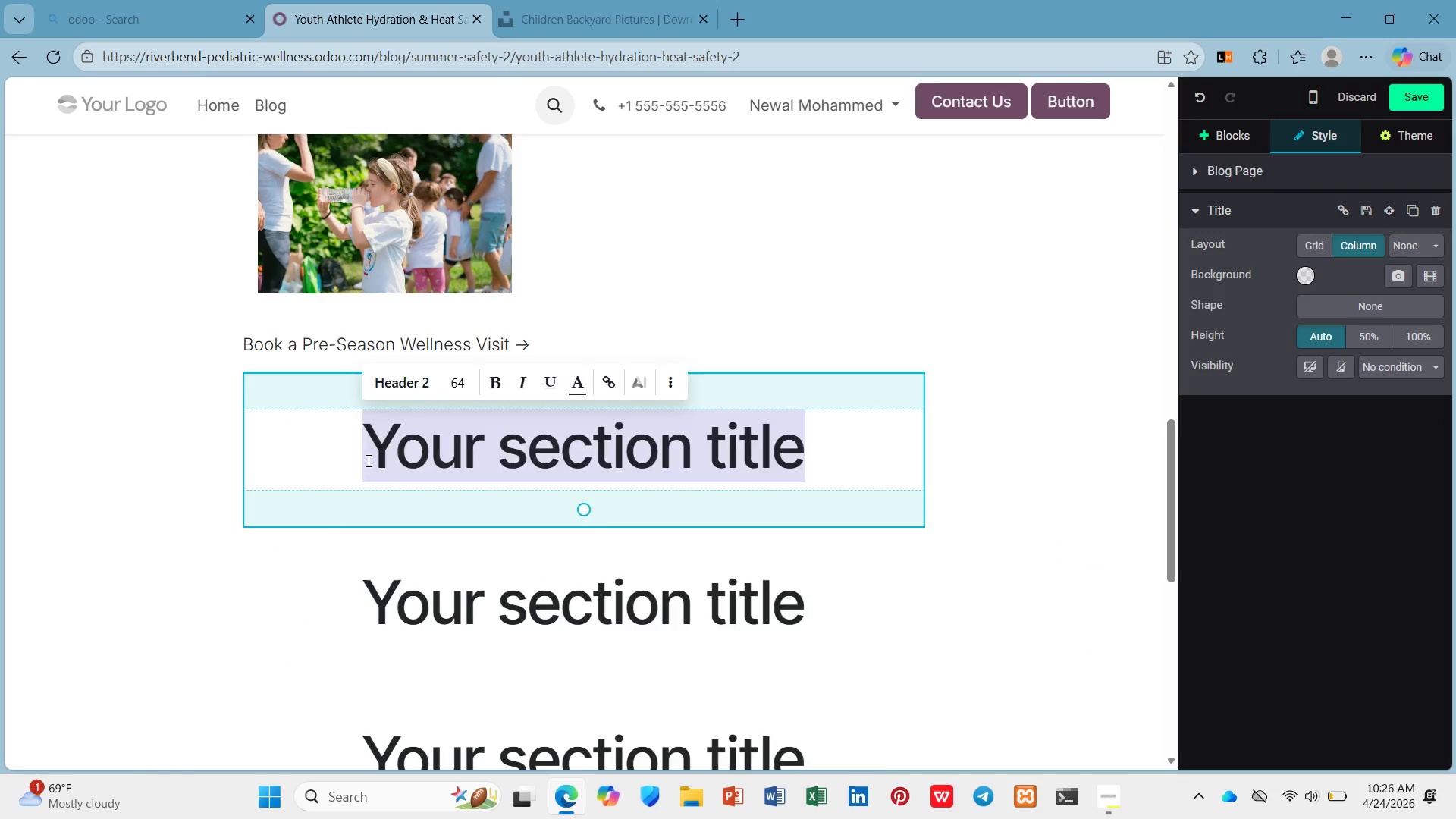 
key(Slash)
 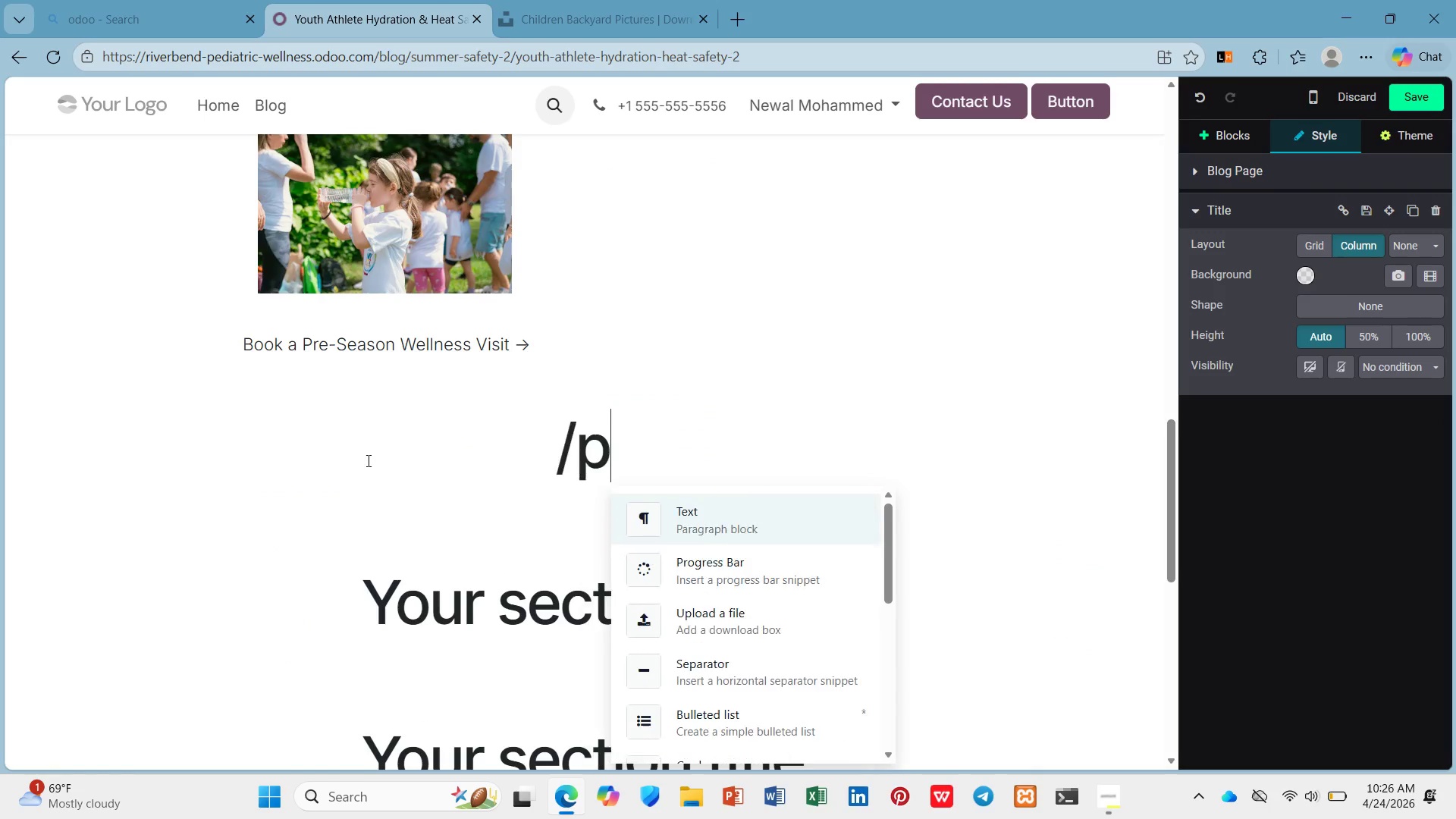 
key(P)
 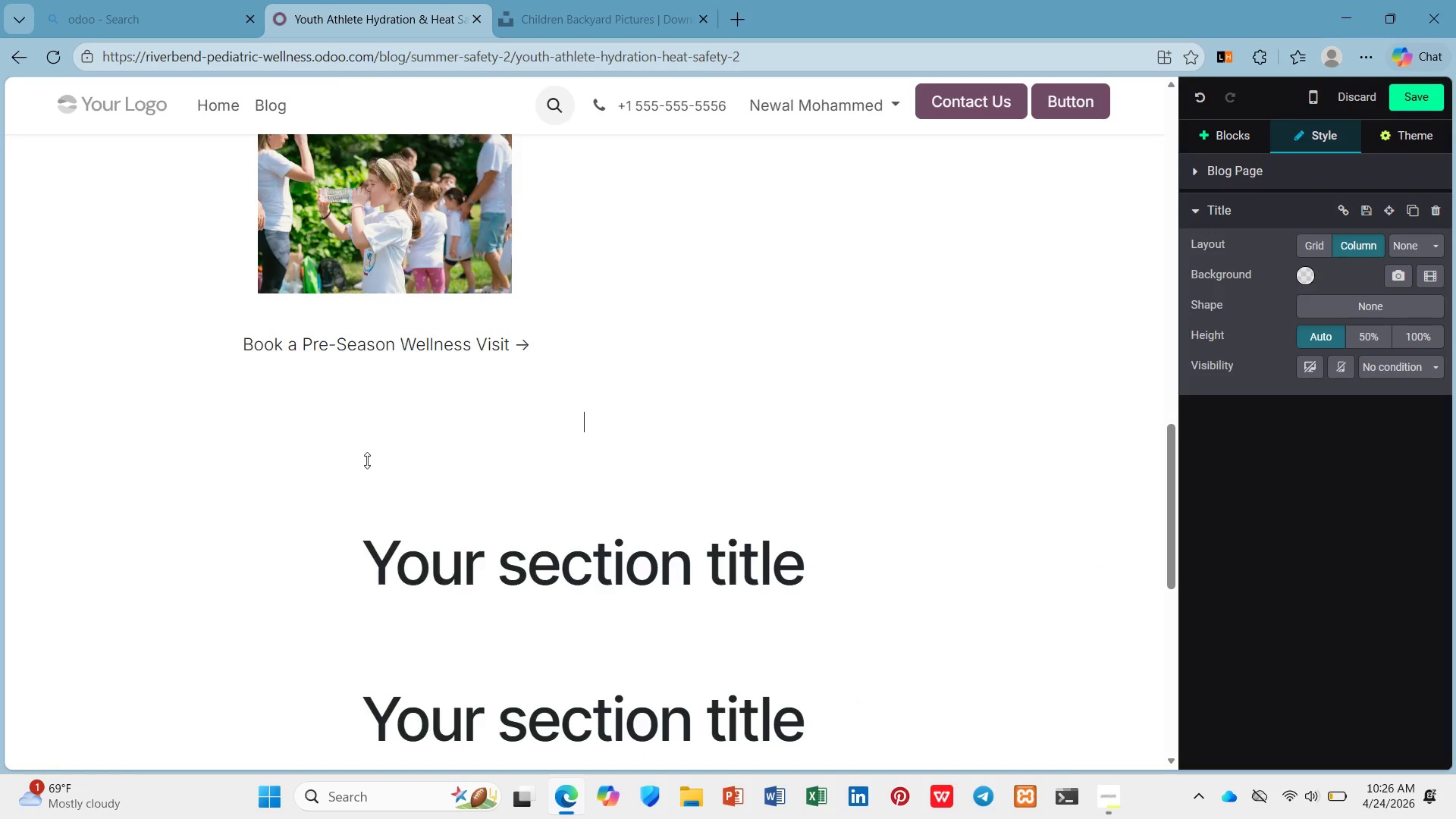 
key(Enter)
 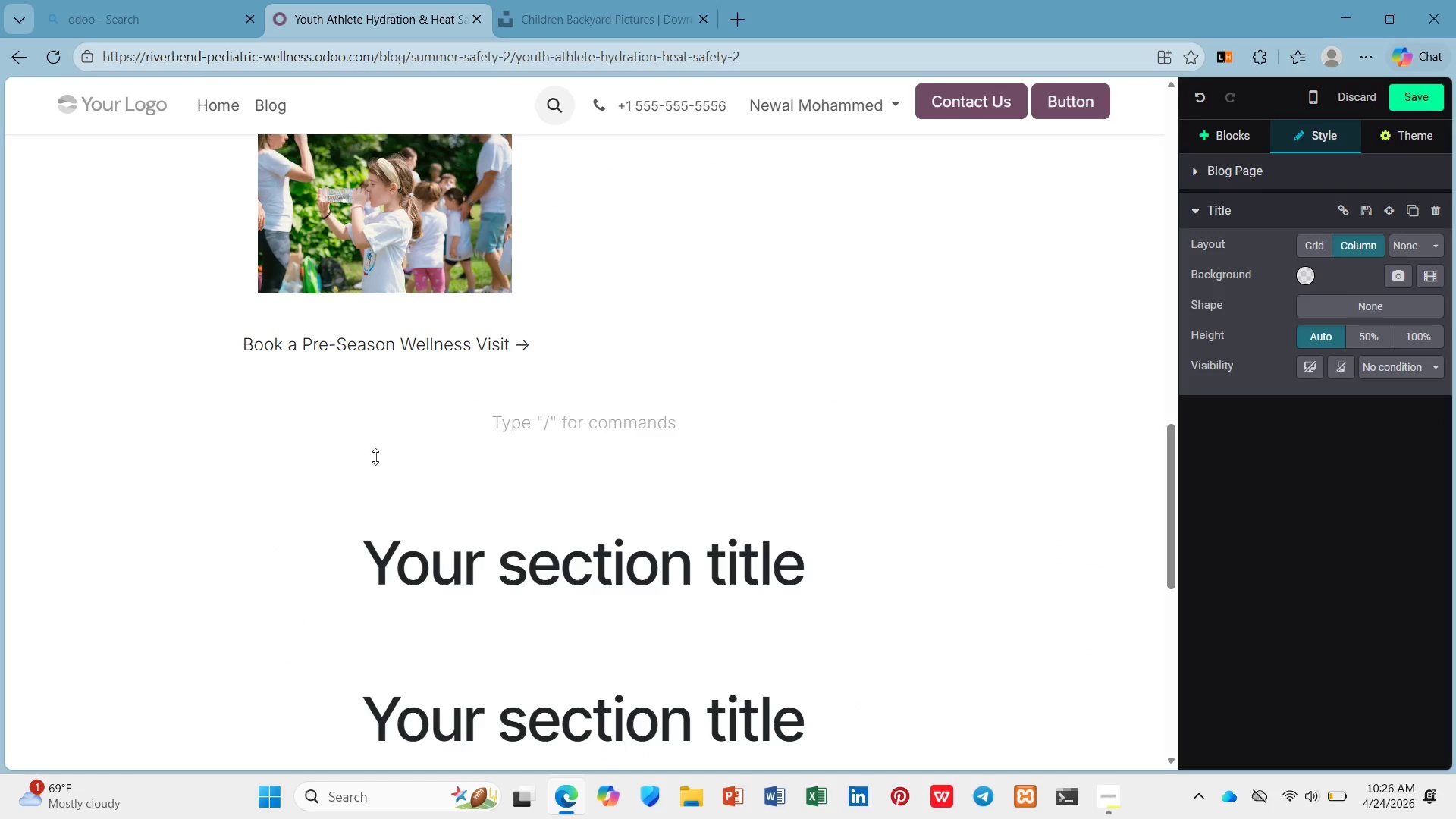 
left_click([518, 417])
 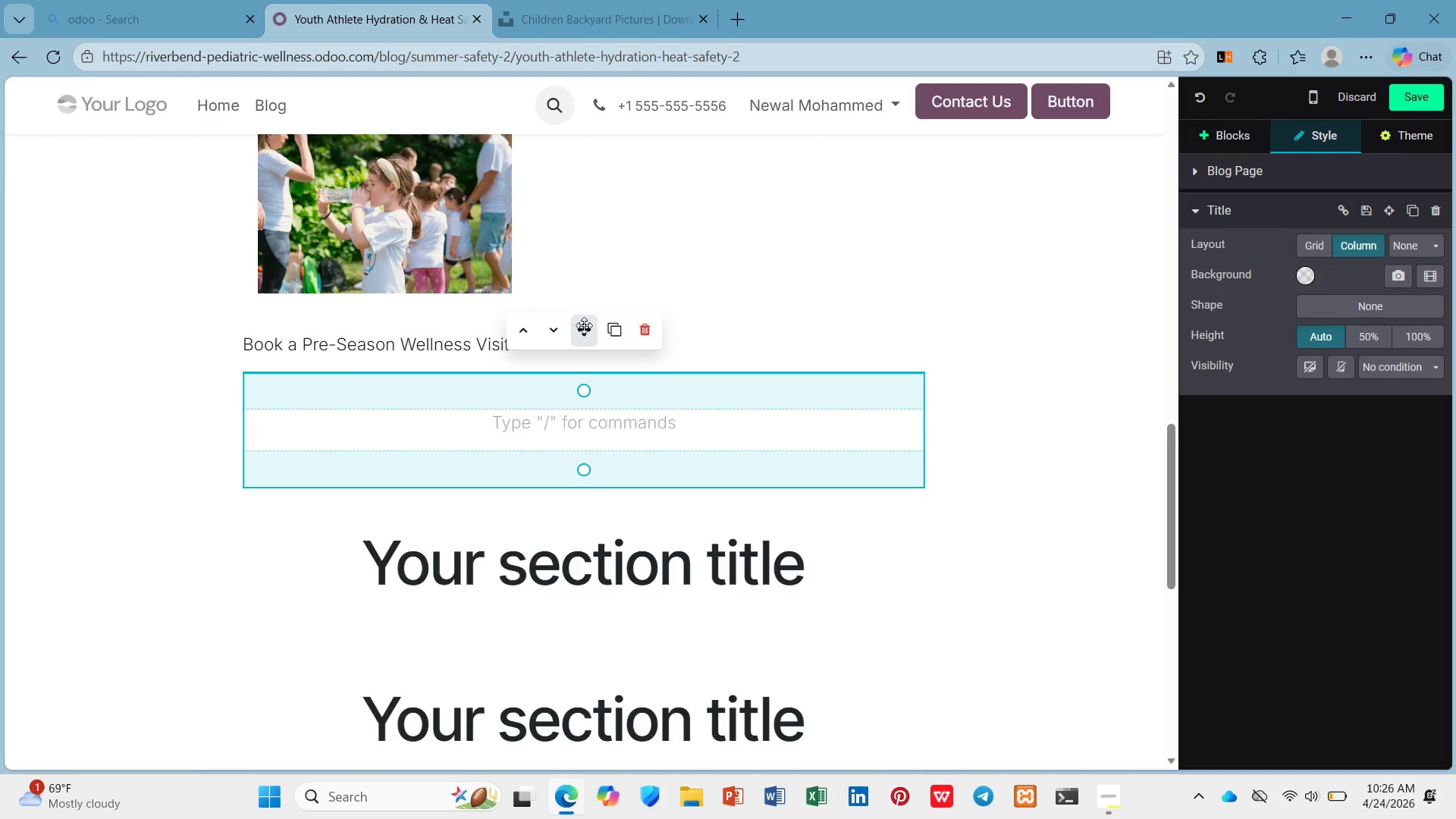 
left_click_drag(start_coordinate=[585, 327], to_coordinate=[521, 706])
 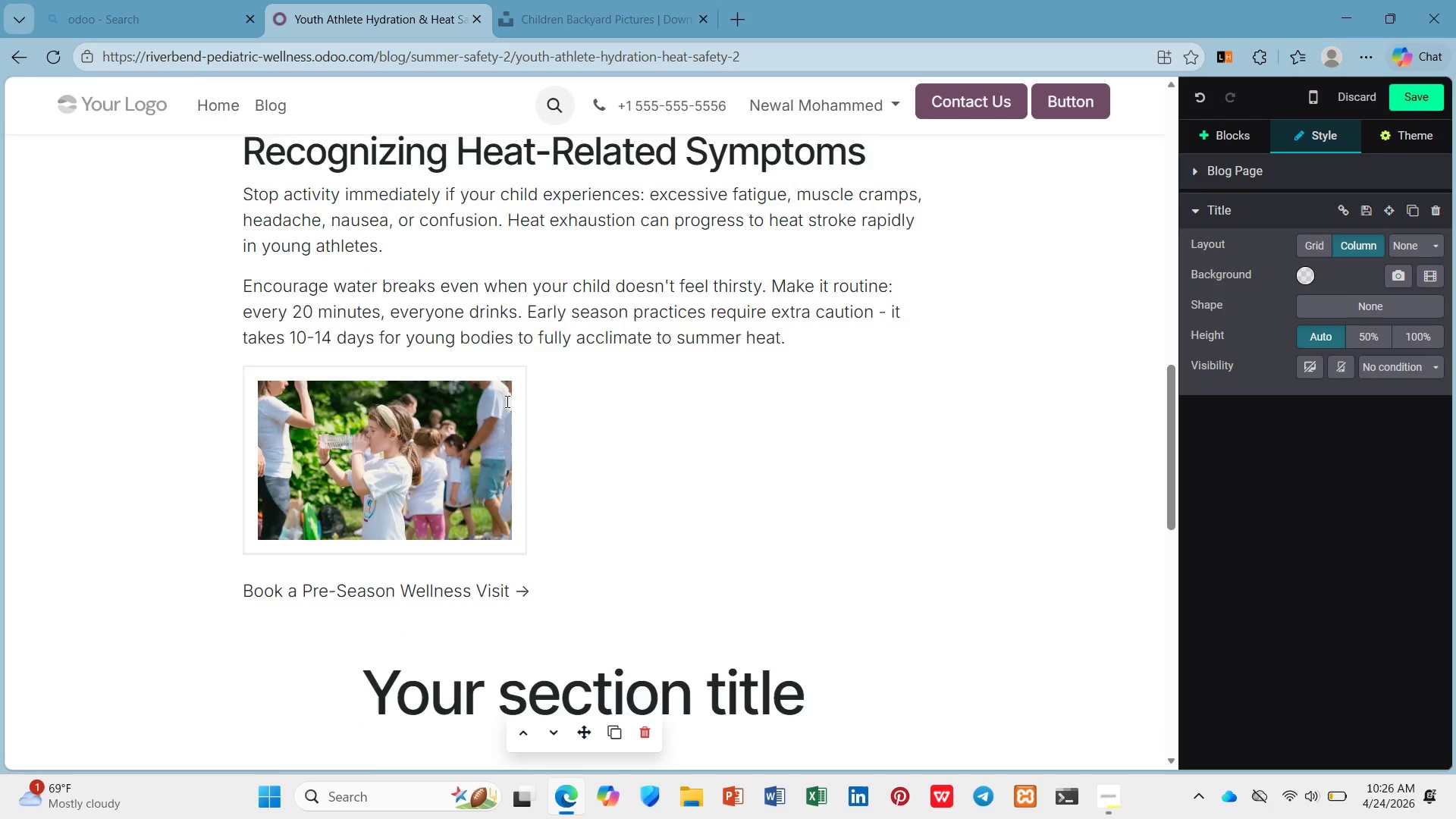 
scroll: coordinate [504, 387], scroll_direction: up, amount: 5.0
 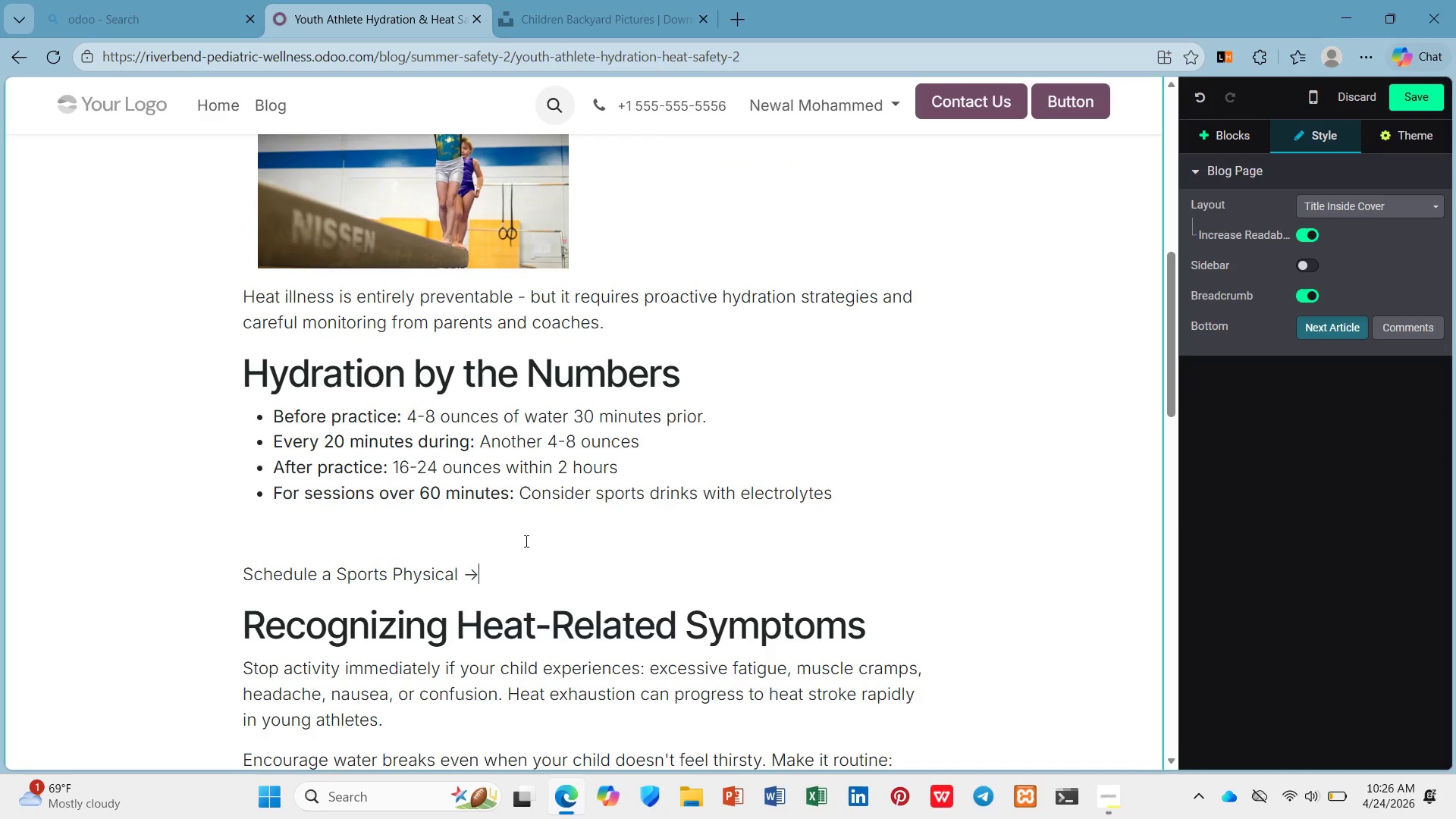 
left_click([515, 526])
 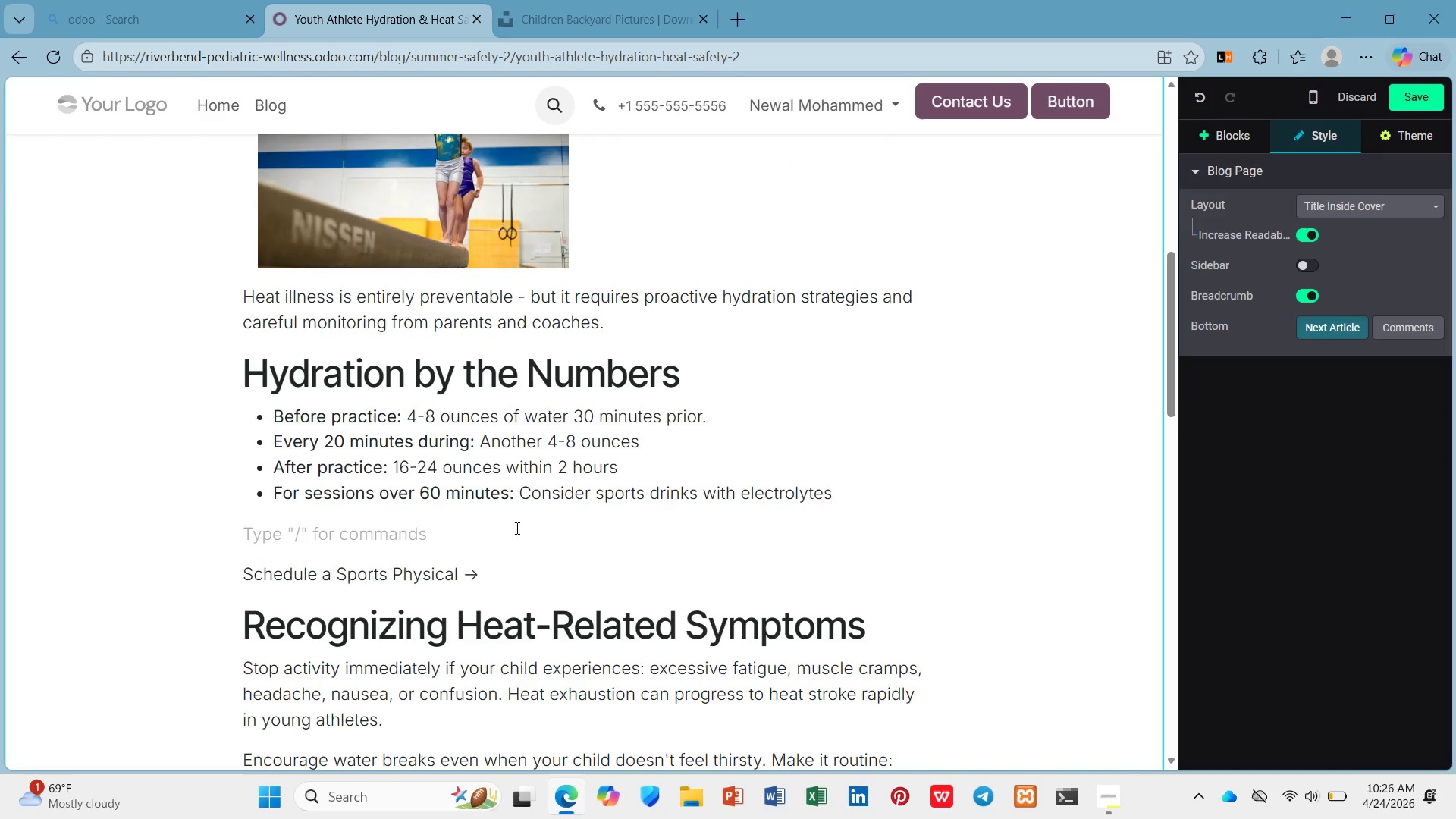 
key(Enter)
 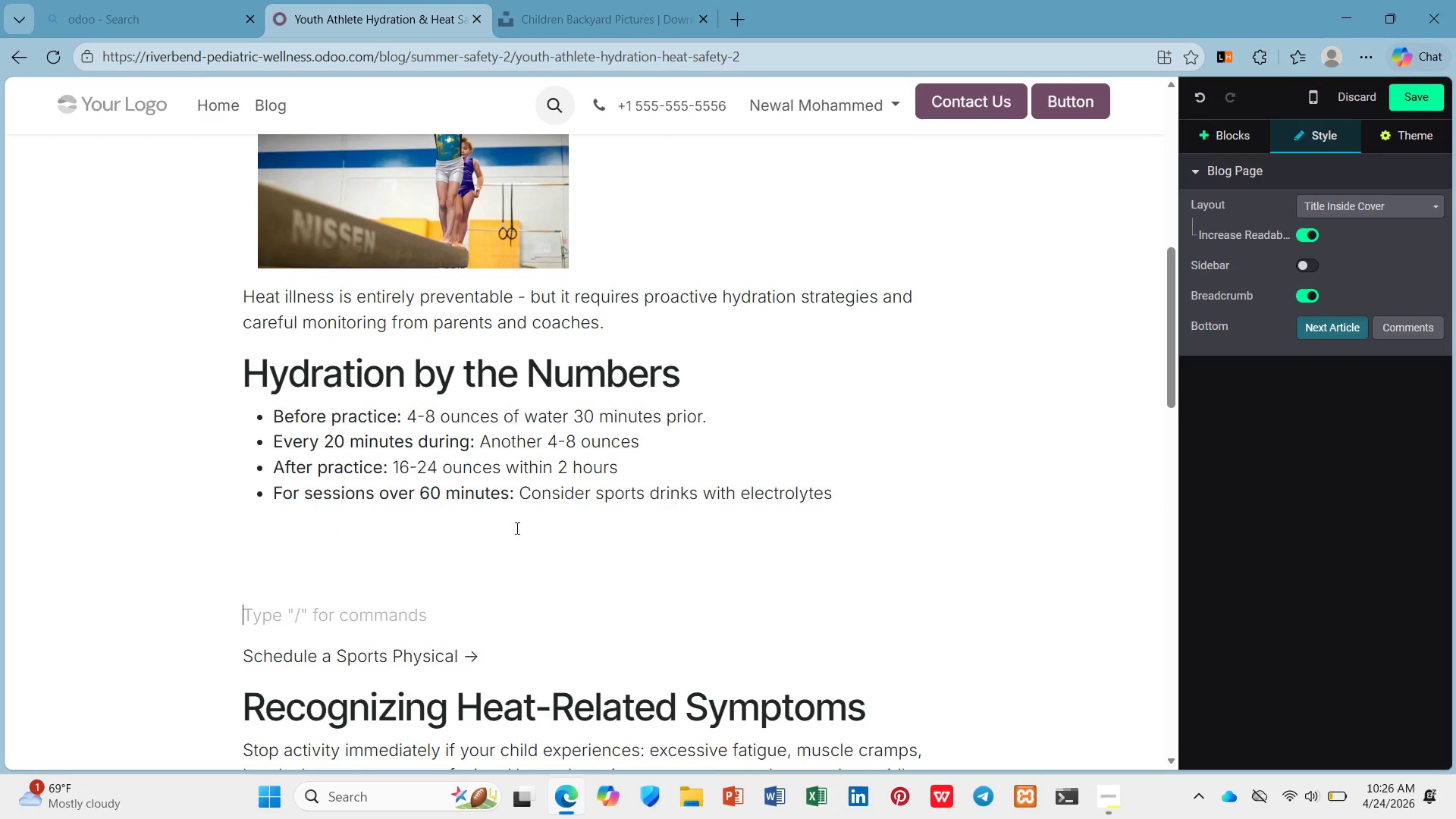 
key(Enter)
 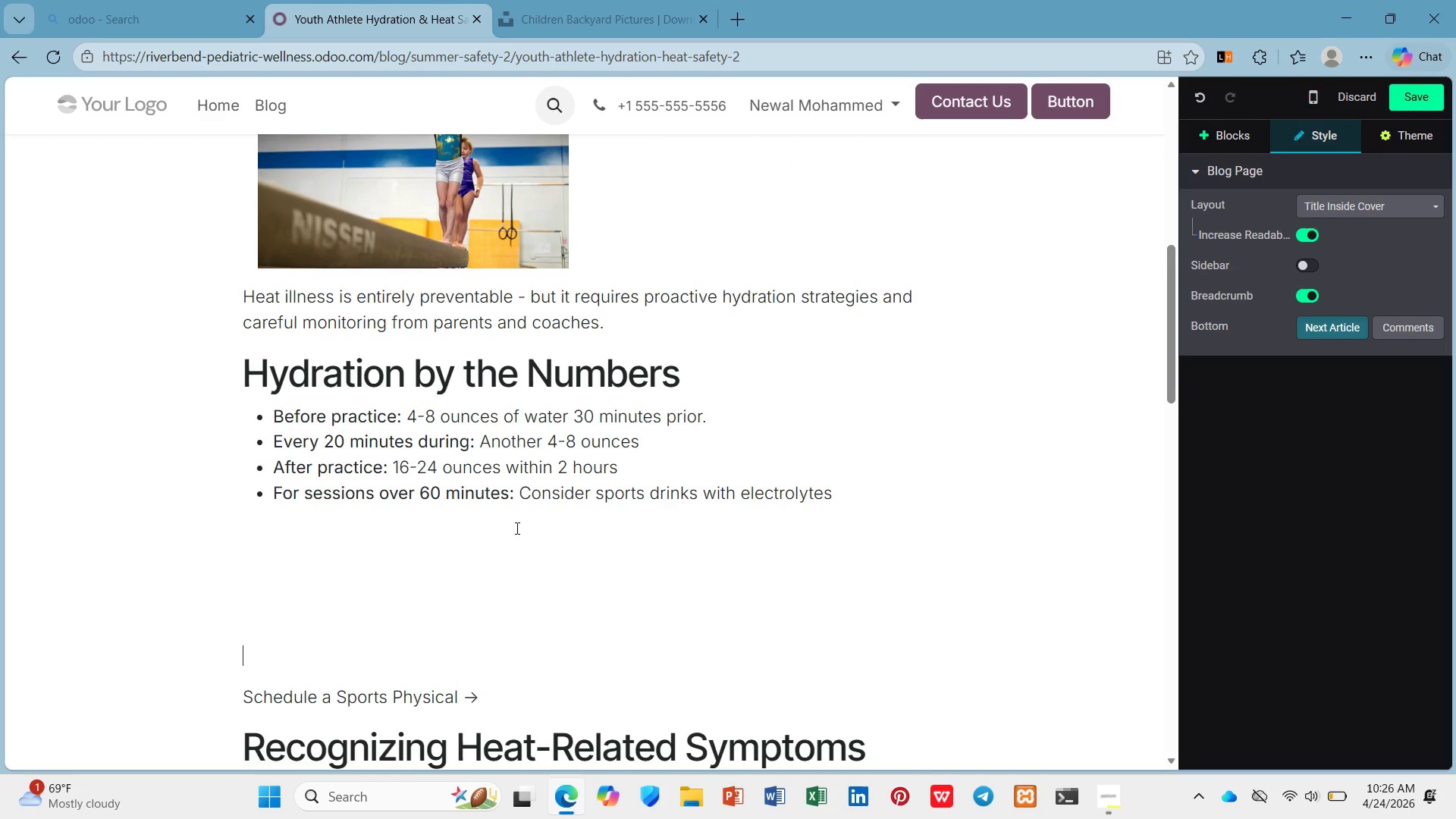 
key(Enter)
 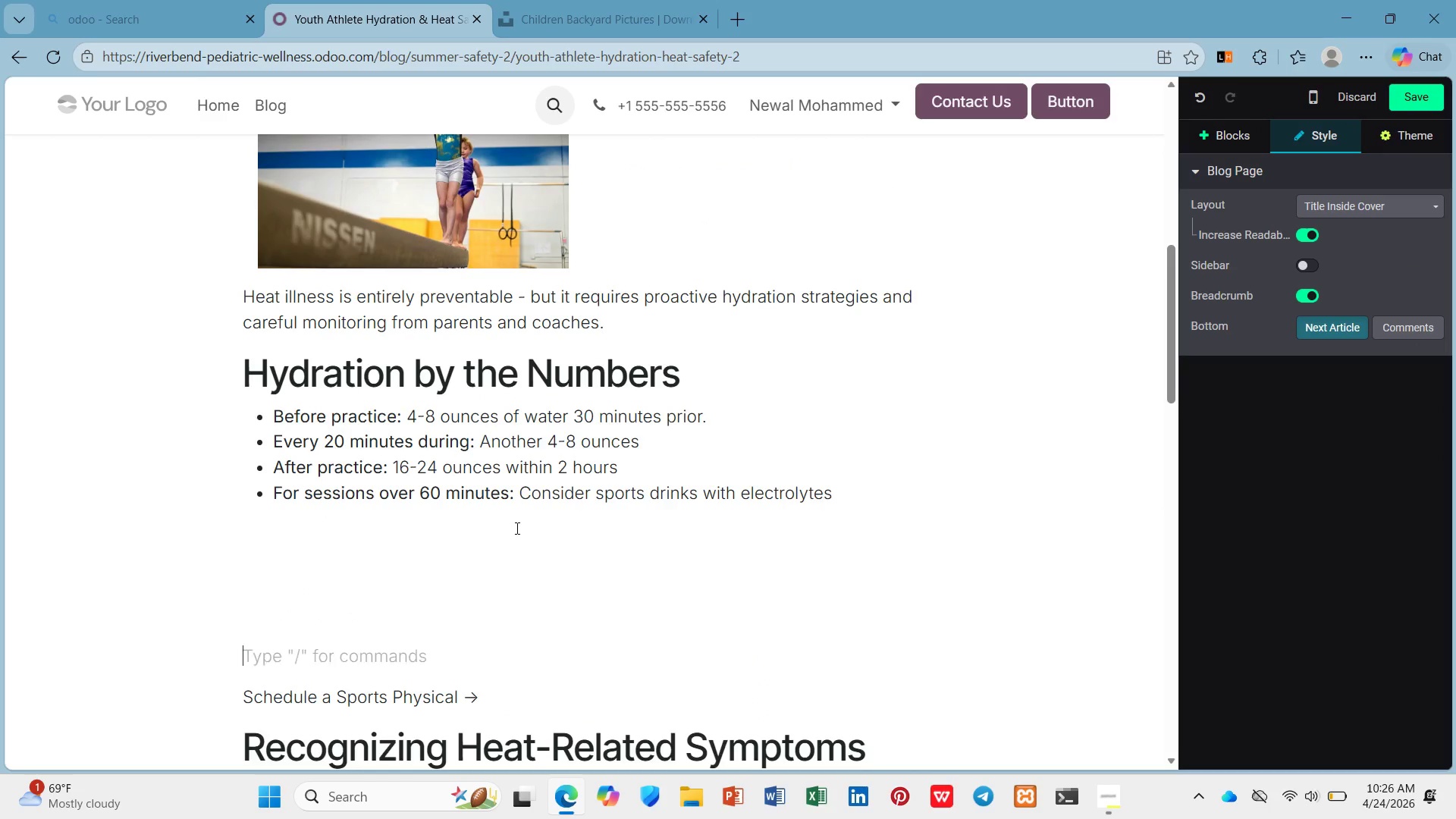 
key(Enter)
 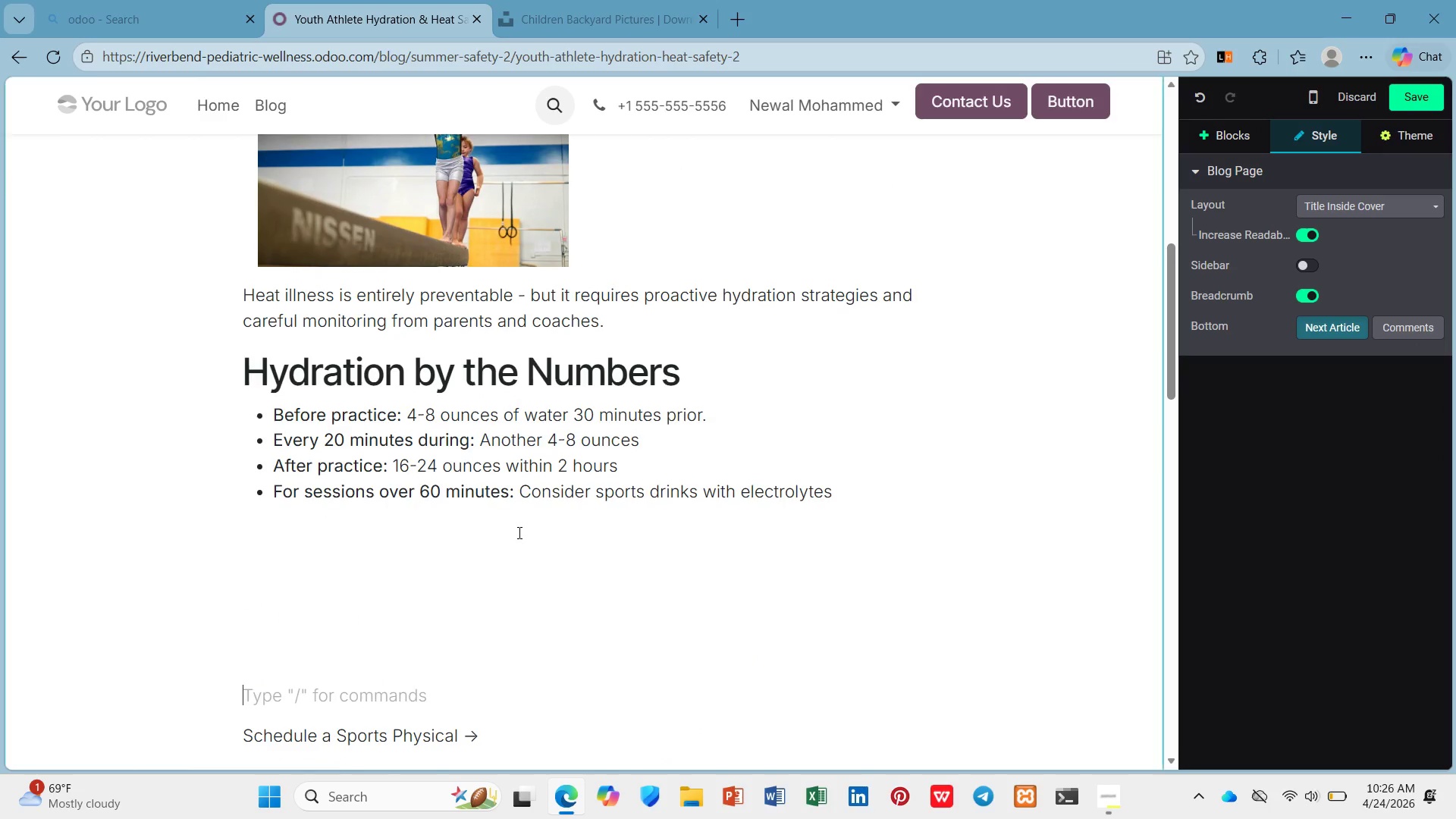 
scroll: coordinate [567, 737], scroll_direction: down, amount: 7.0
 